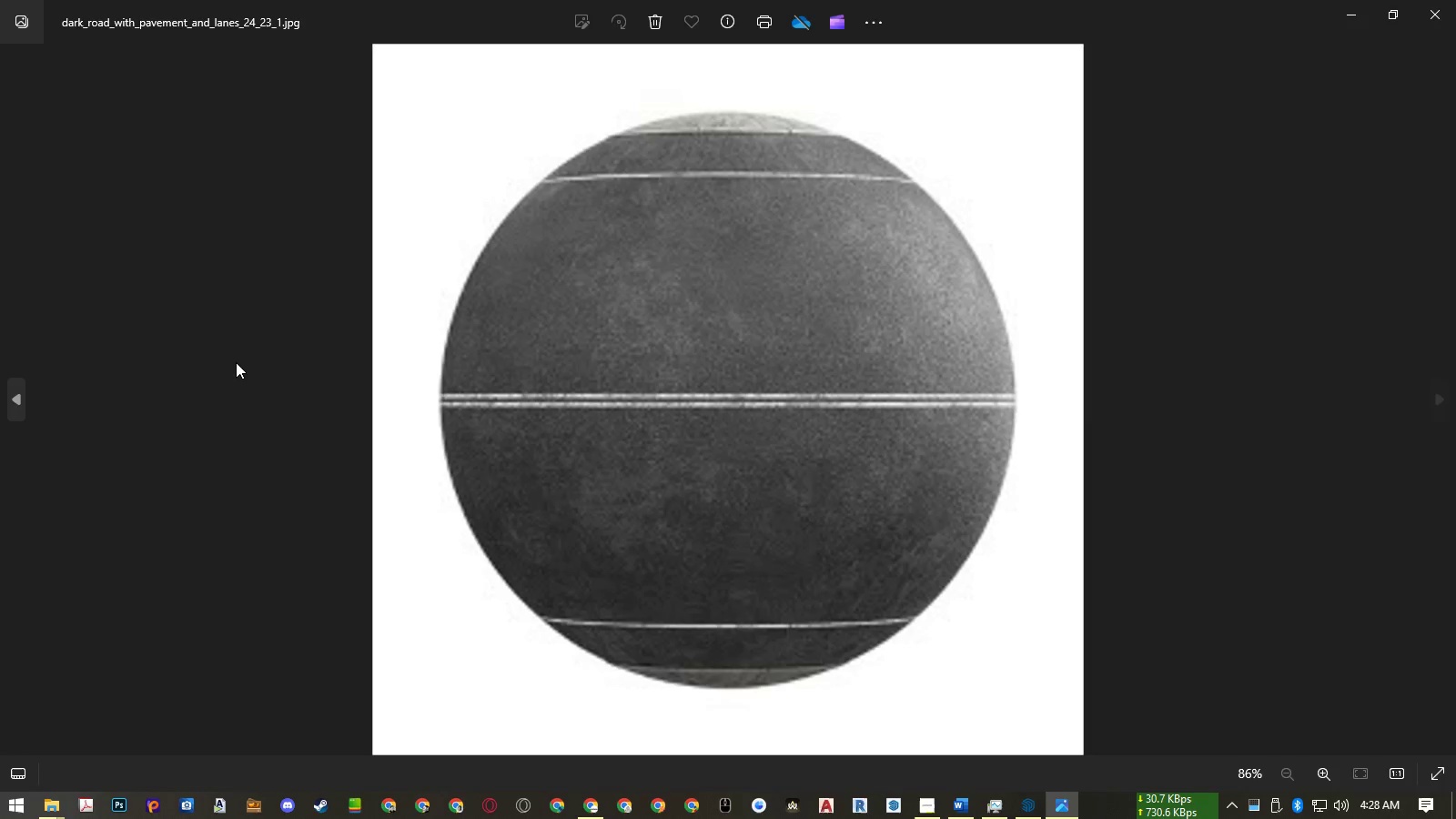 
key(ArrowRight)
 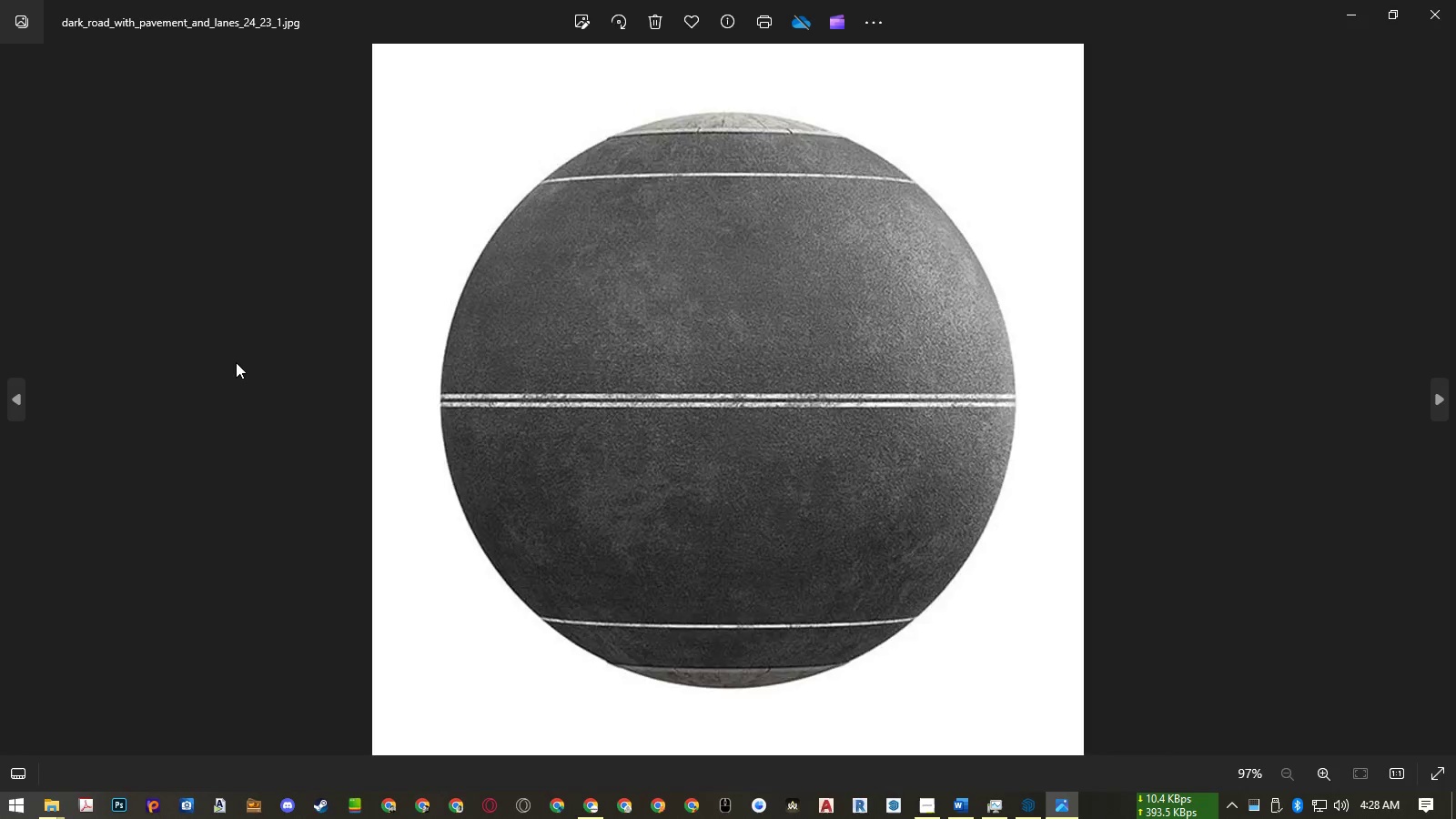 
key(ArrowRight)
 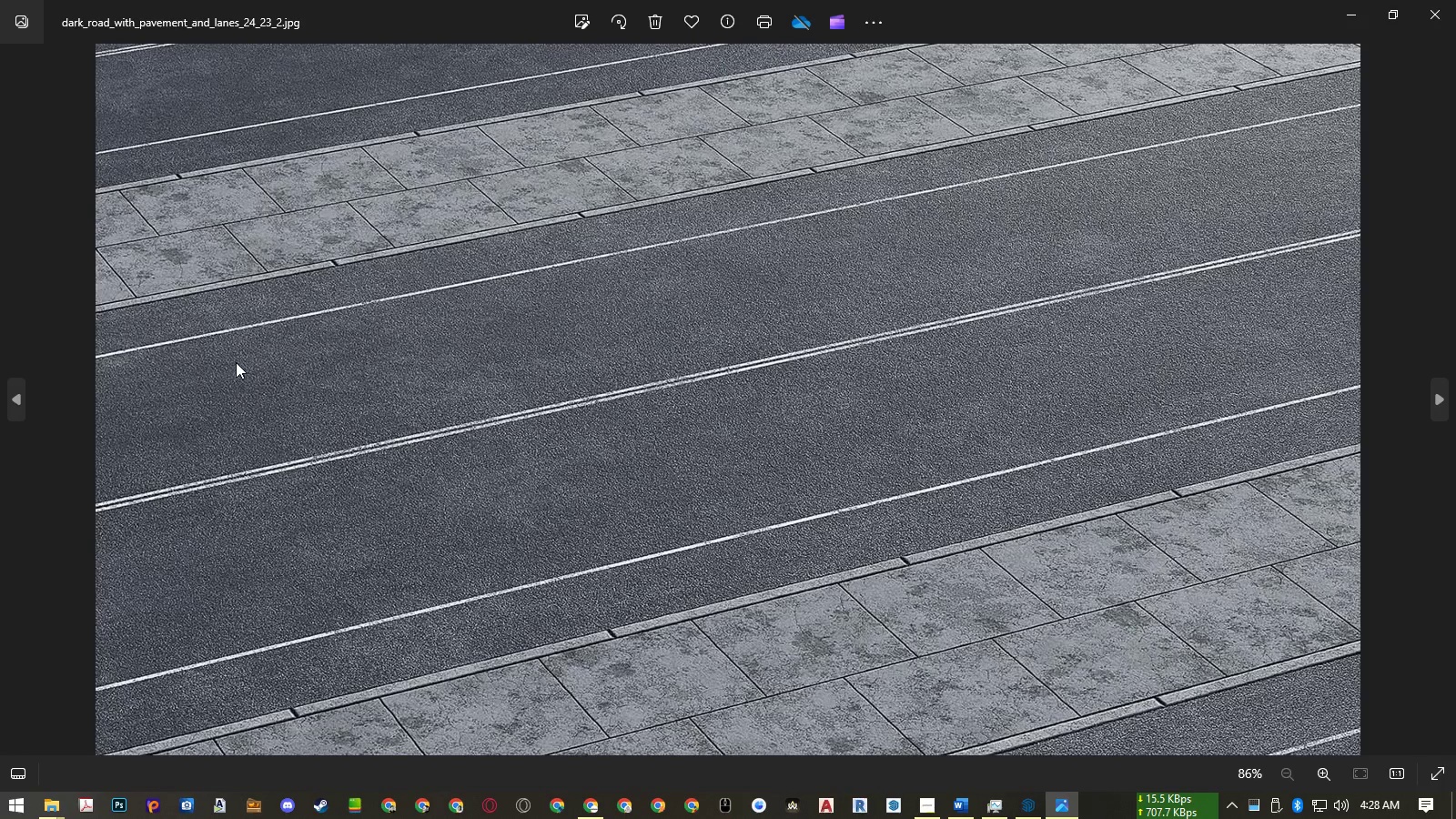 
key(ArrowLeft)
 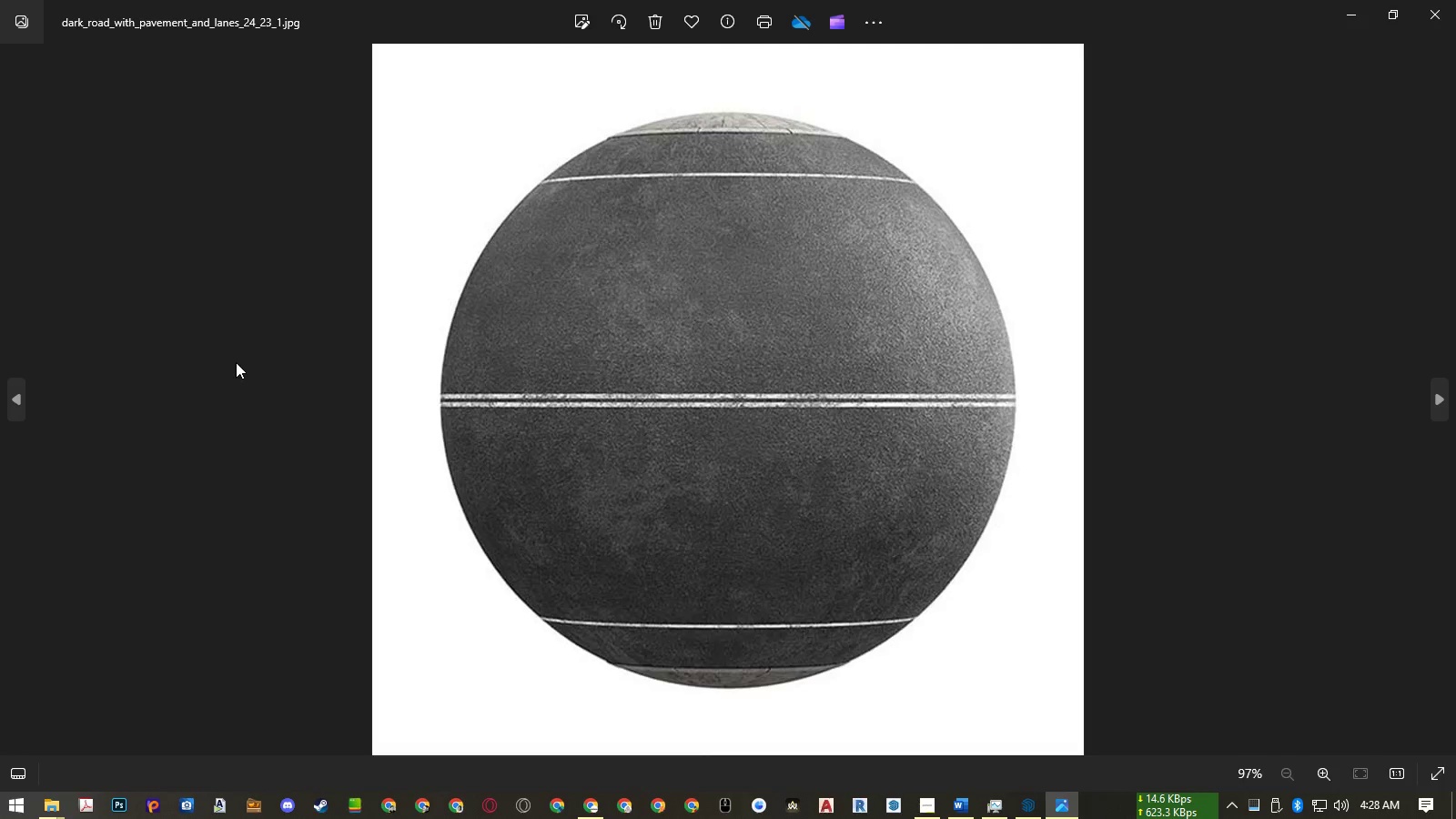 
key(ArrowLeft)
 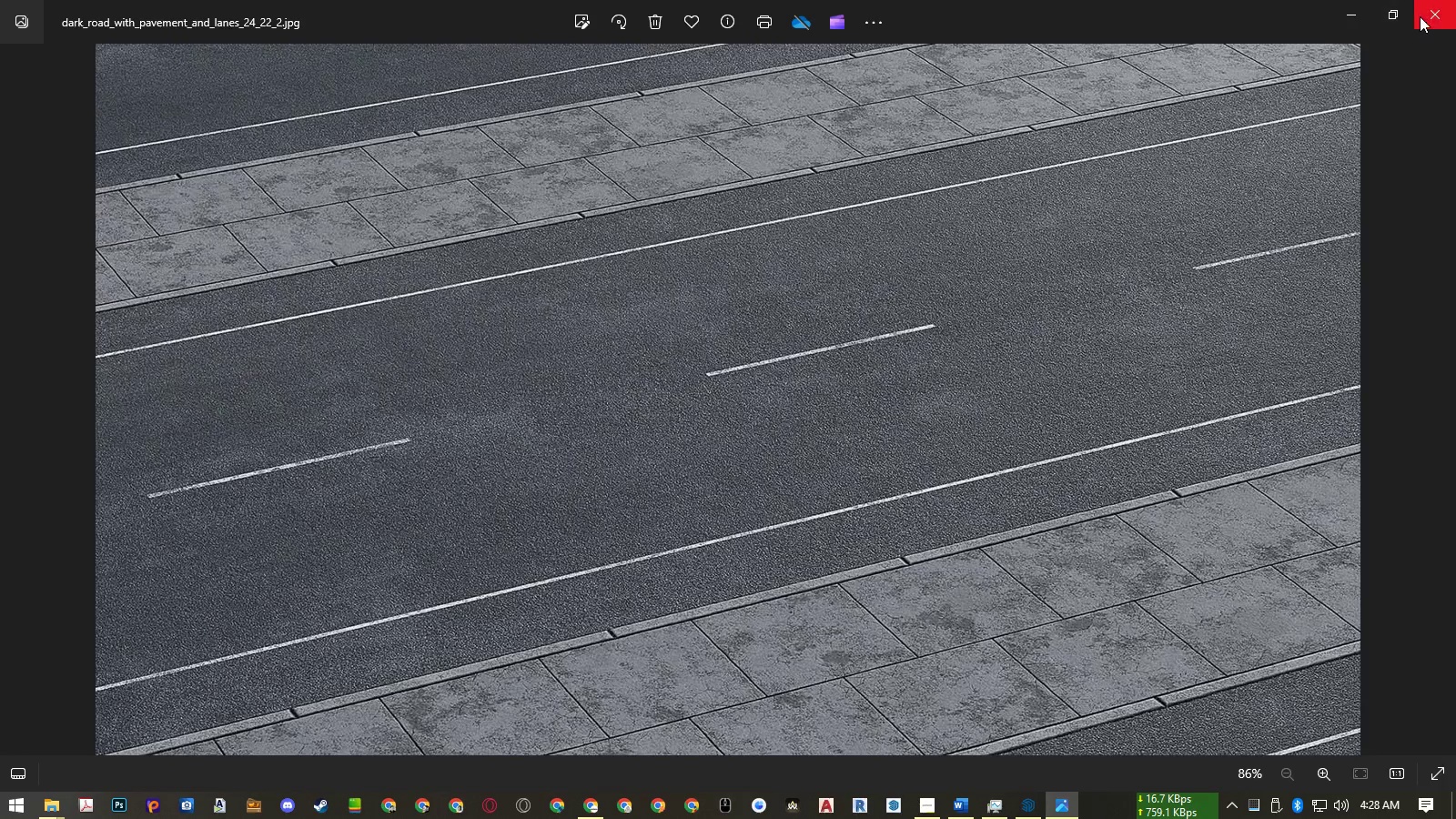 
left_click([1423, 16])
 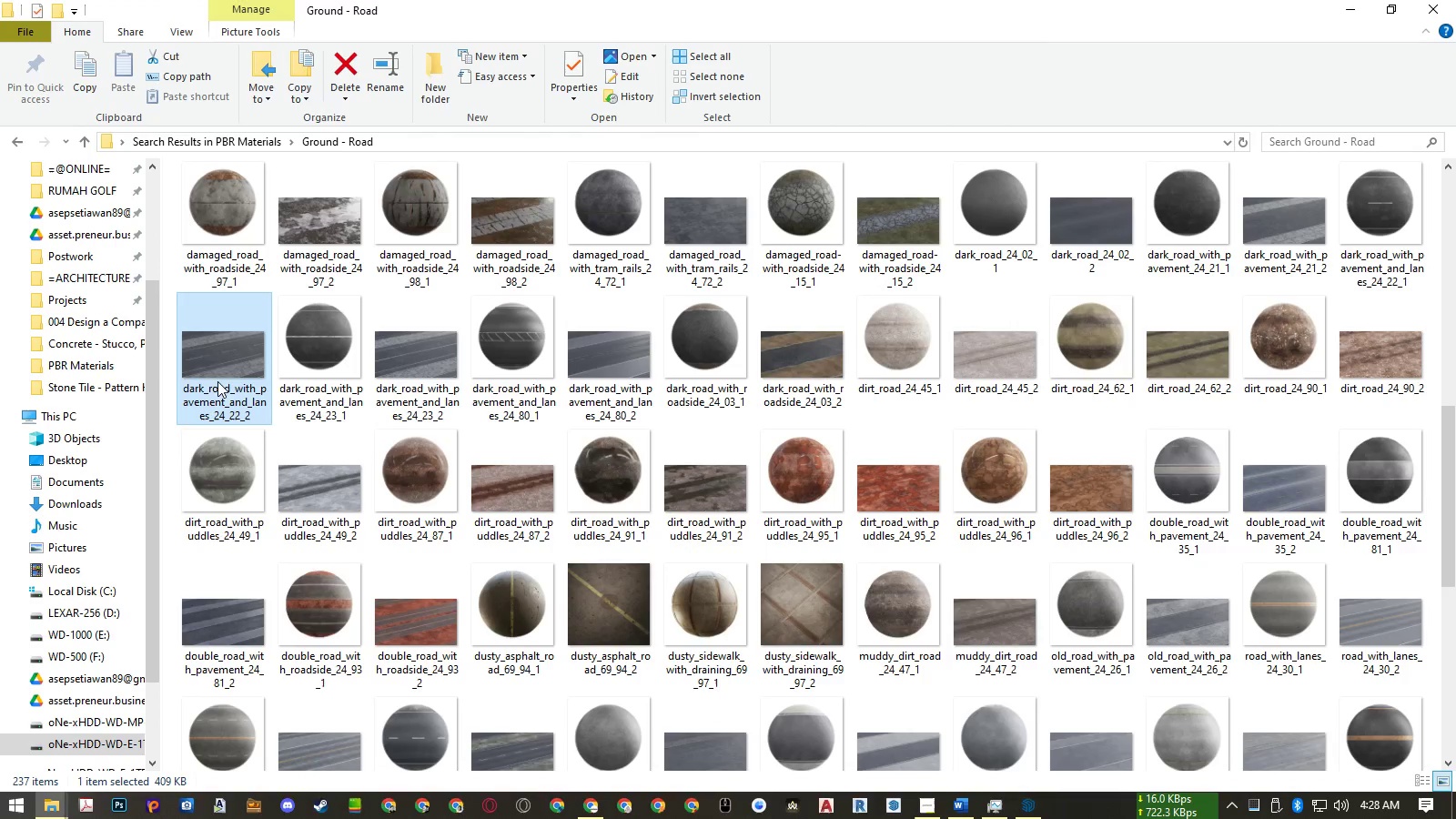 
left_click([215, 361])
 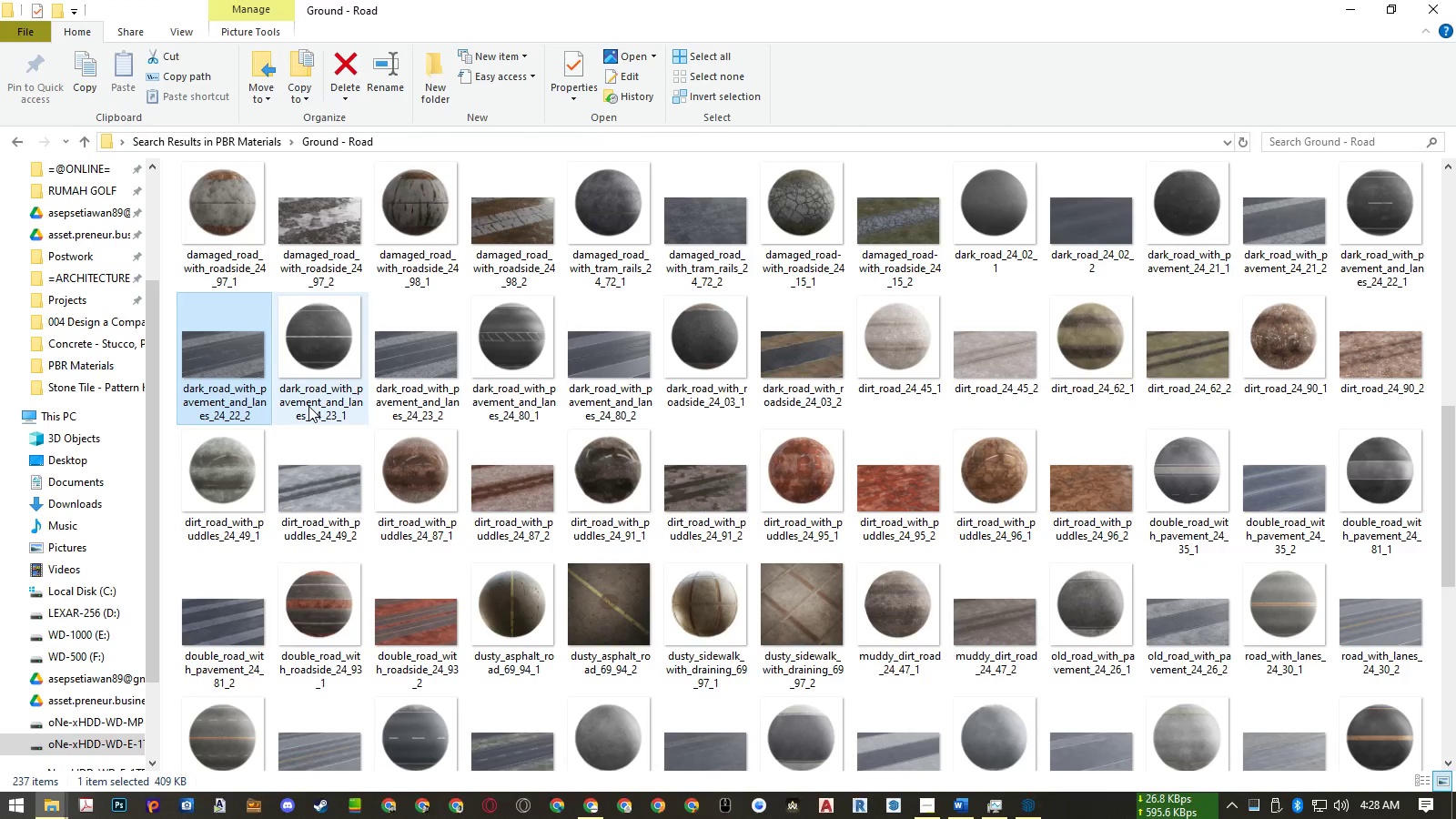 
key(Control+ControlLeft)
 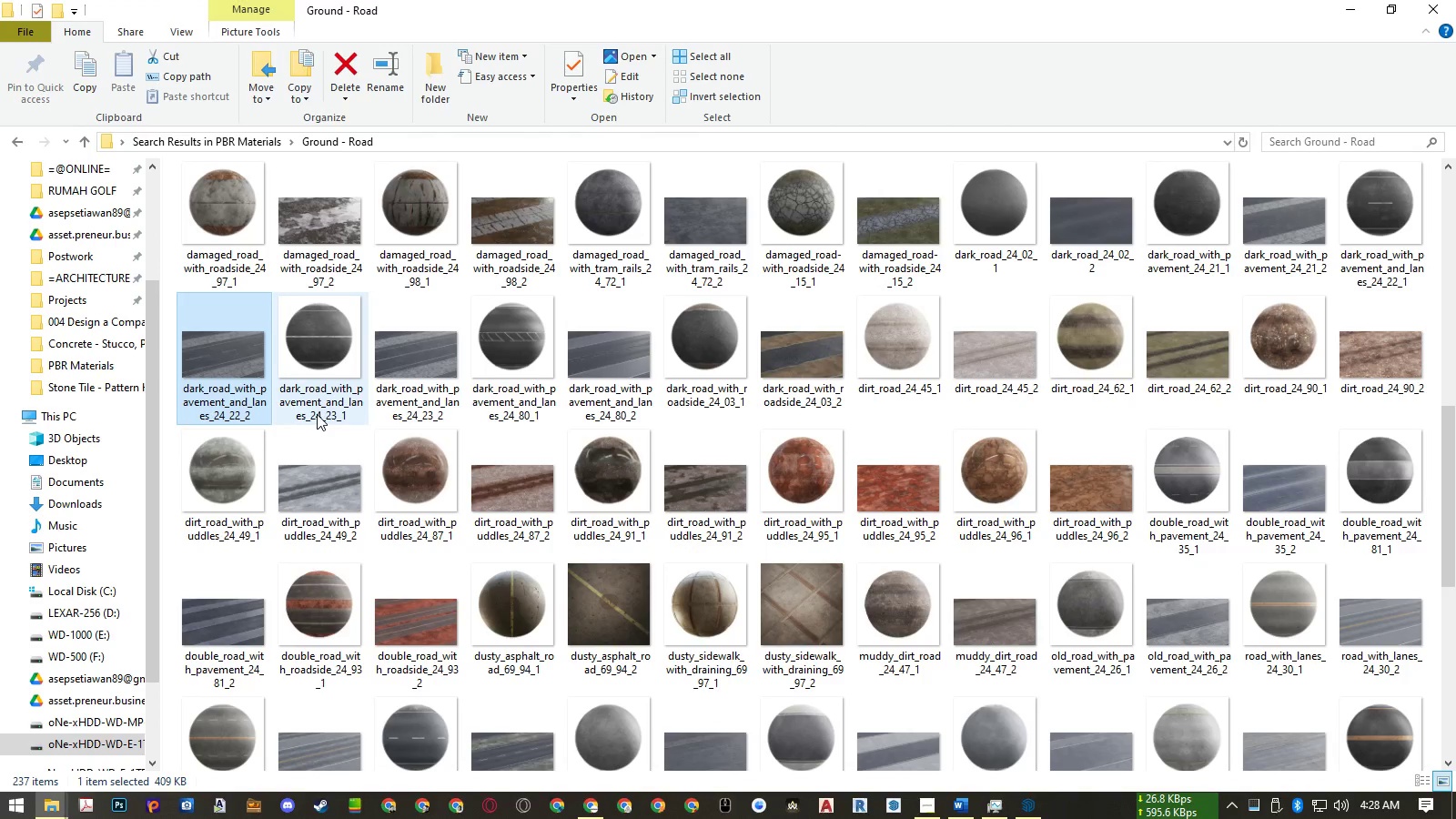 
key(Control+Shift+ShiftLeft)
 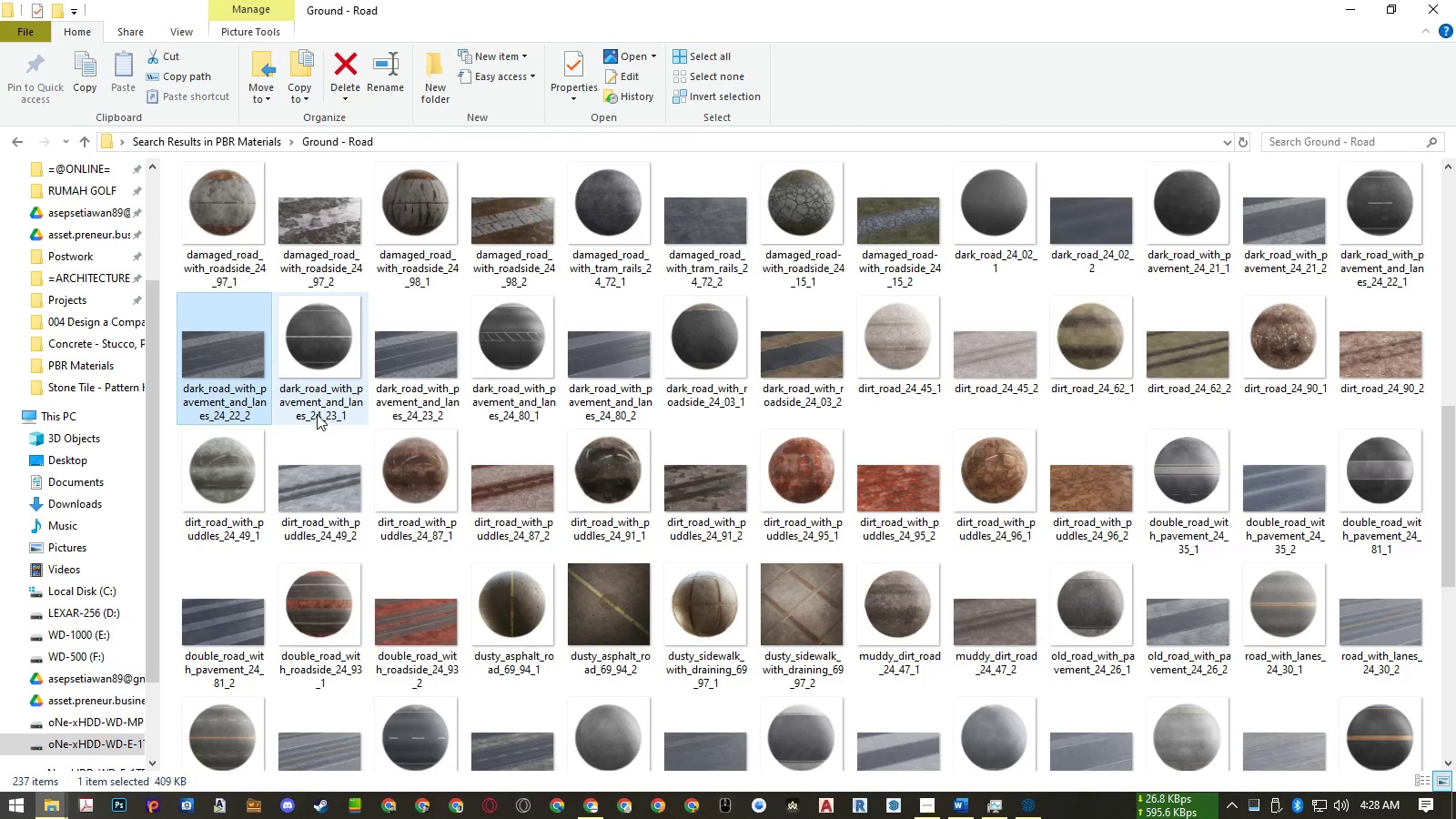 
key(Control+Shift+V)
 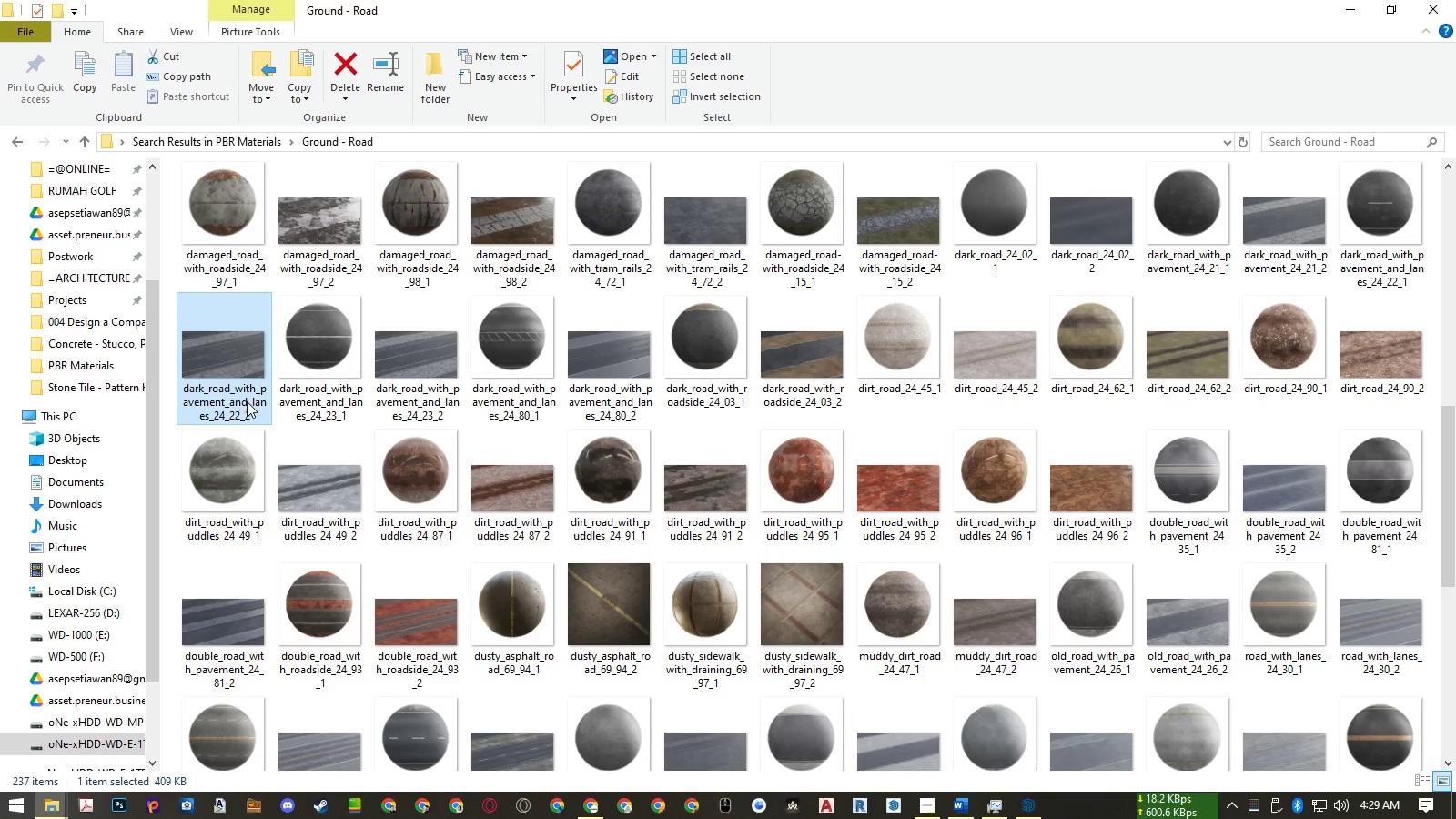 
left_click([247, 401])
 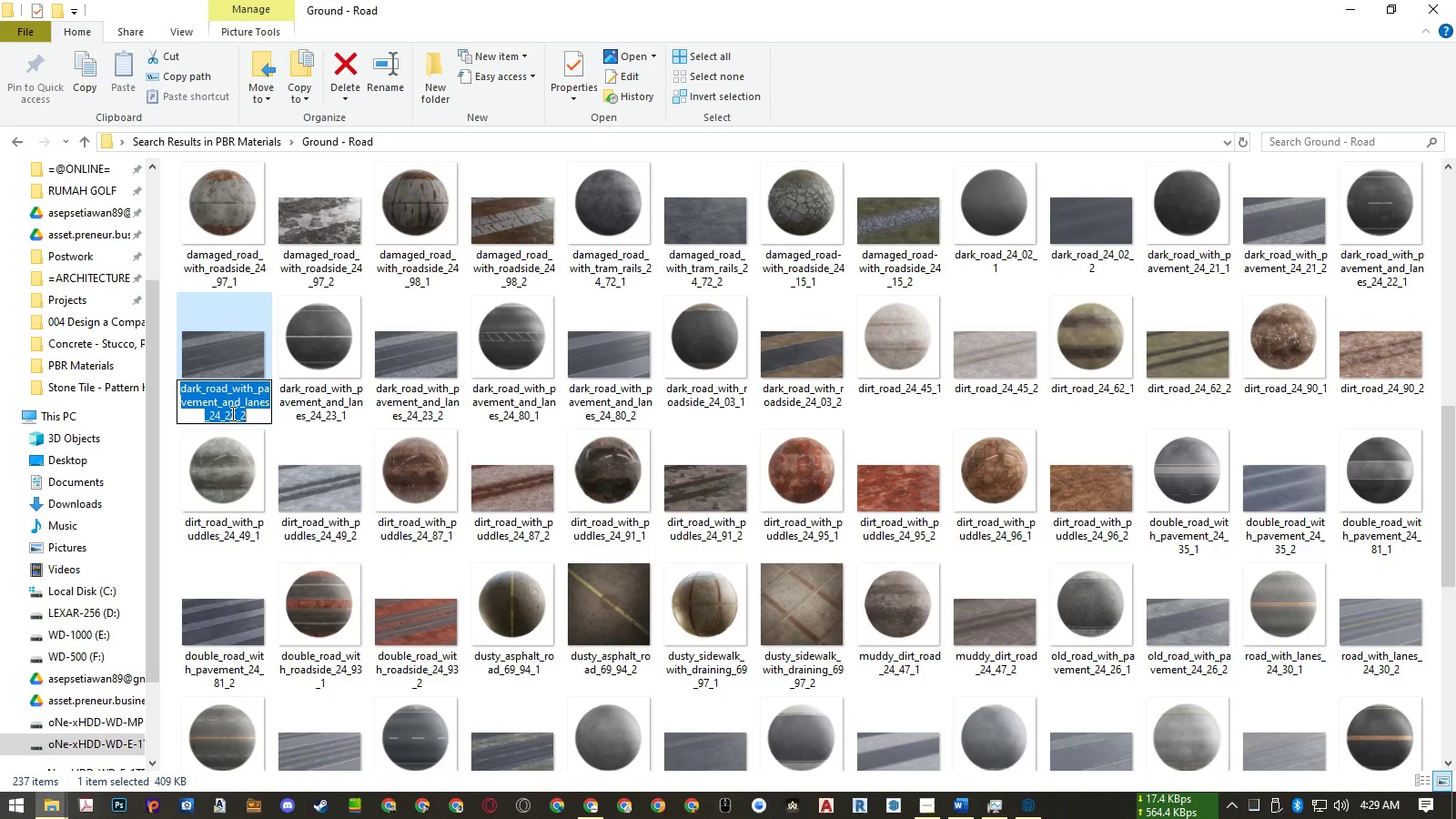 
left_click_drag(start_coordinate=[235, 415], to_coordinate=[157, 382])
 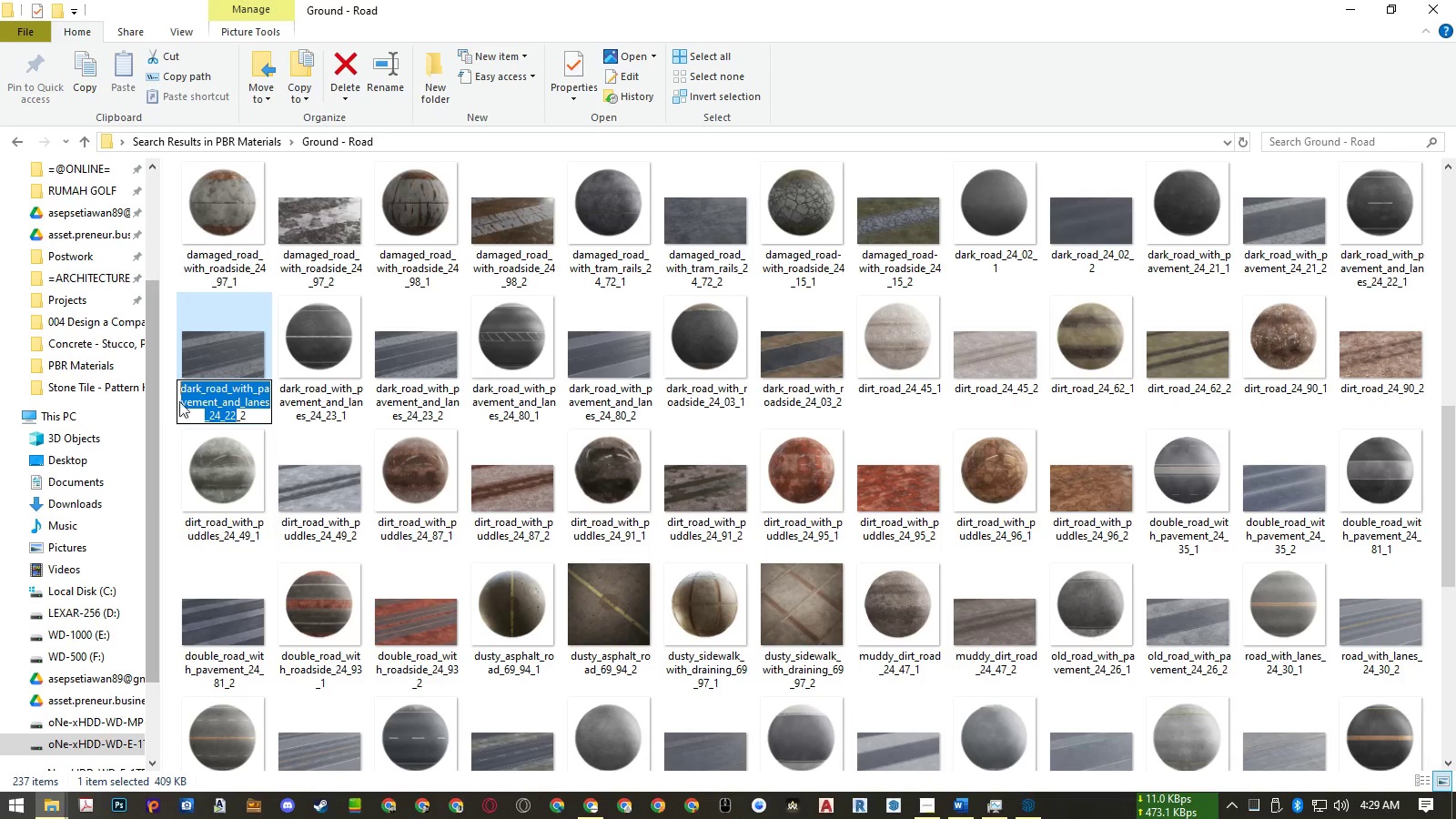 
key(Control+ControlLeft)
 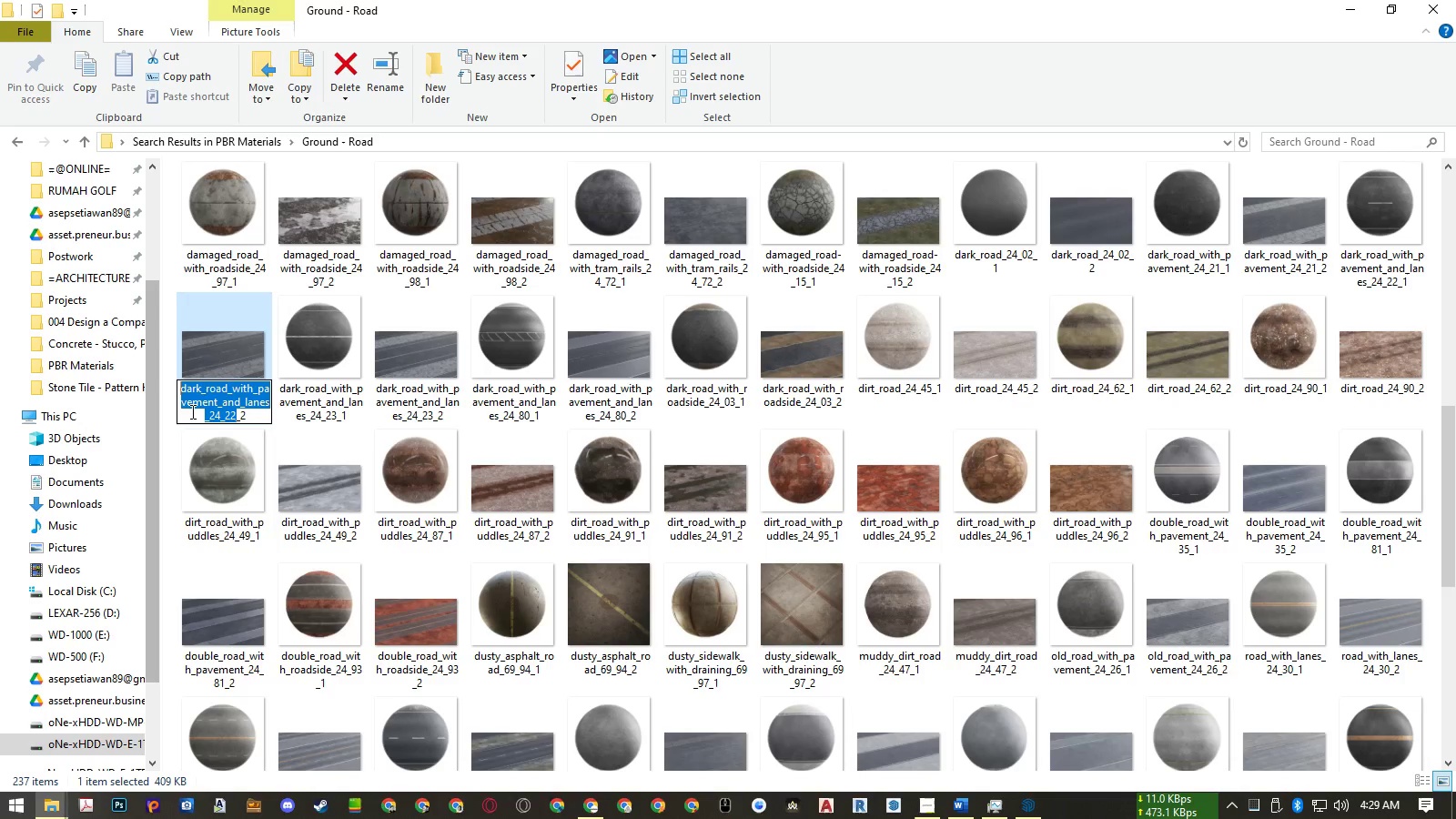 
key(Control+C)
 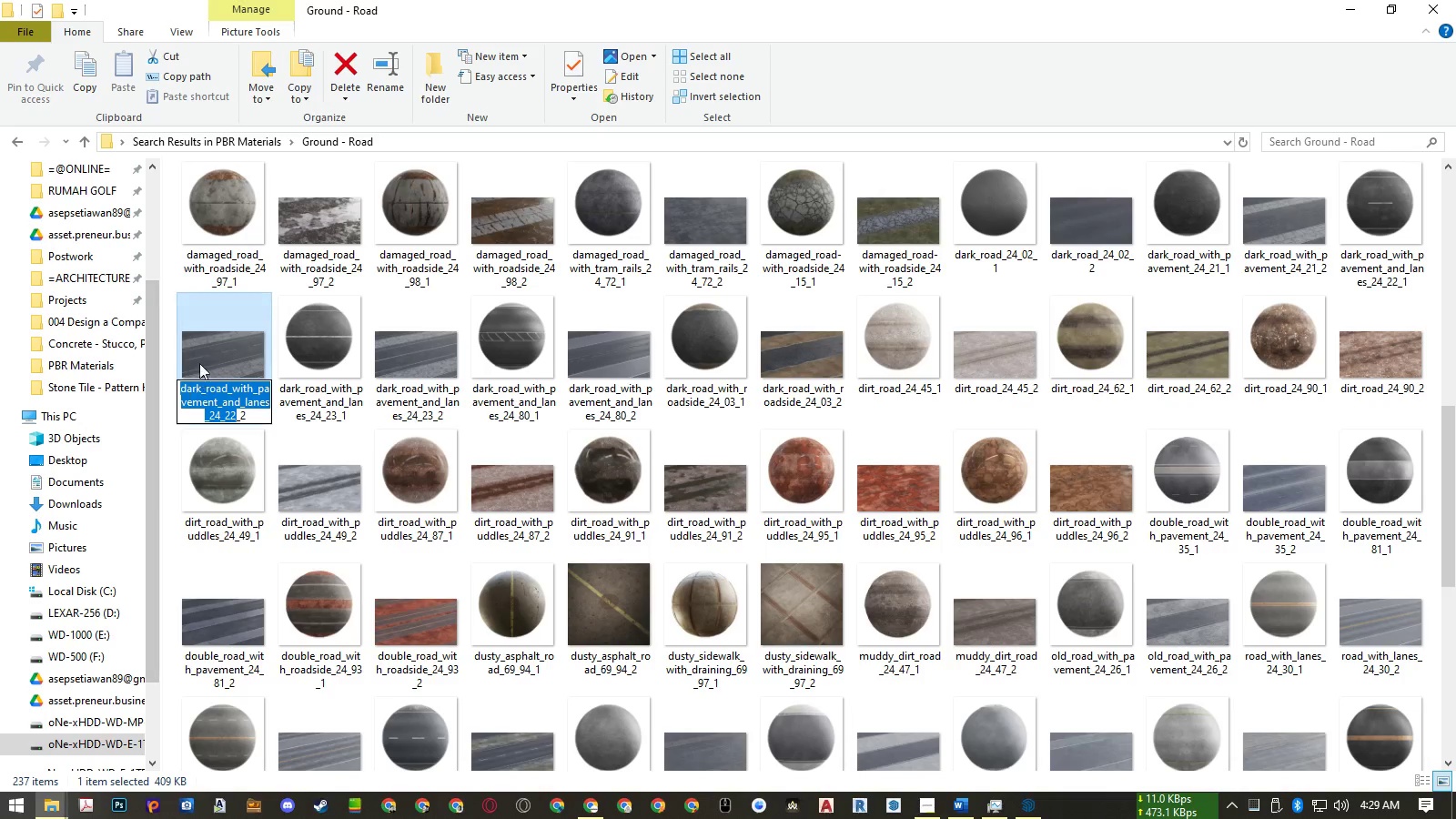 
left_click([200, 360])
 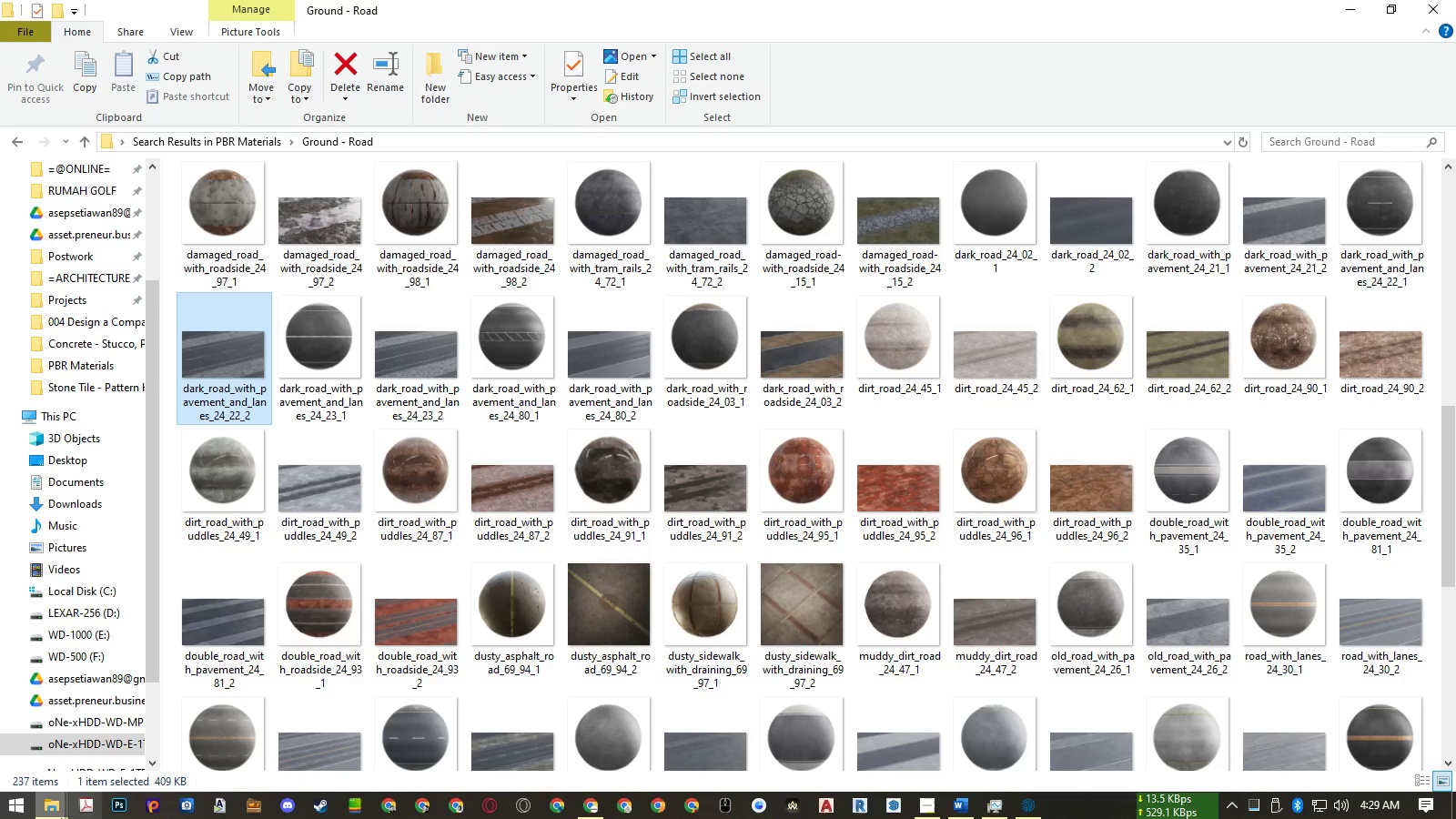 
left_click([57, 816])
 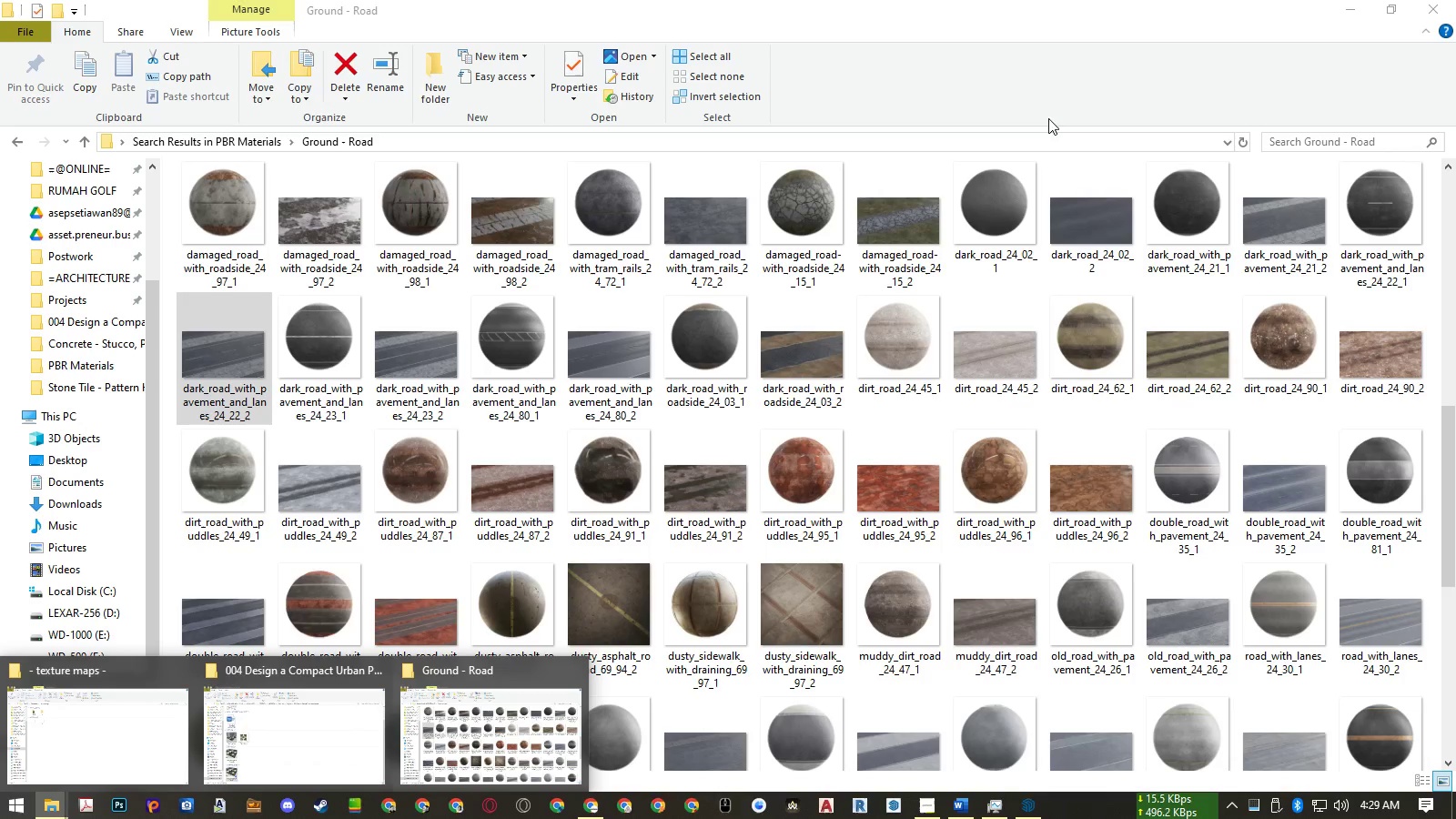 
double_click([1059, 140])
 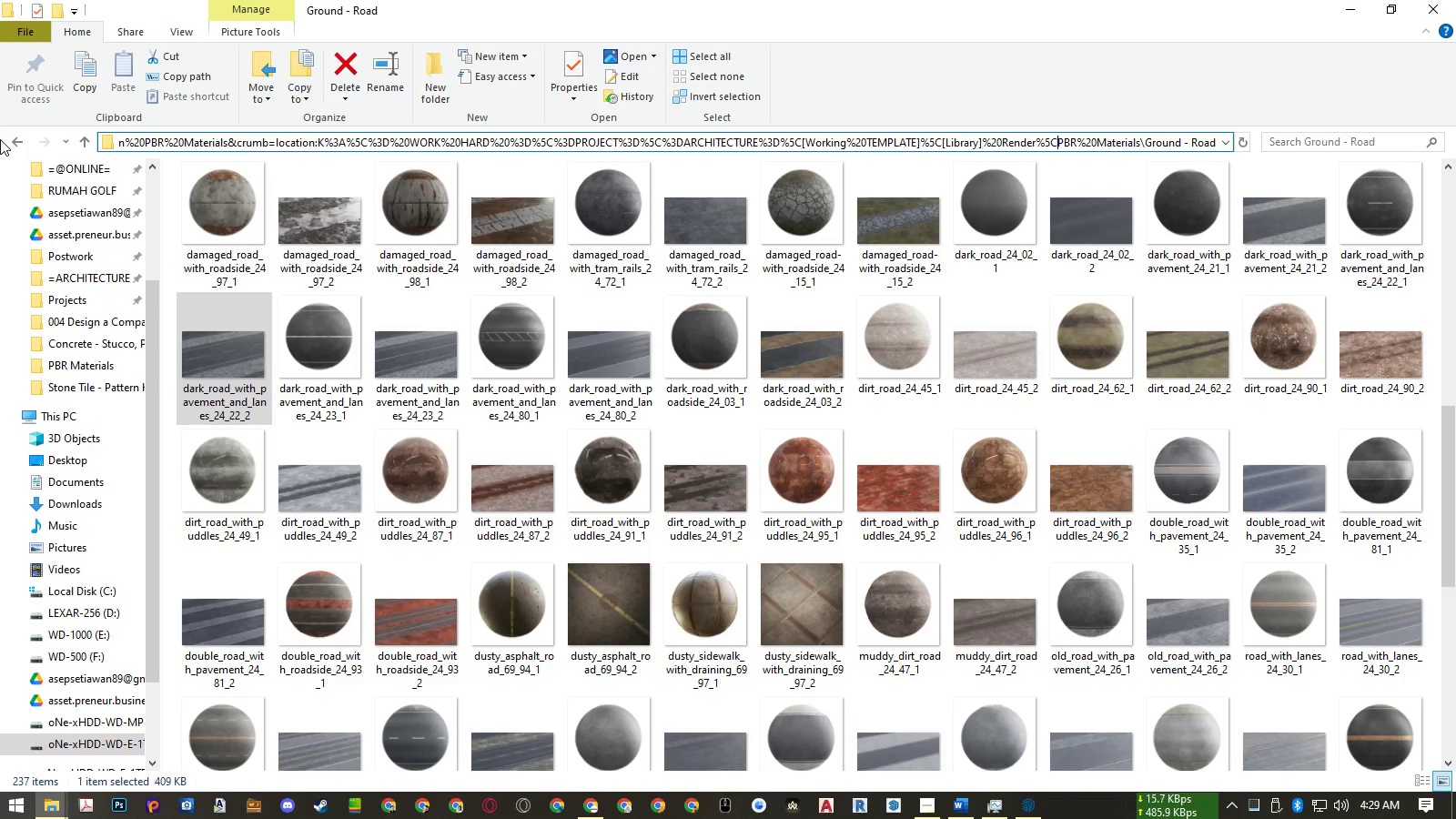 
left_click([15, 142])
 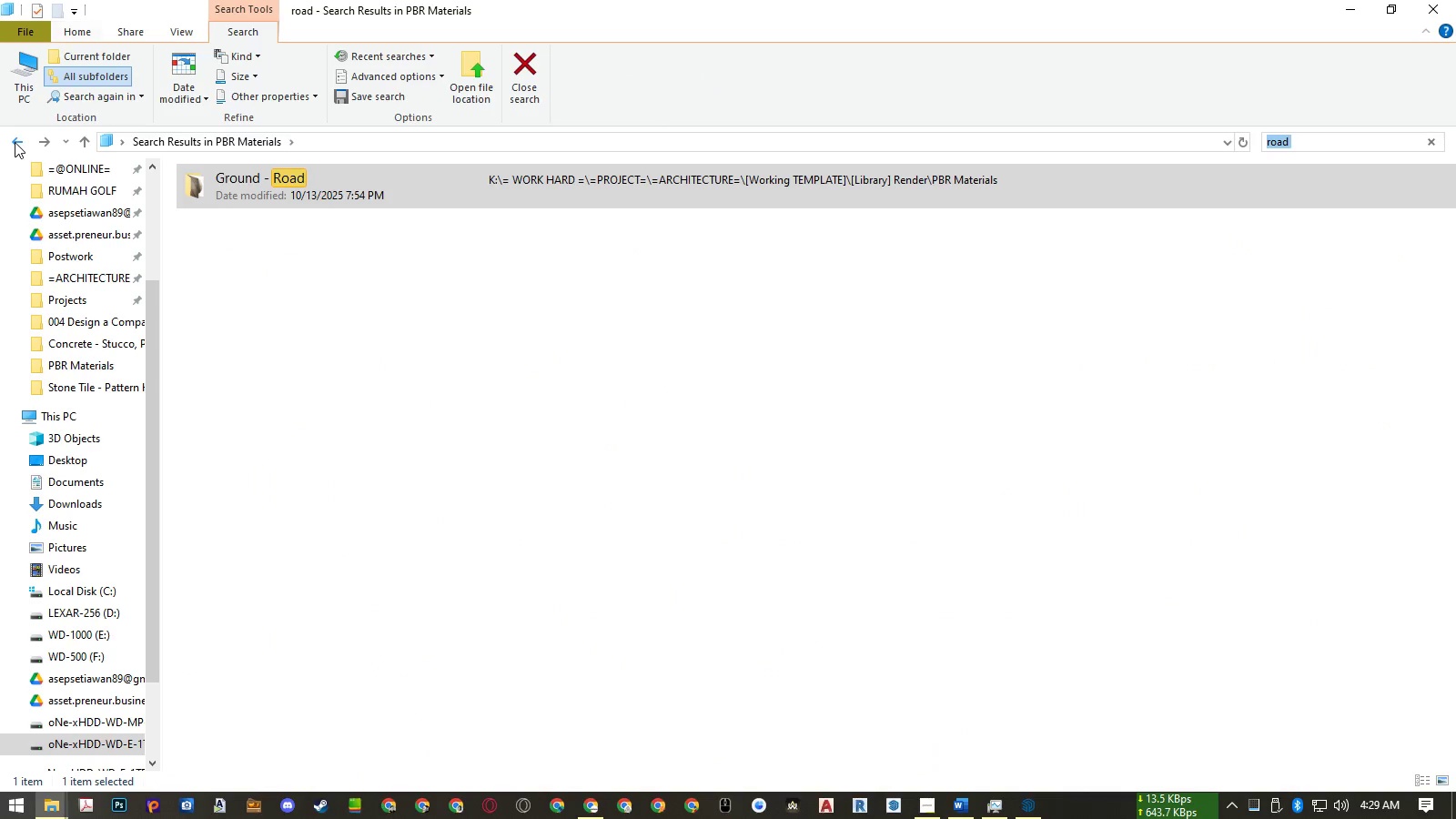 
left_click([15, 141])
 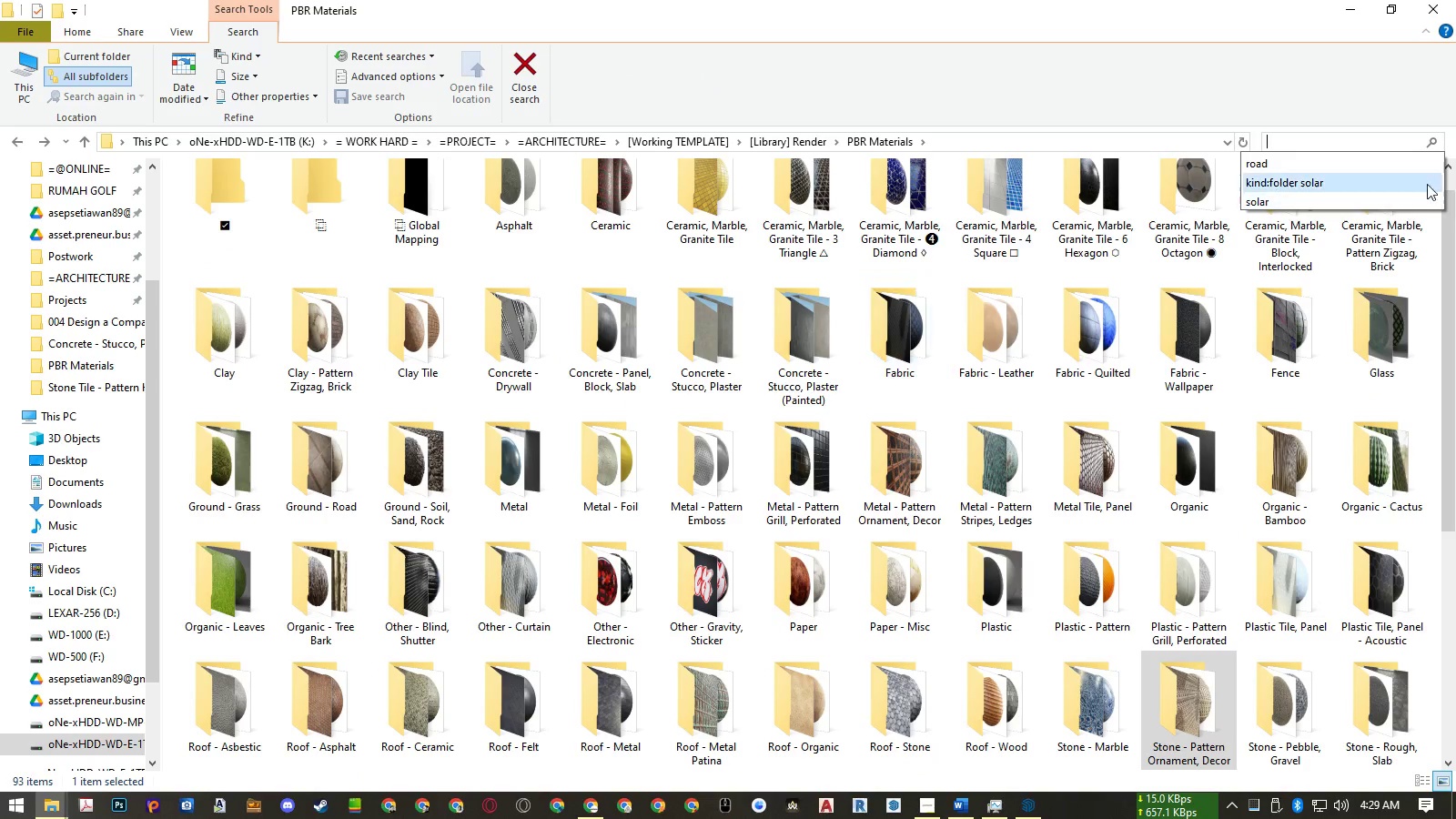 
left_click([1255, 305])
 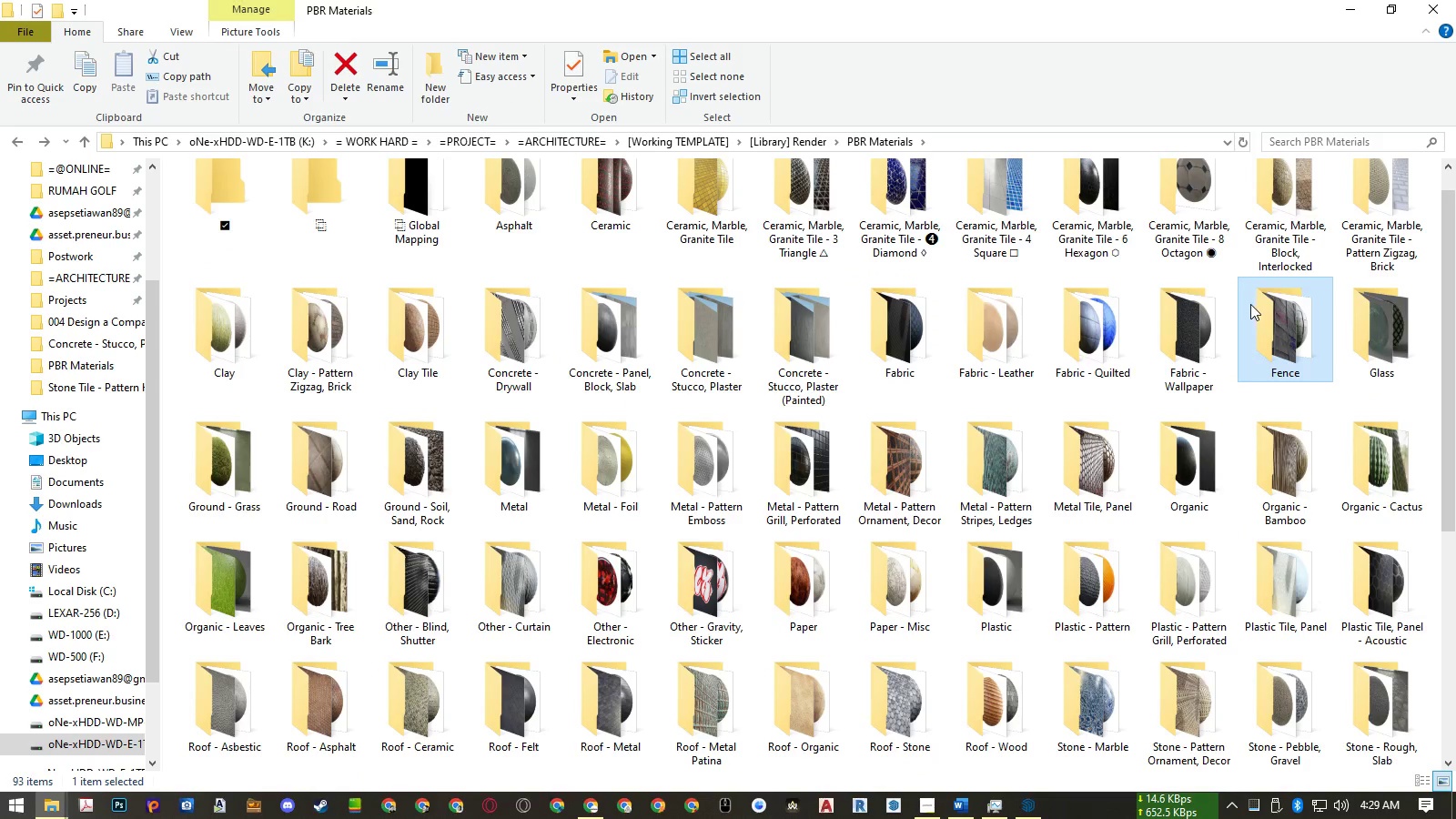 
type(gr)
 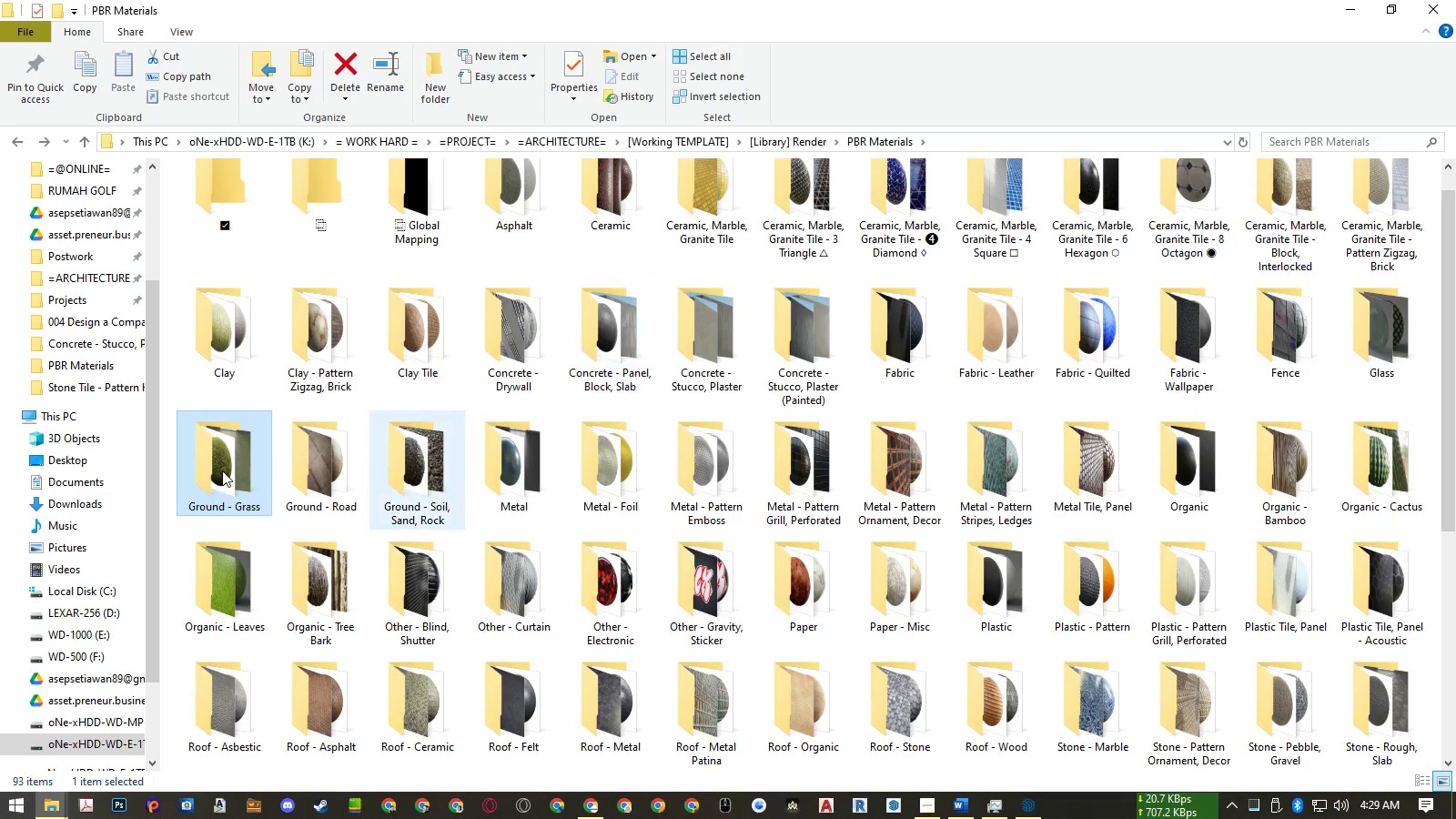 
double_click([320, 468])
 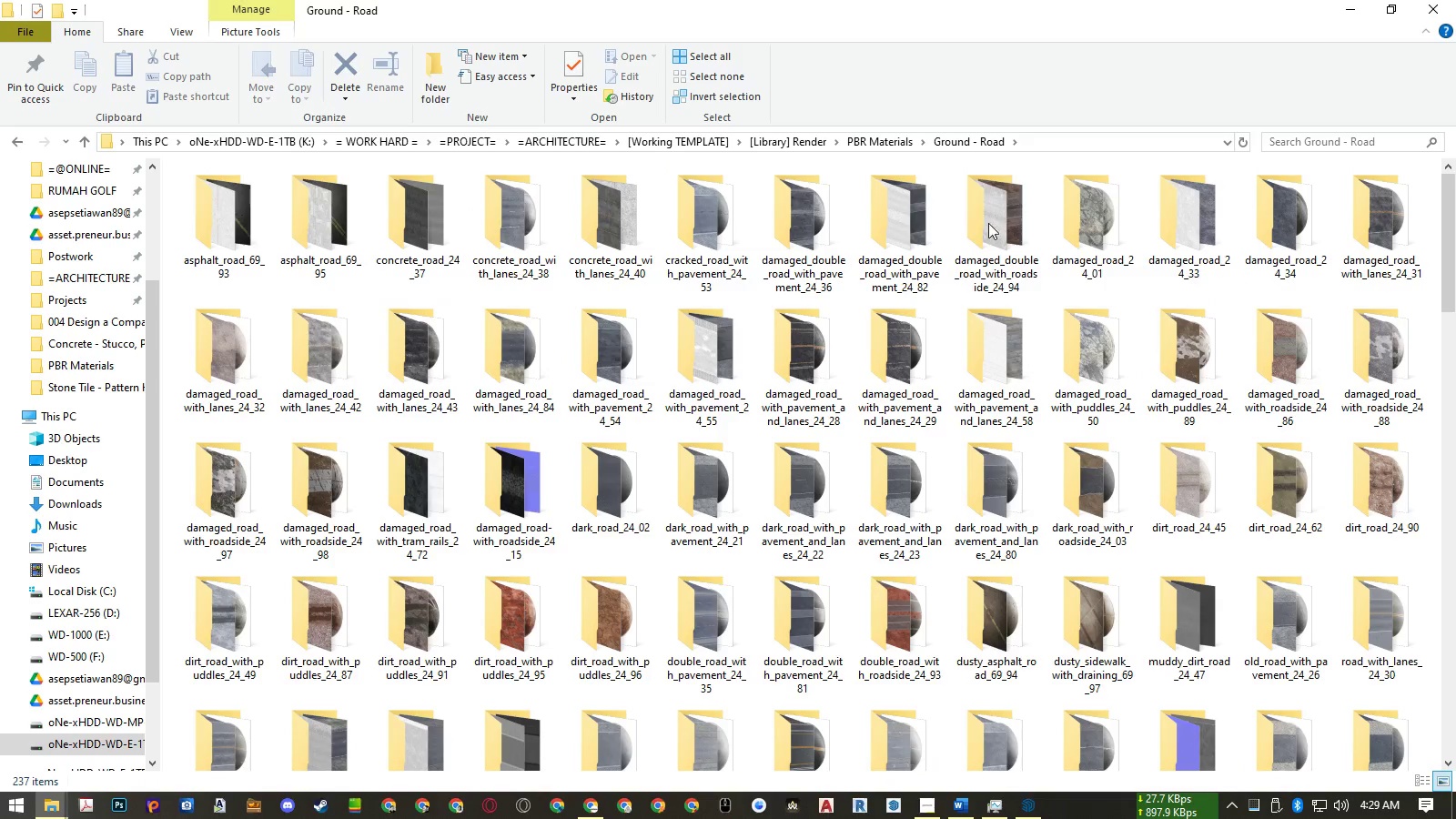 
right_click([945, 298])
 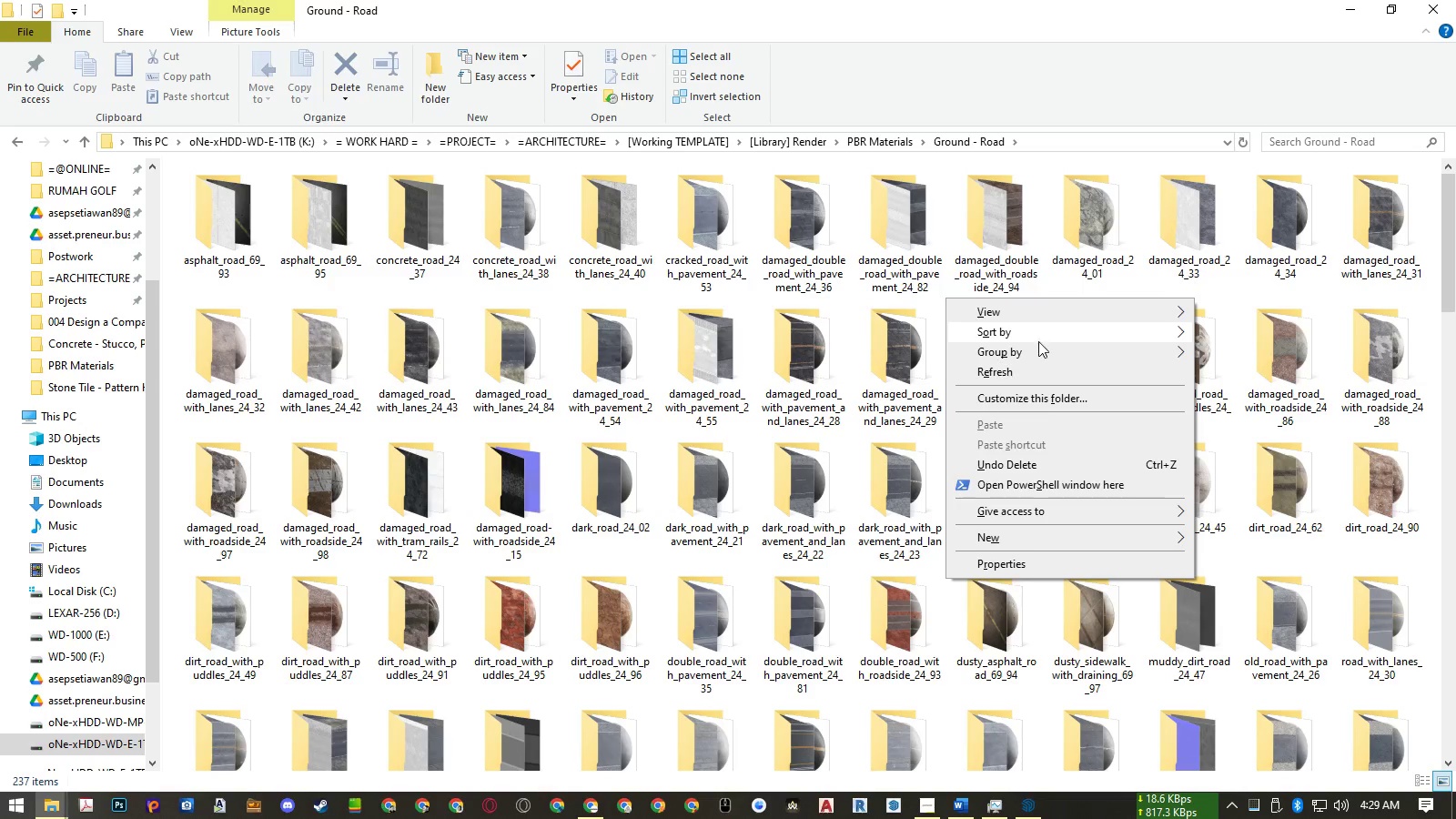 
left_click([1044, 348])
 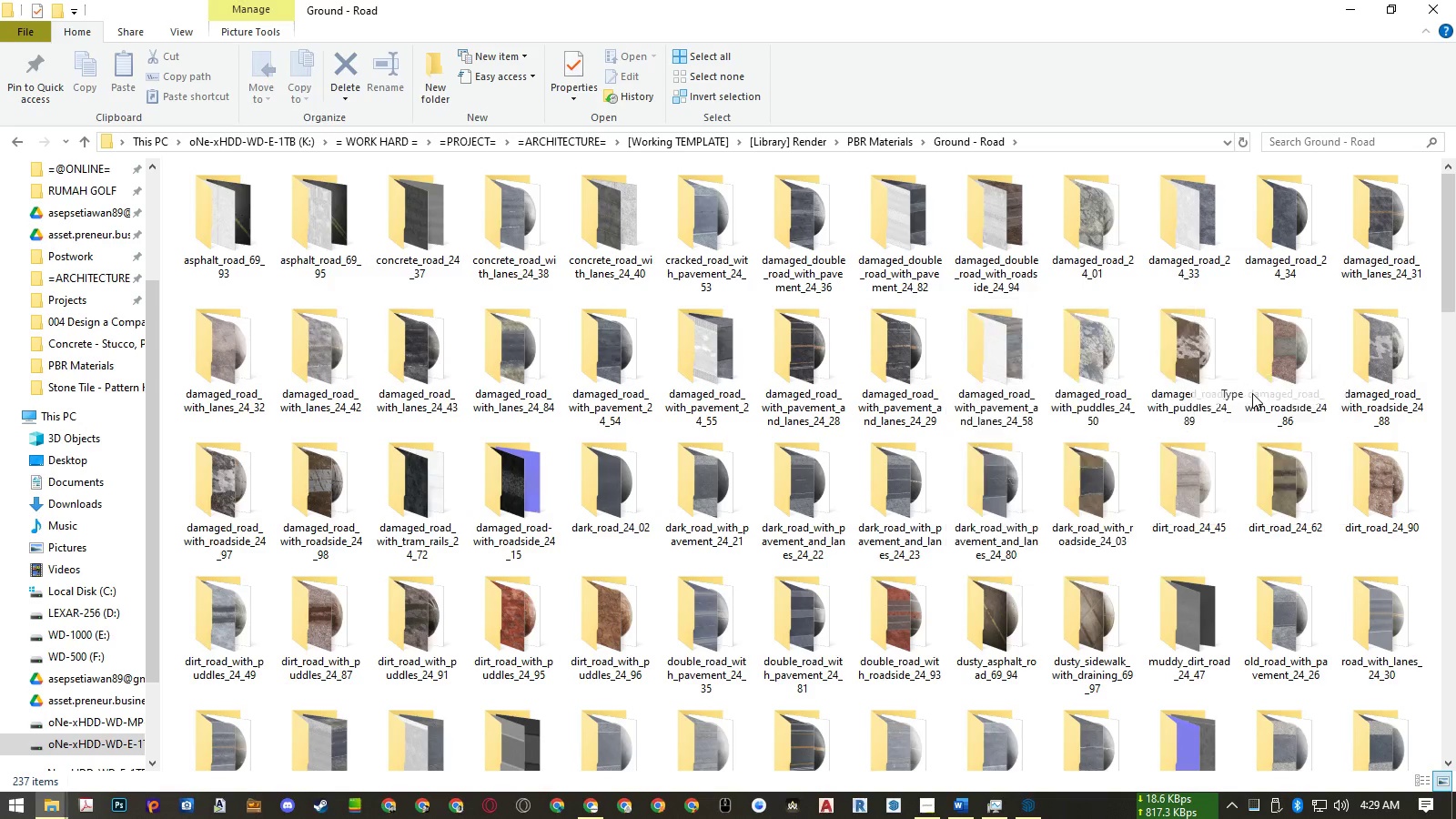 
left_click([1252, 393])
 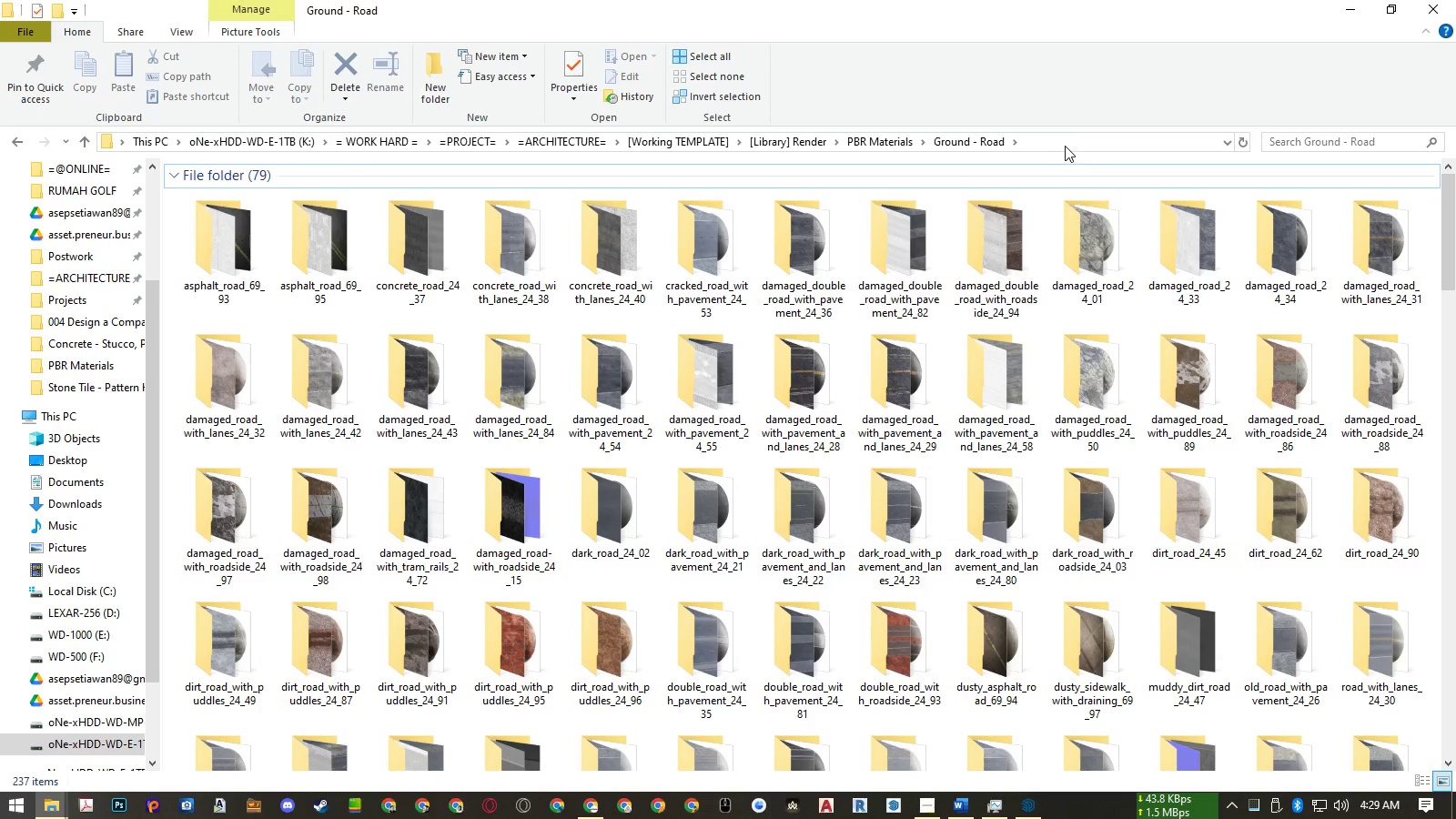 
left_click([1077, 141])
 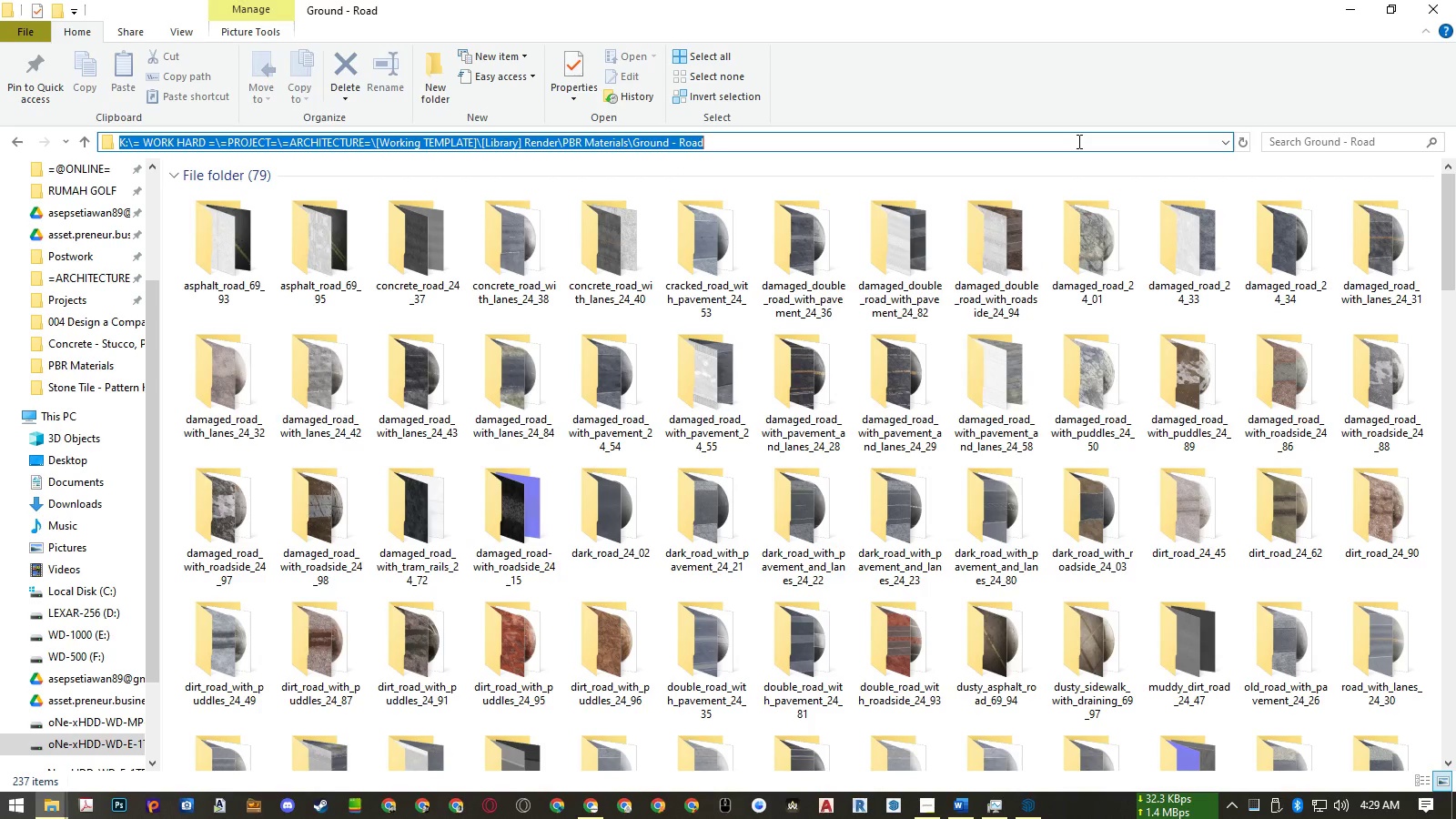 
left_click([1077, 141])
 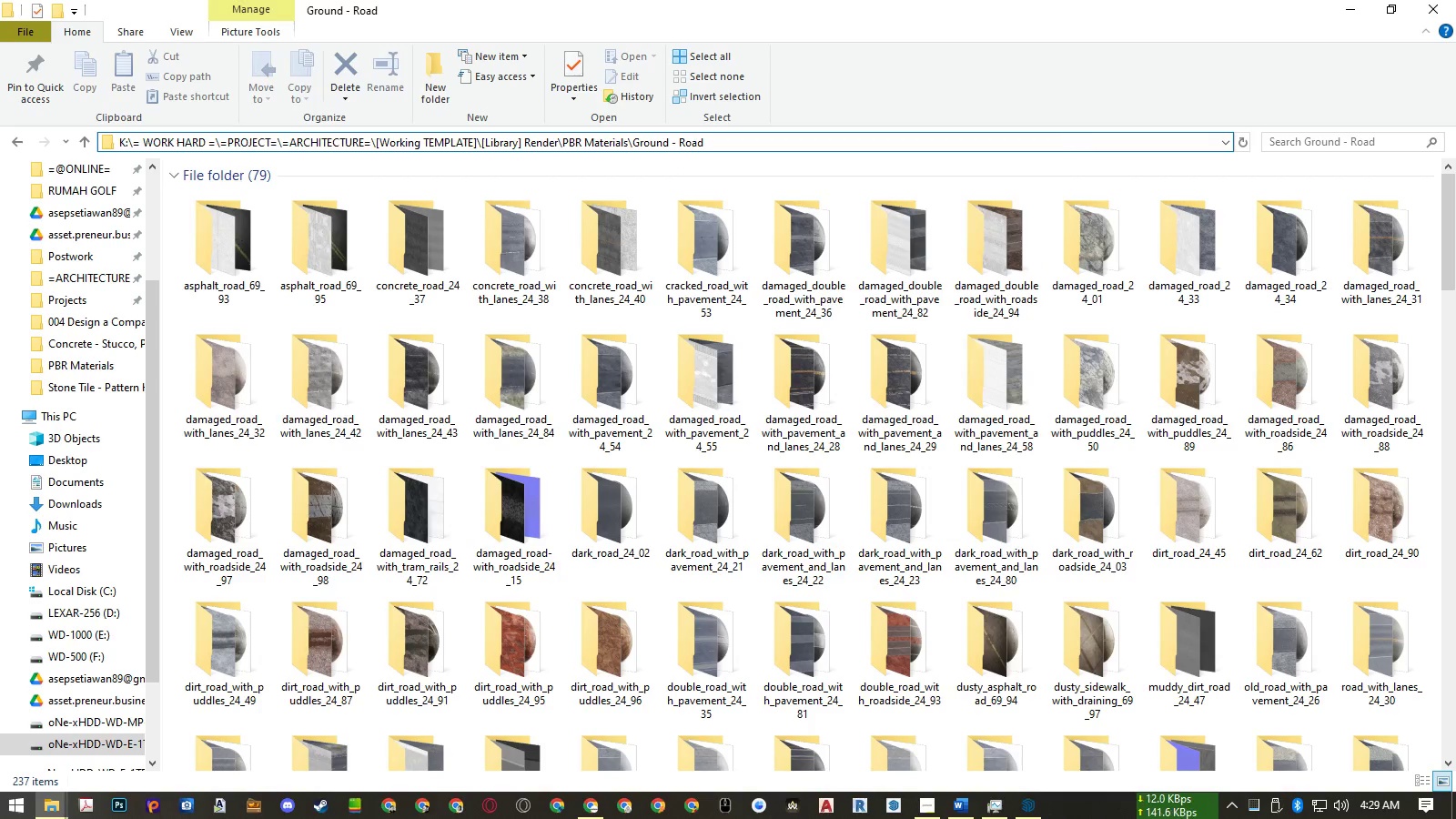 
key(Backslash)
 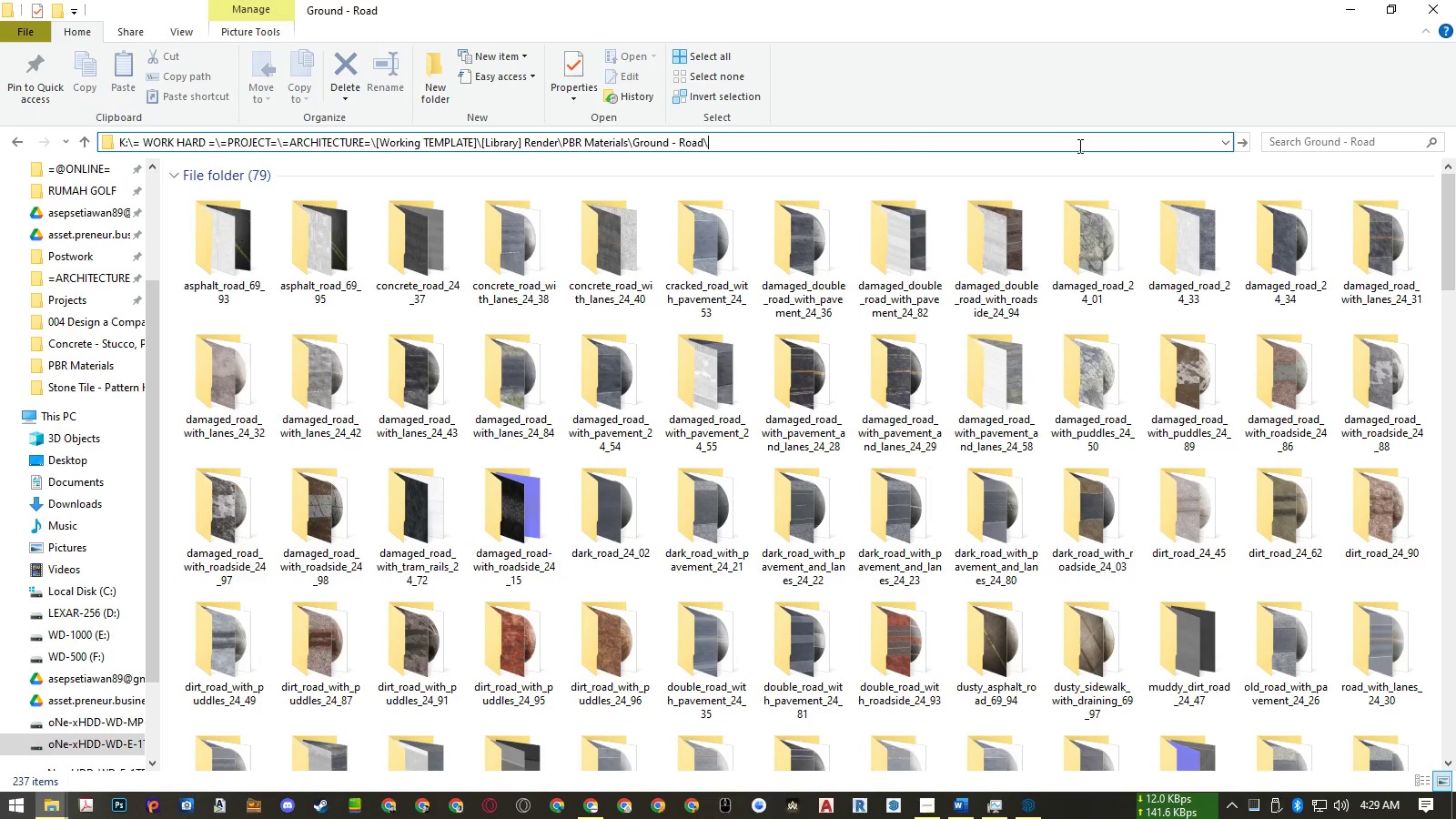 
key(Control+ControlLeft)
 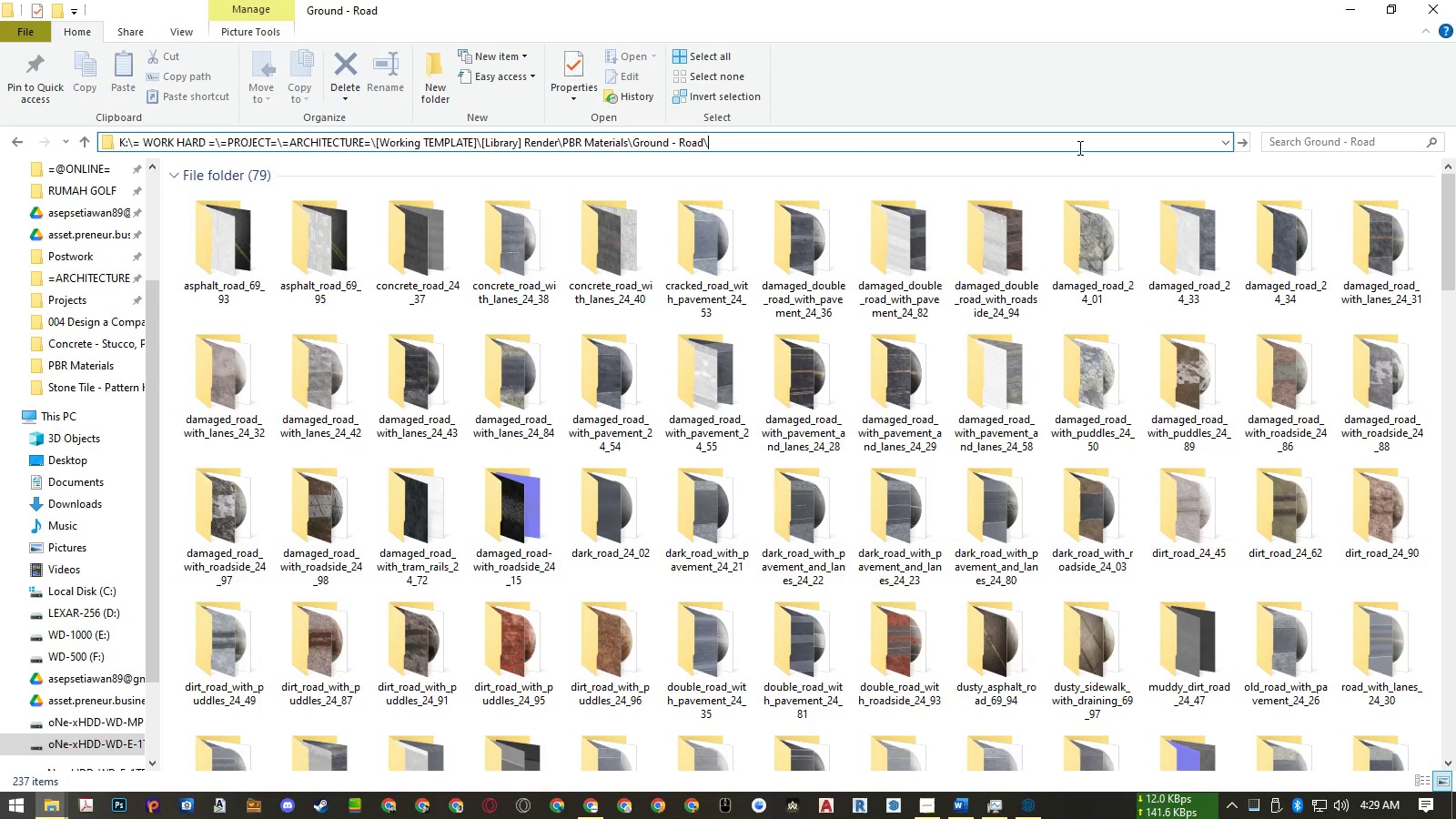 
key(Control+V)
 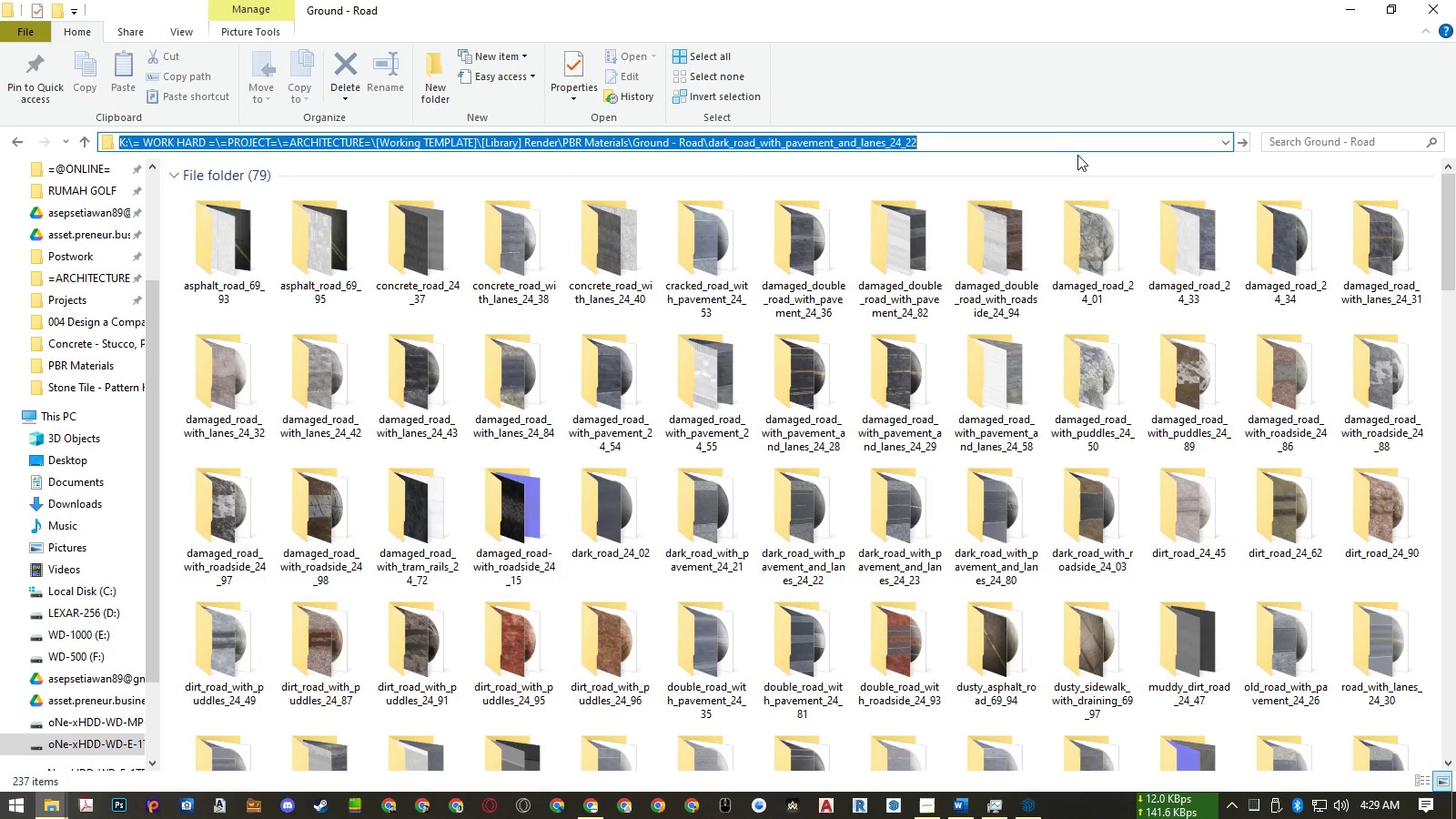 
key(Enter)
 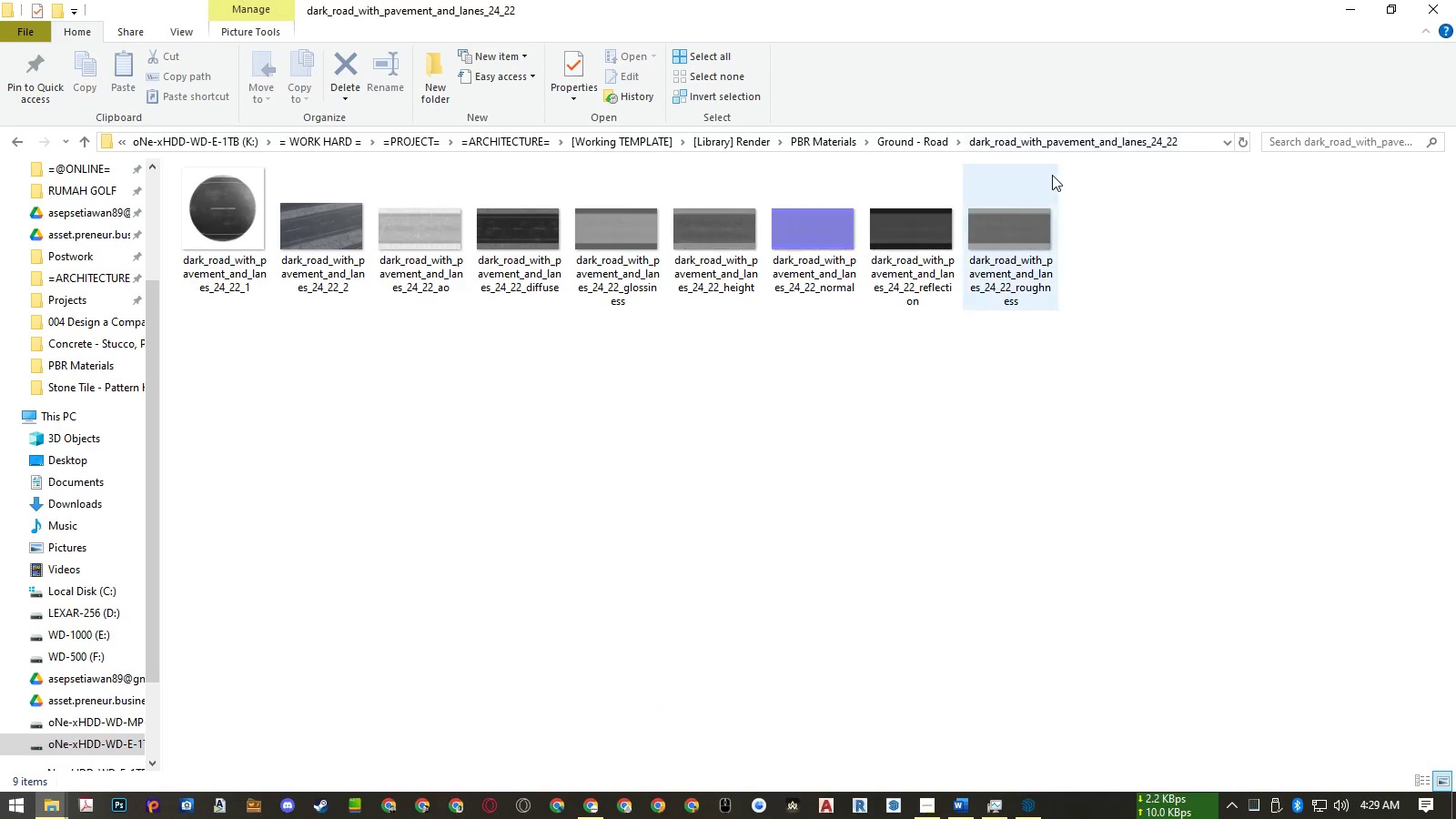 
left_click([1199, 282])
 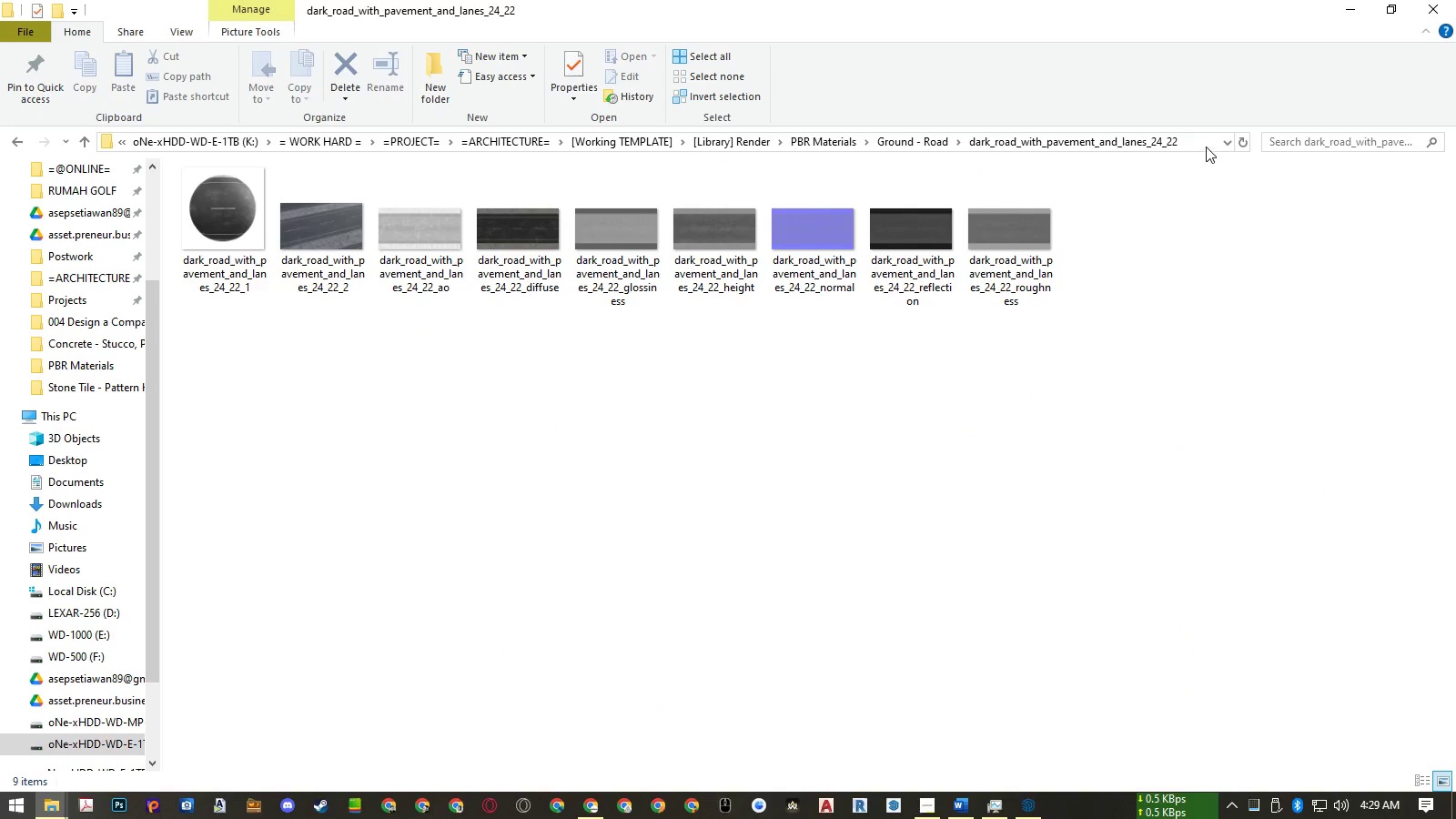 
left_click([1206, 144])
 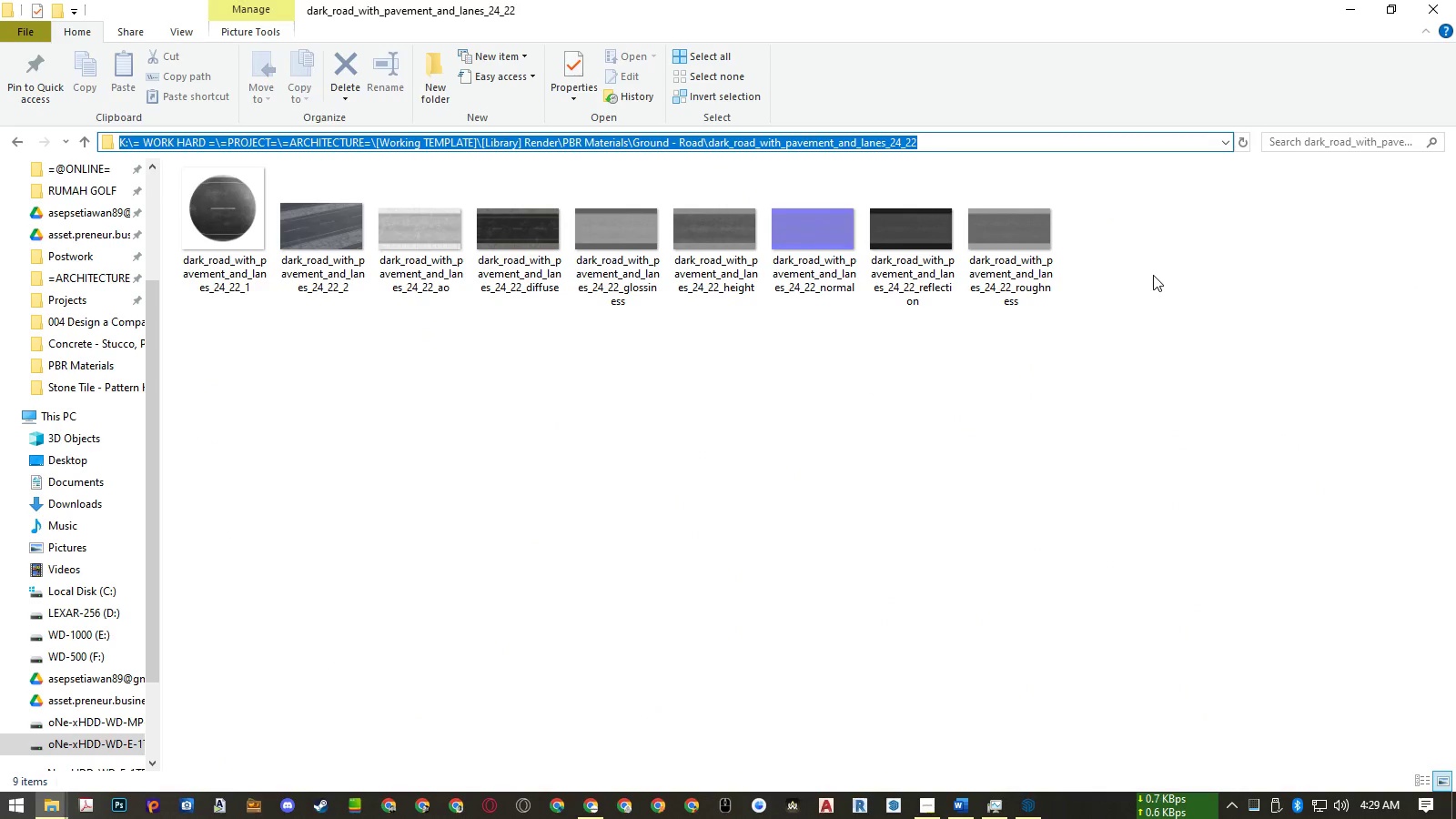 
left_click([1153, 275])
 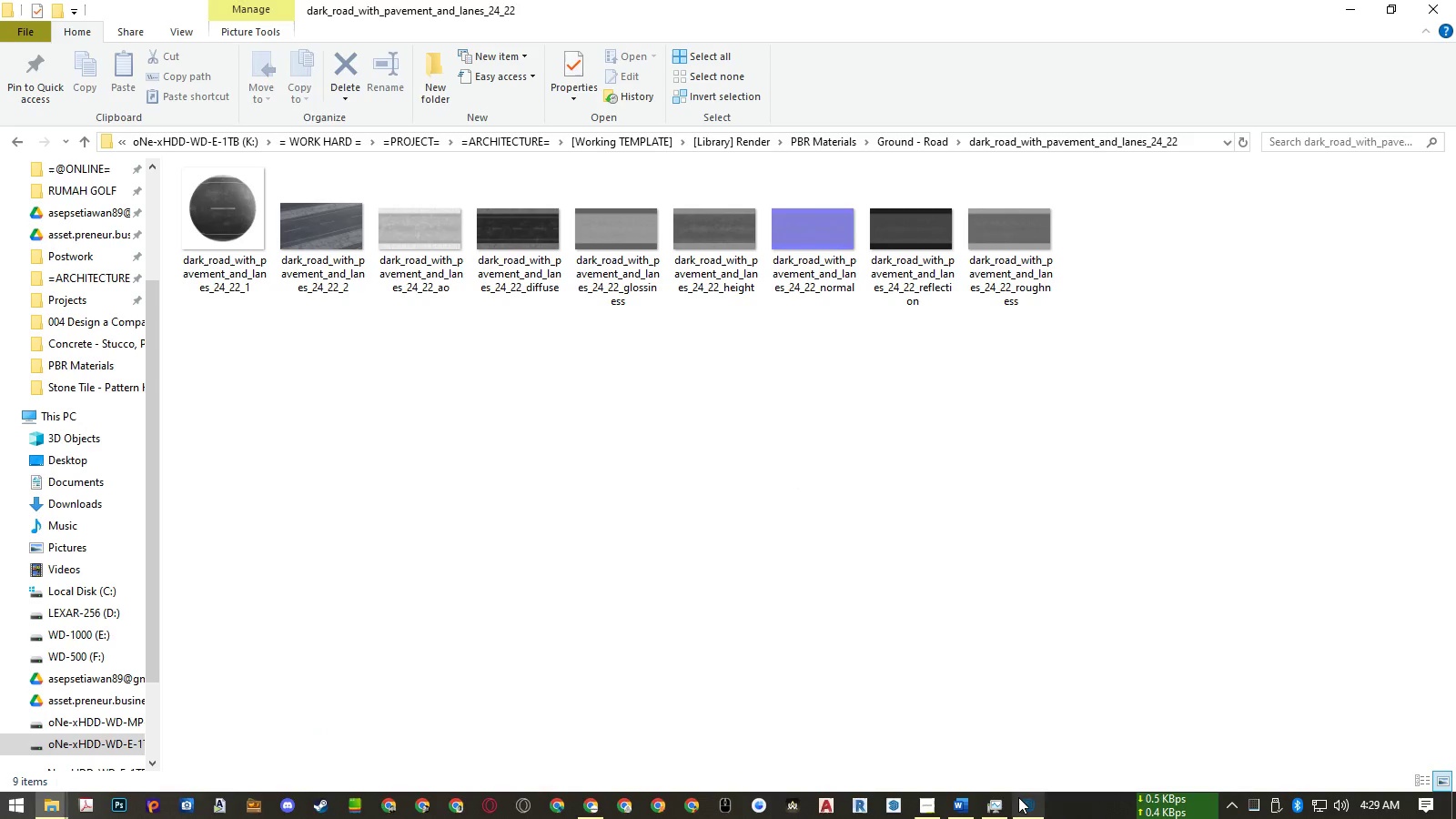 
left_click([1024, 798])
 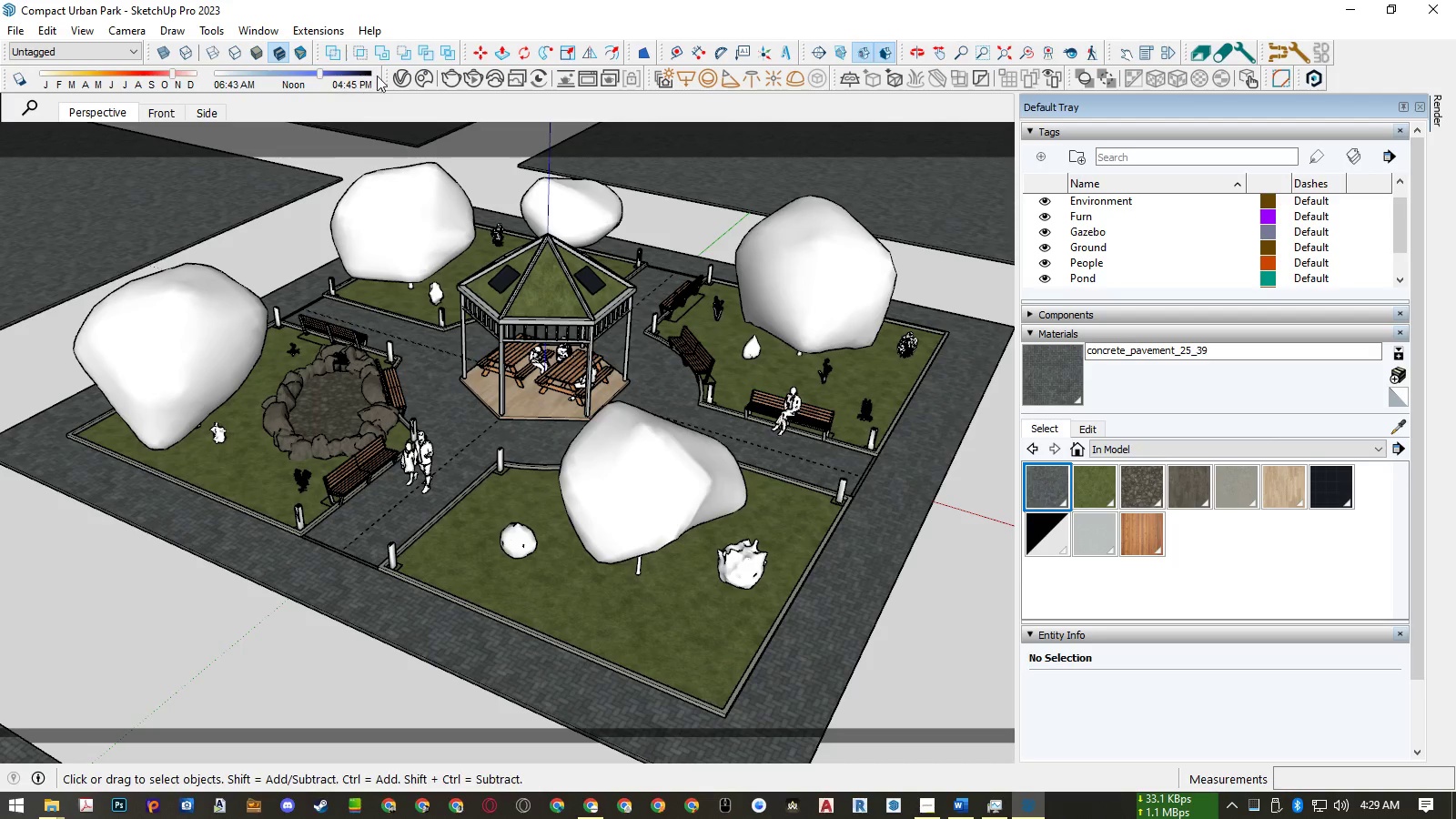 
left_click([399, 78])
 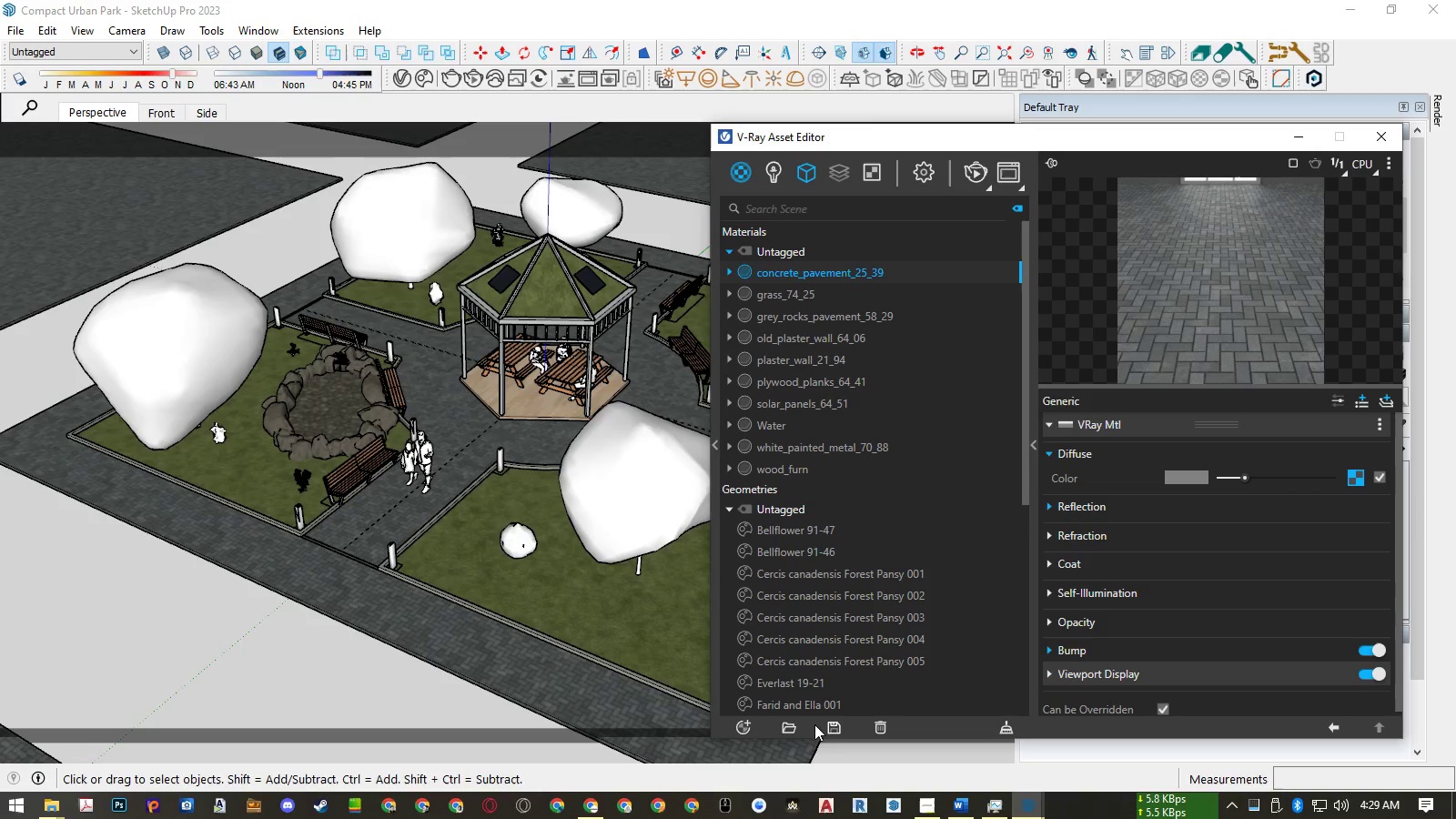 
left_click([794, 721])
 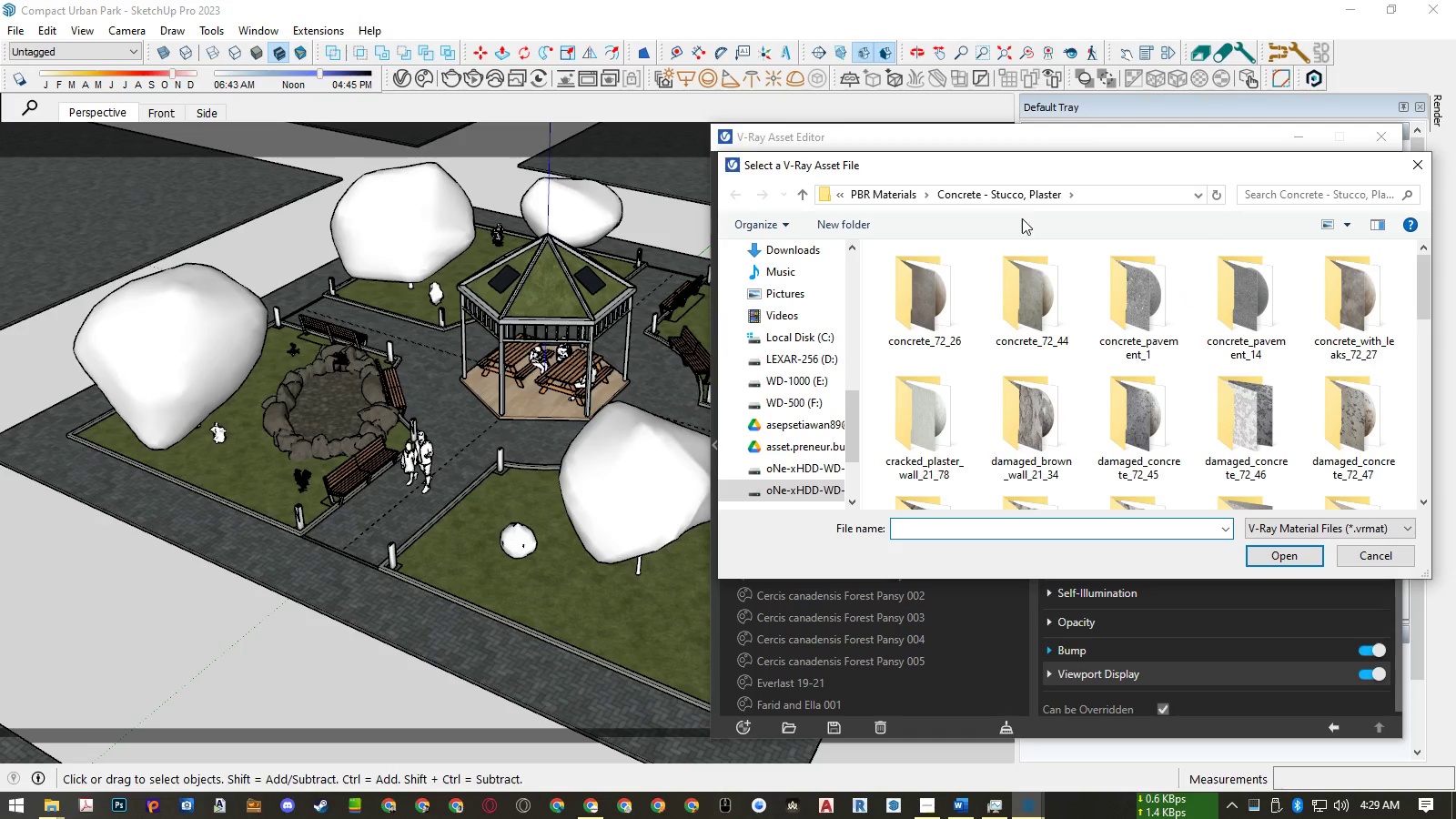 
left_click([881, 196])
 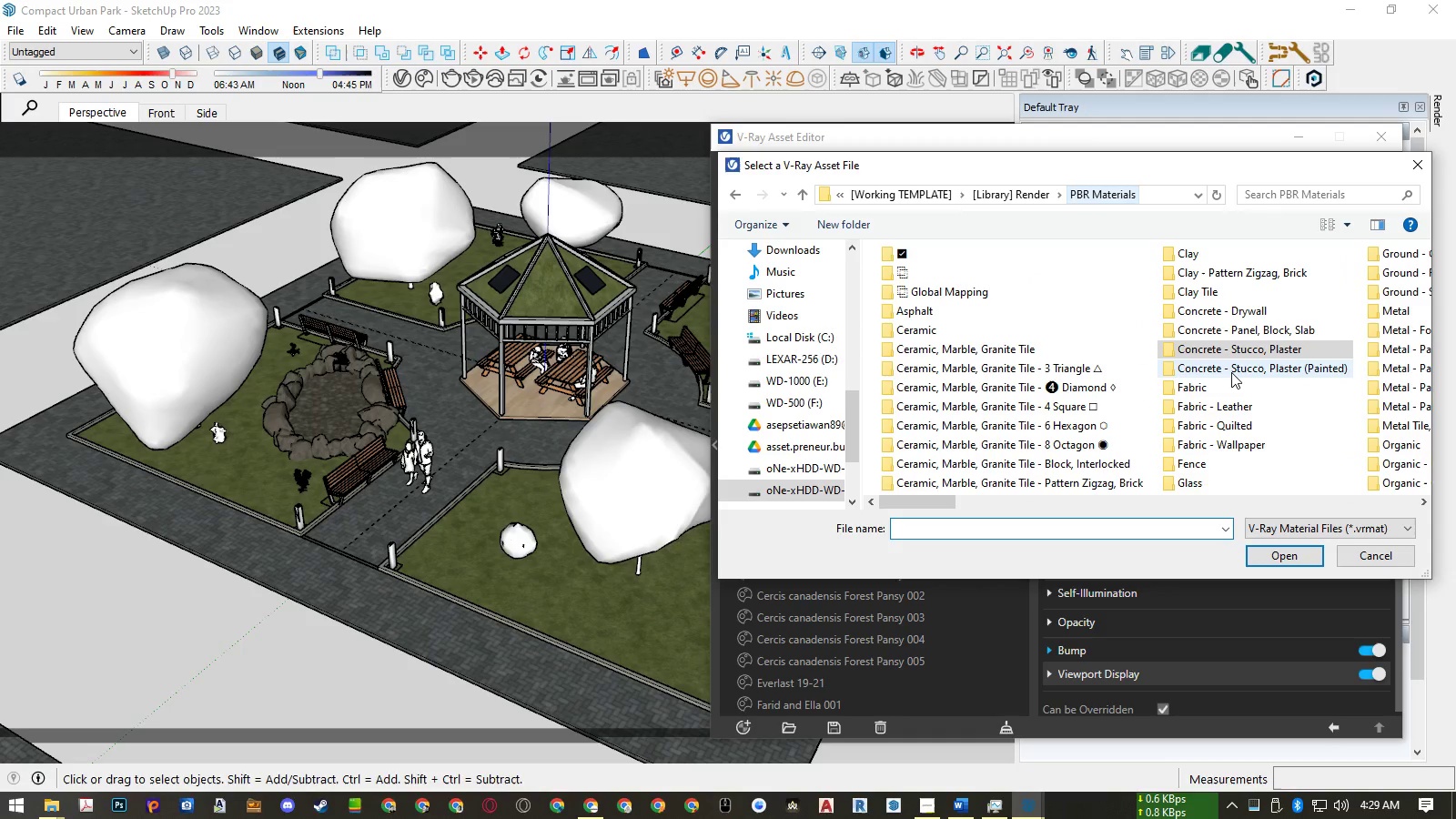 
scroll: coordinate [1198, 454], scroll_direction: down, amount: 10.0
 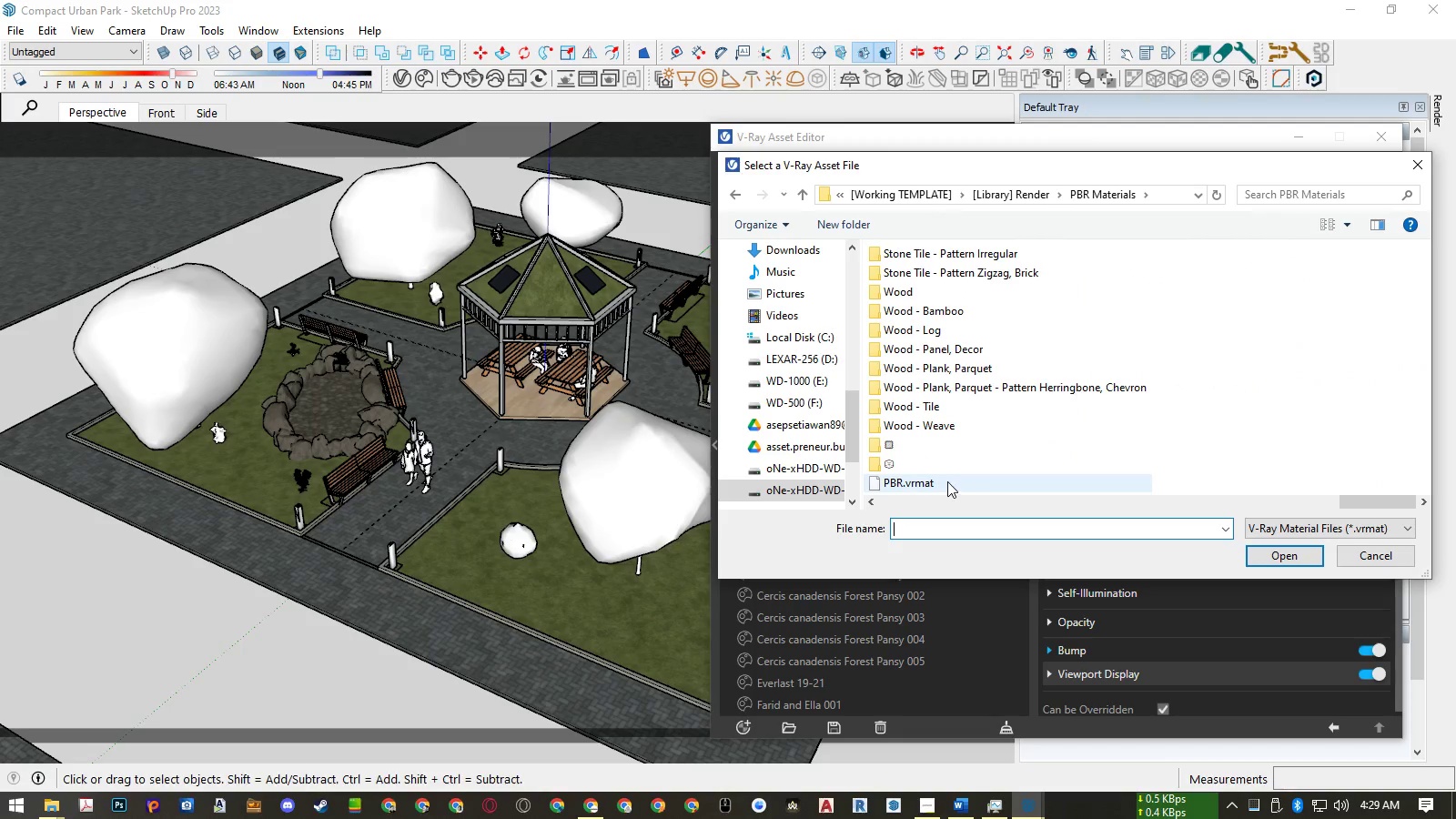 
double_click([947, 481])
 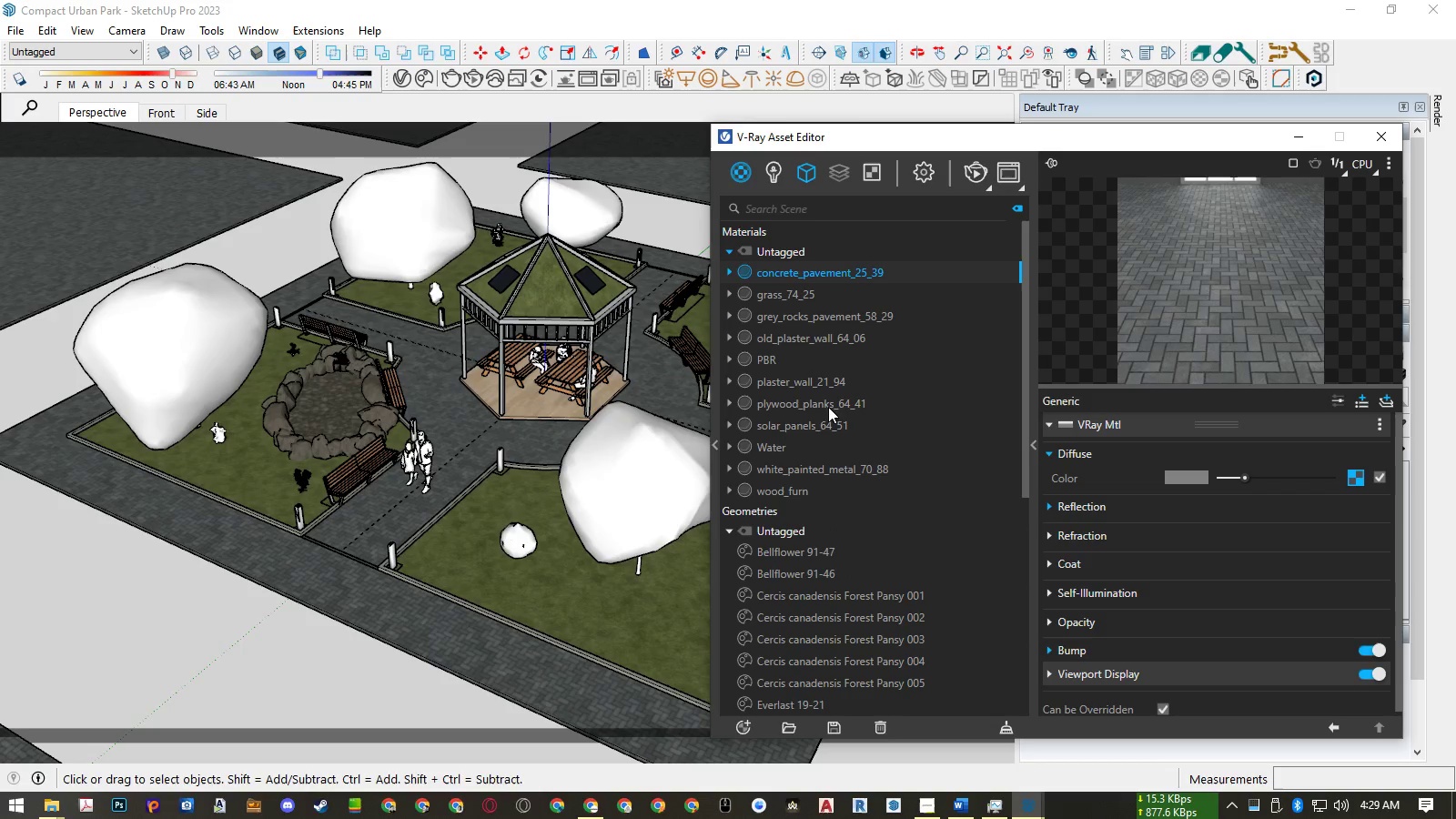 
double_click([770, 358])
 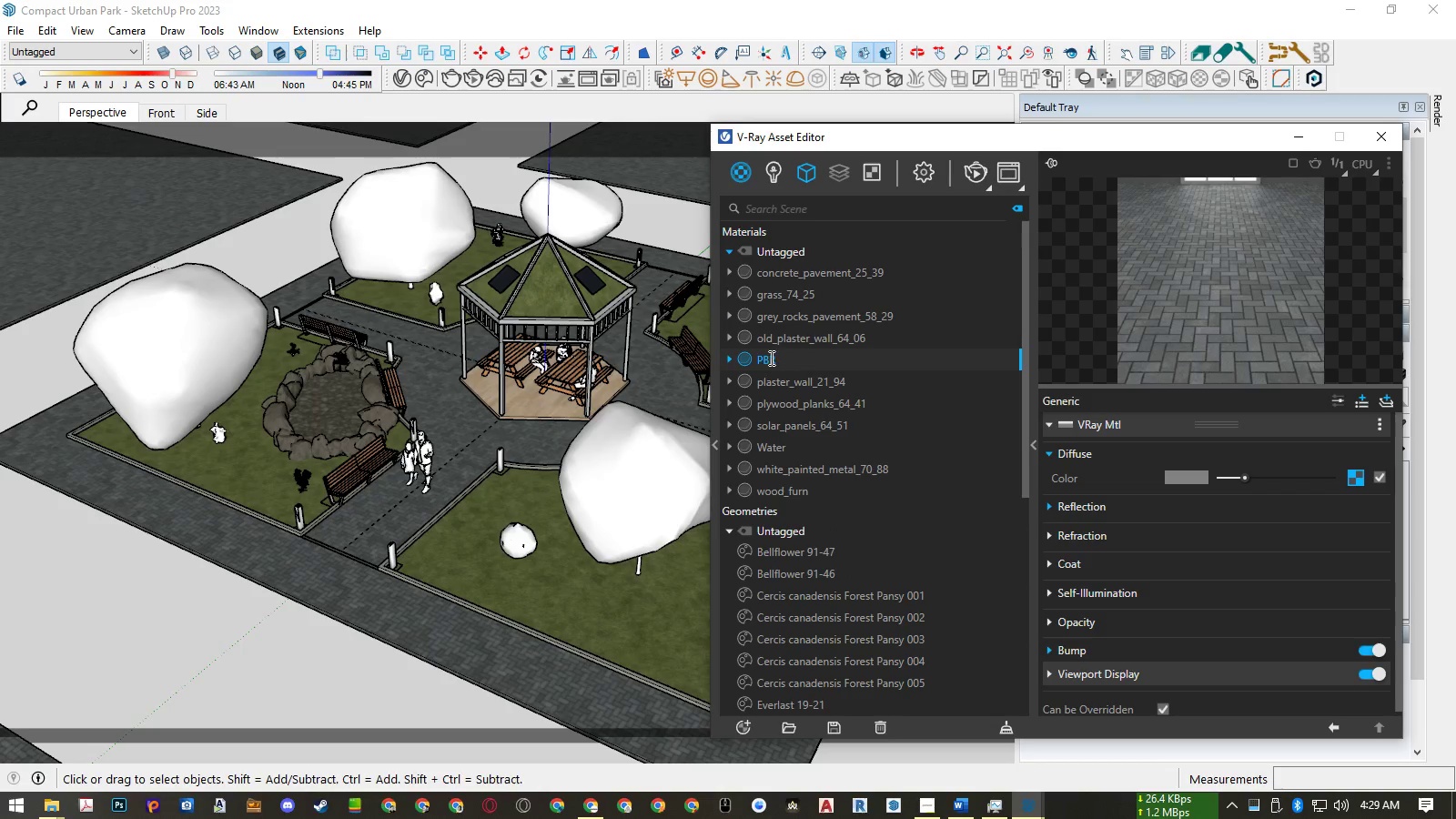 
triple_click([770, 358])
 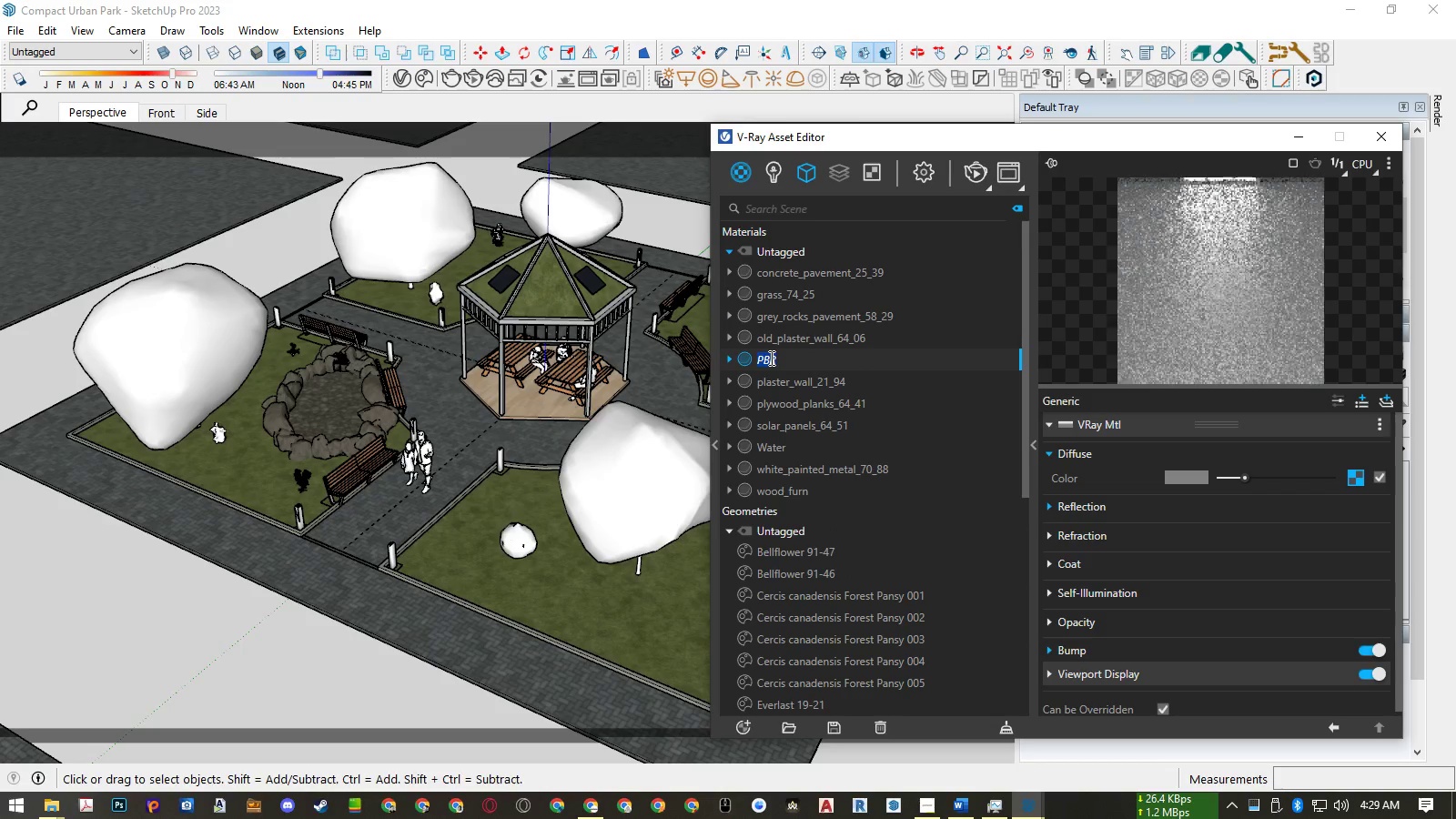 
key(Control+ControlLeft)
 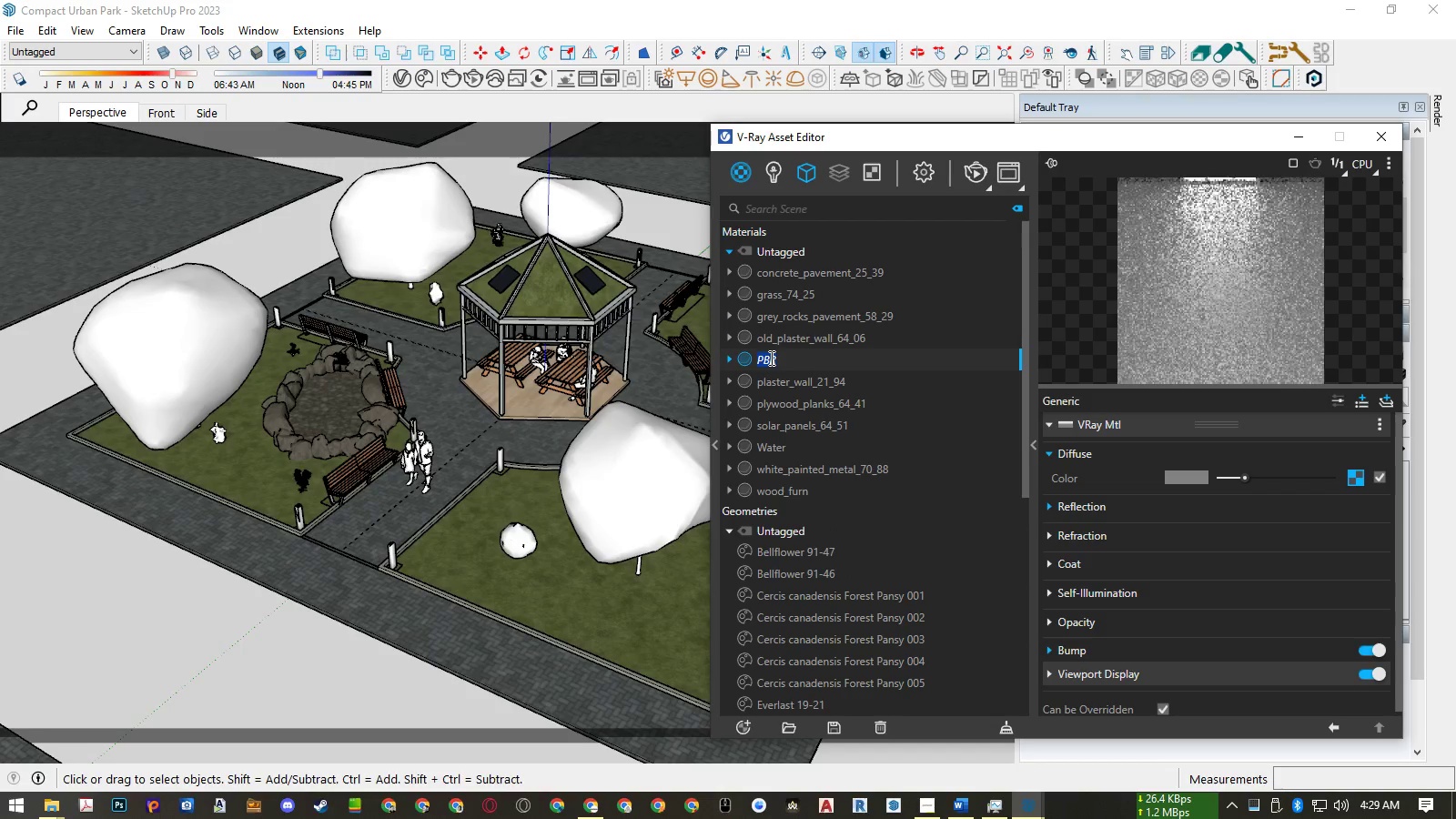 
key(Control+V)
 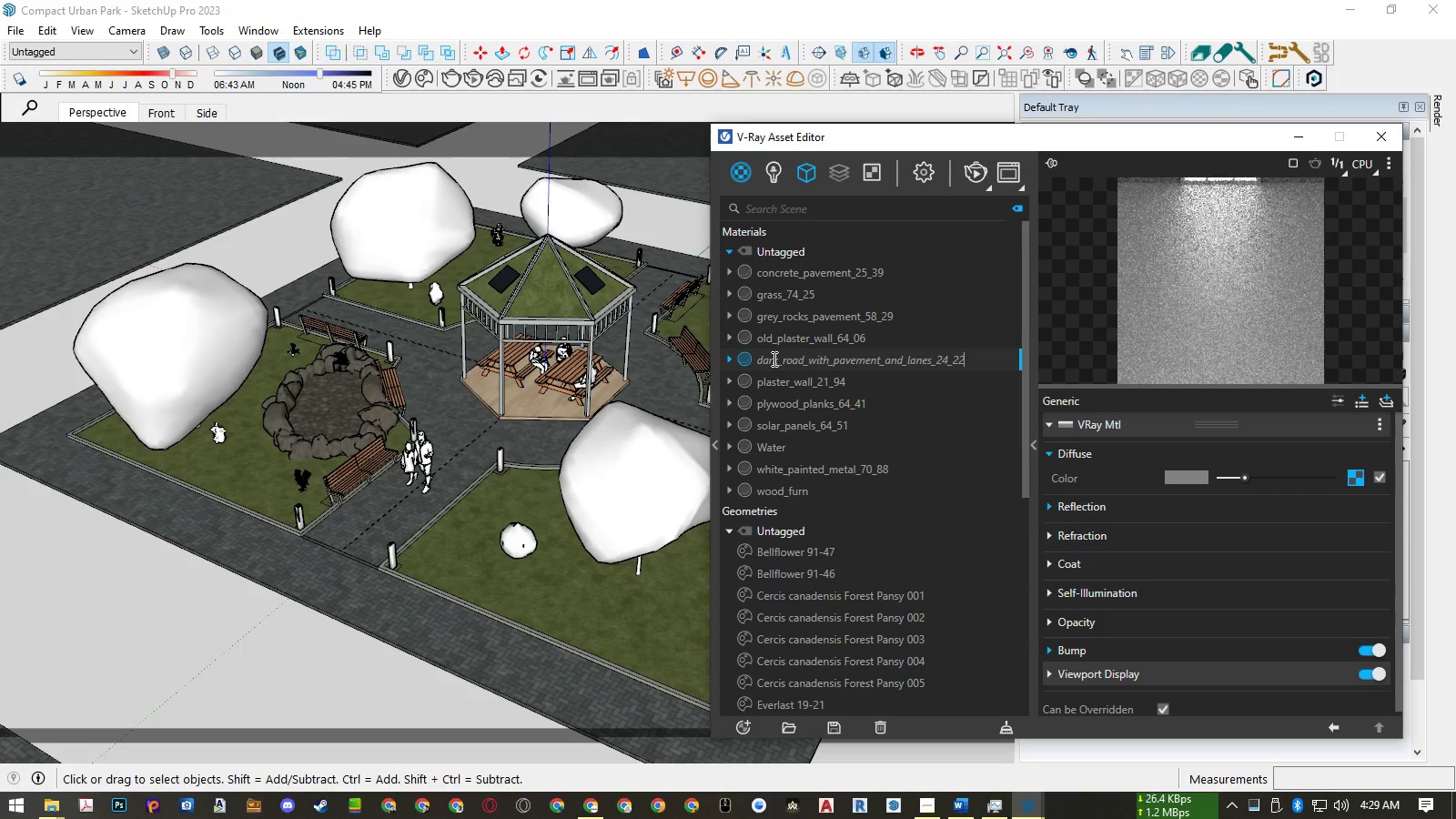 
key(Enter)
 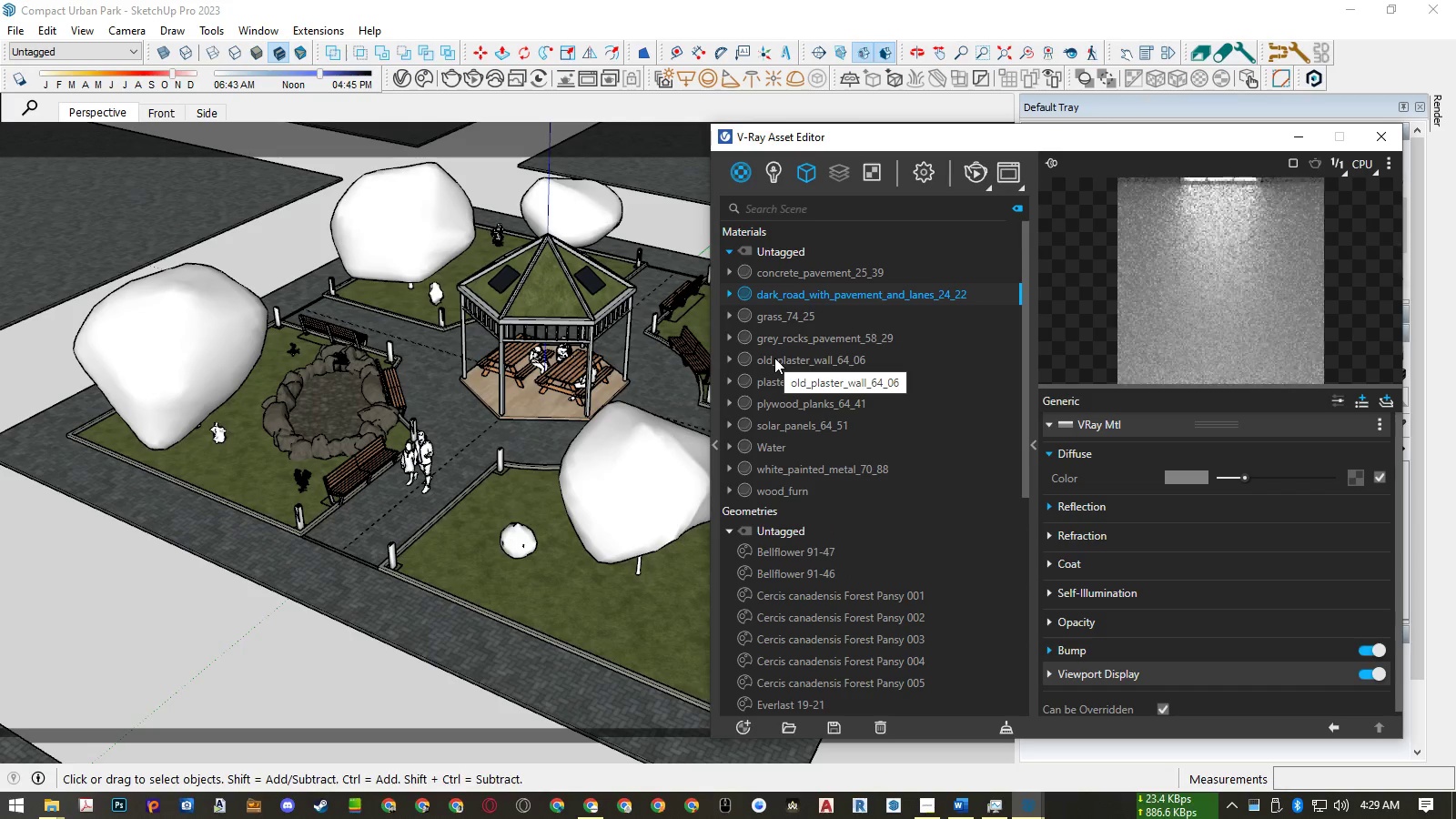 
mouse_move([742, 300])
 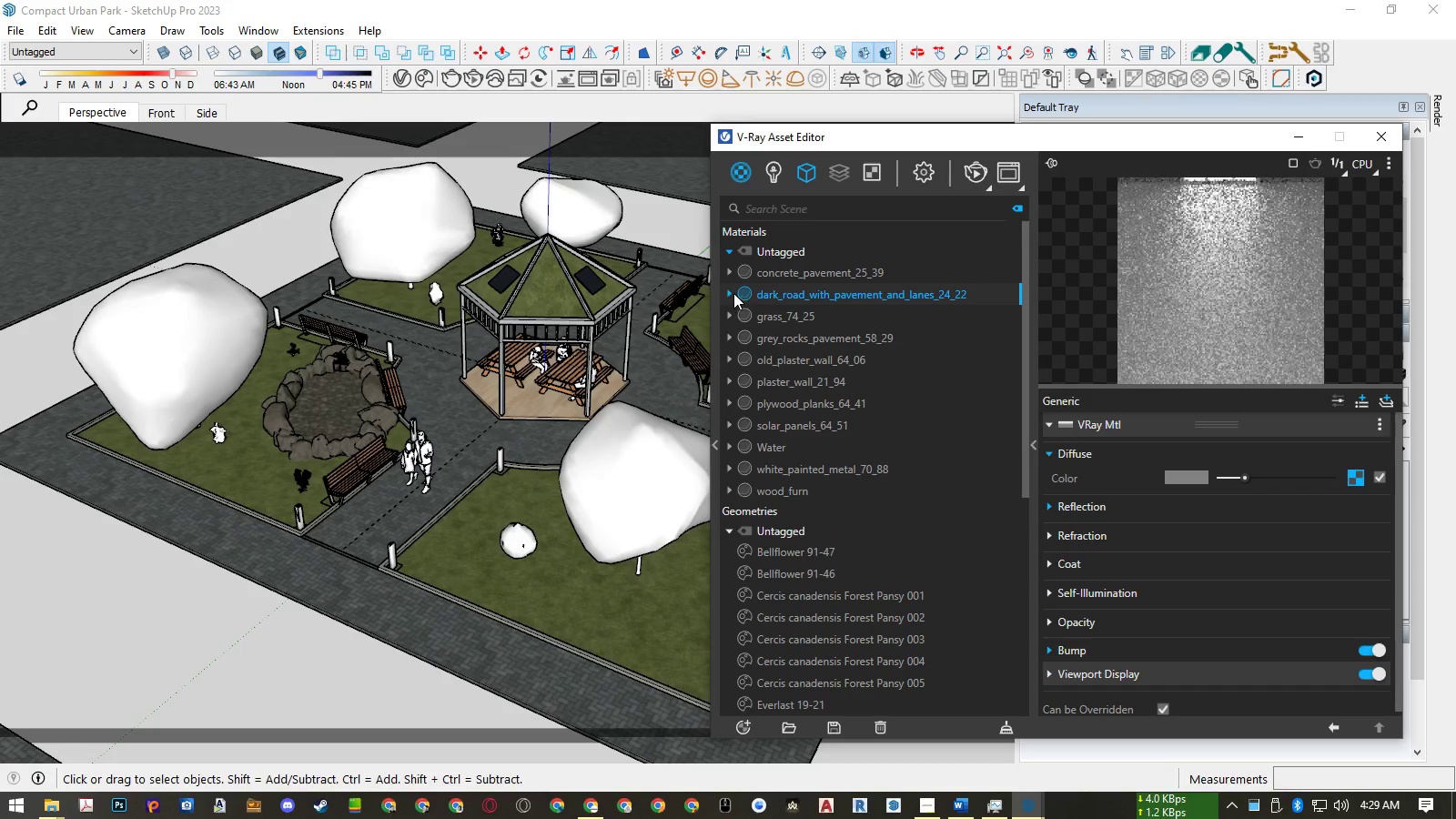 
left_click([731, 292])
 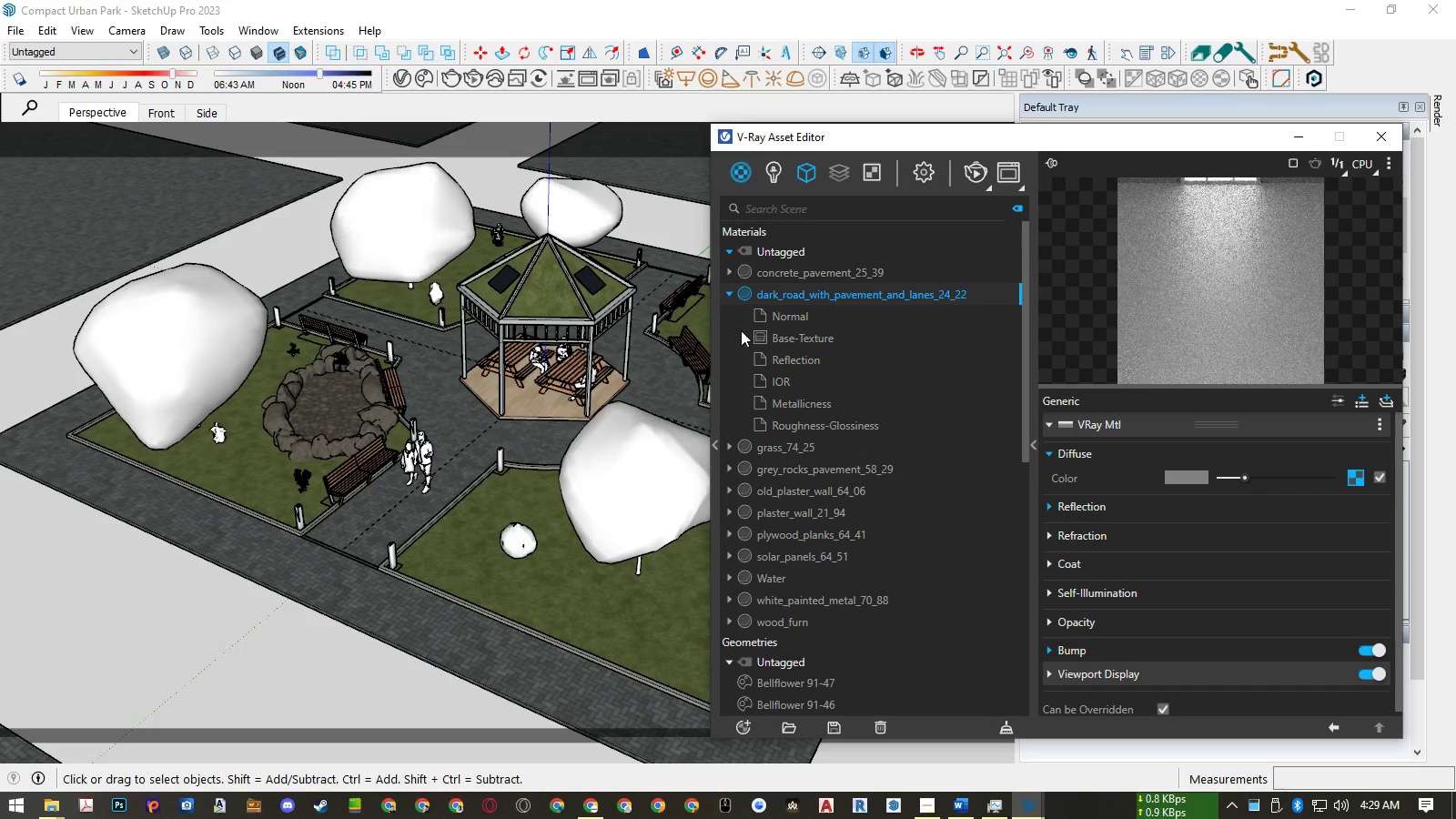 
left_click([745, 334])
 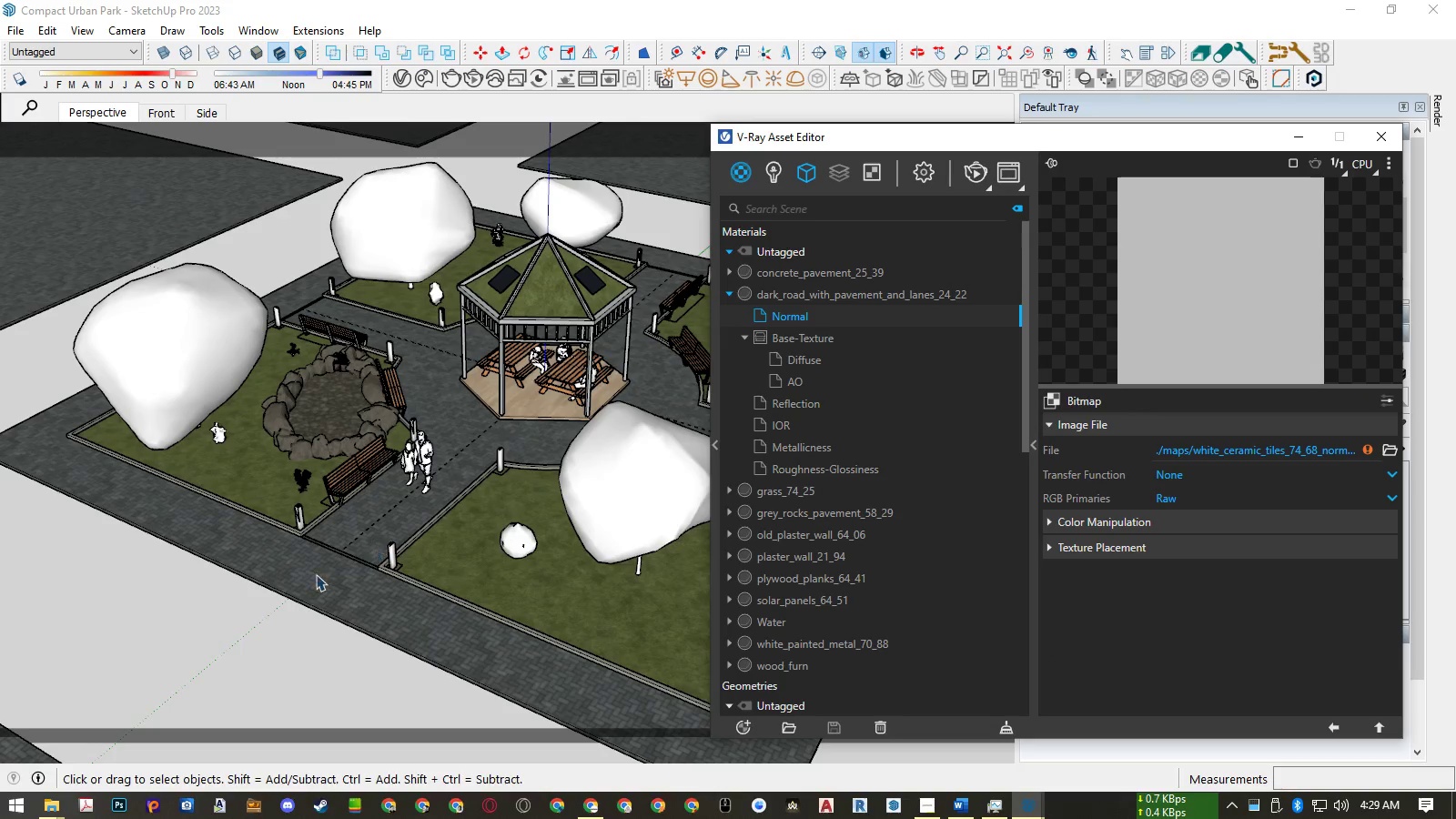 
left_click([48, 807])
 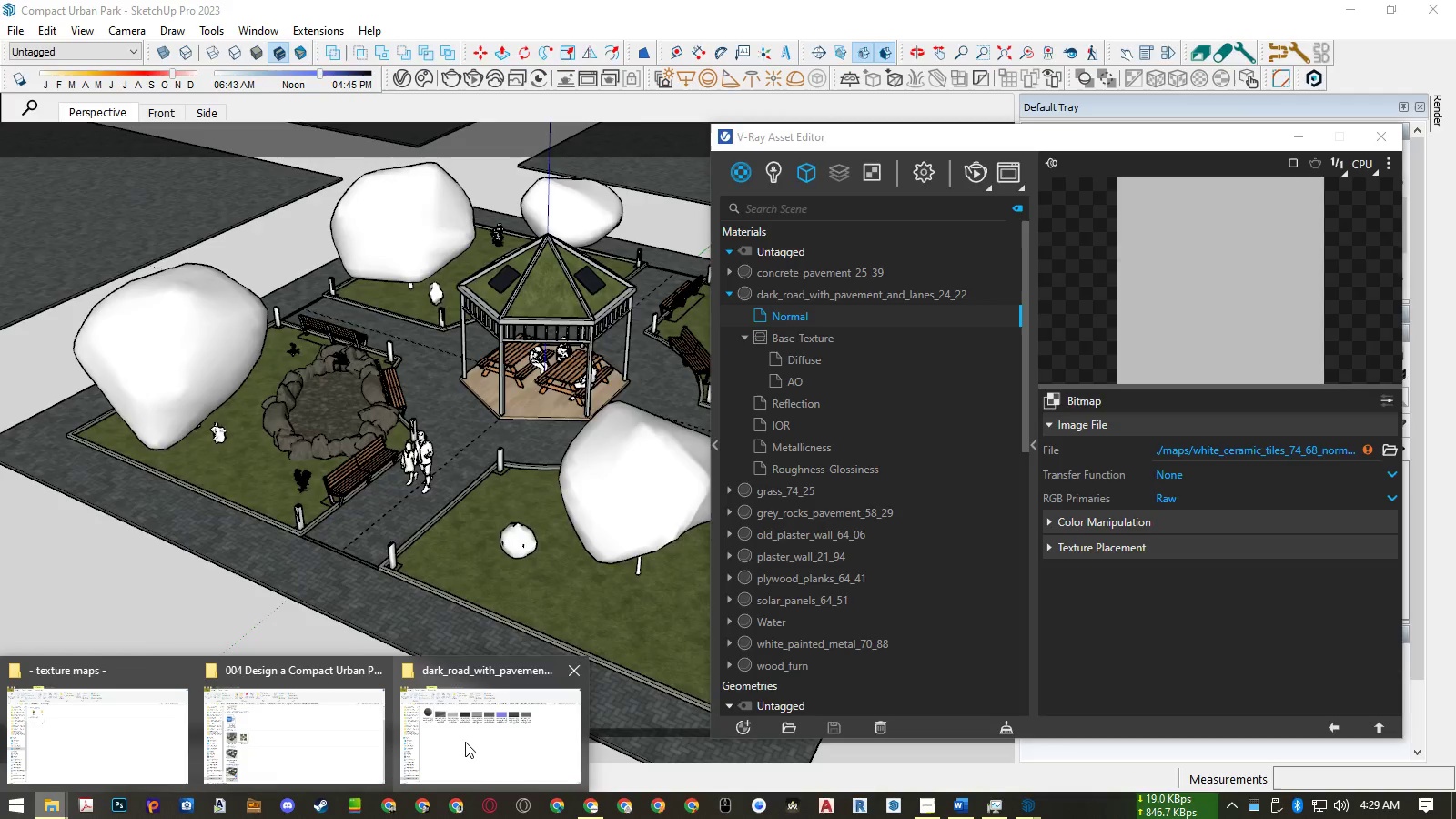 
left_click([465, 742])
 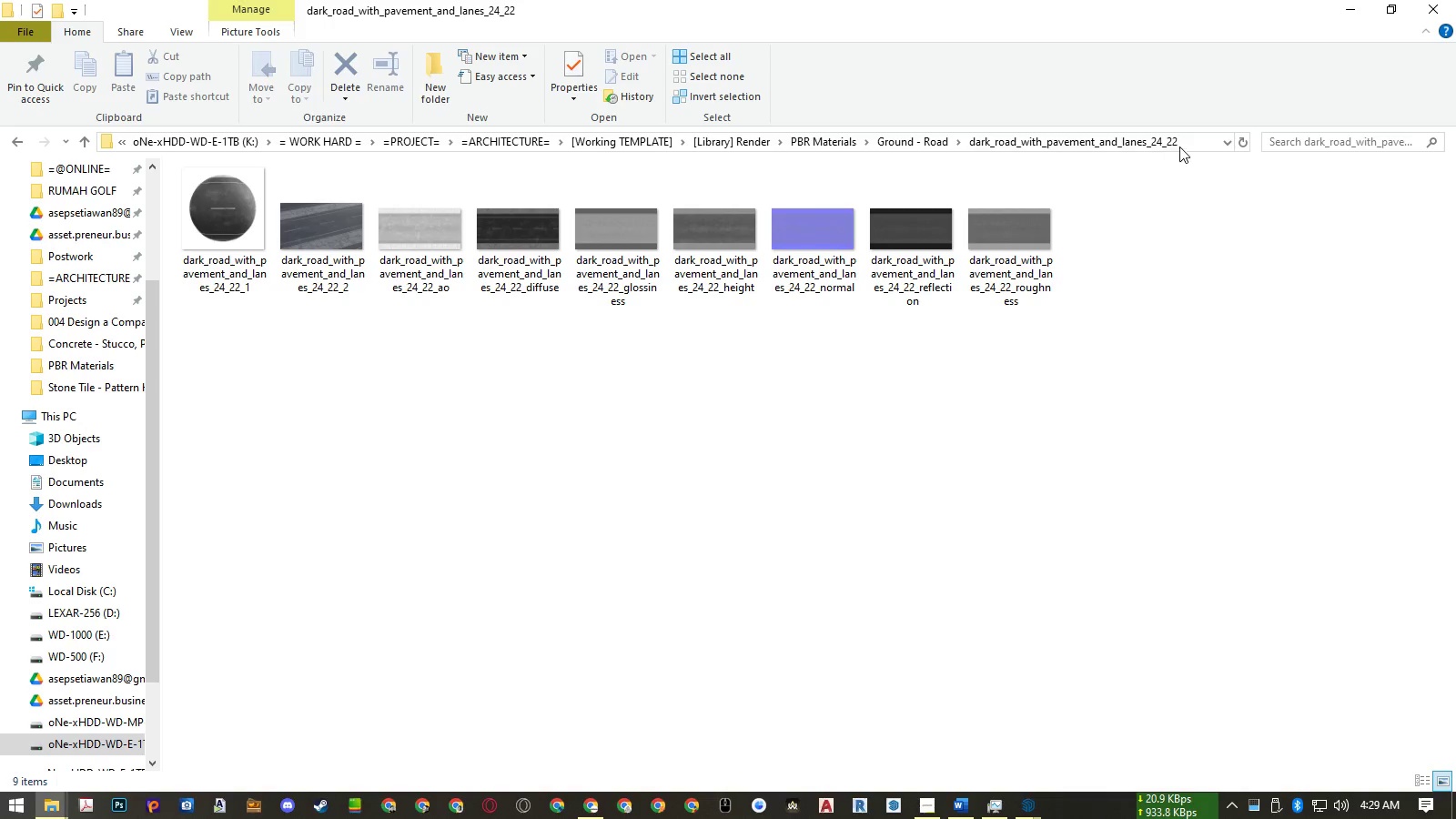 
left_click([1189, 141])
 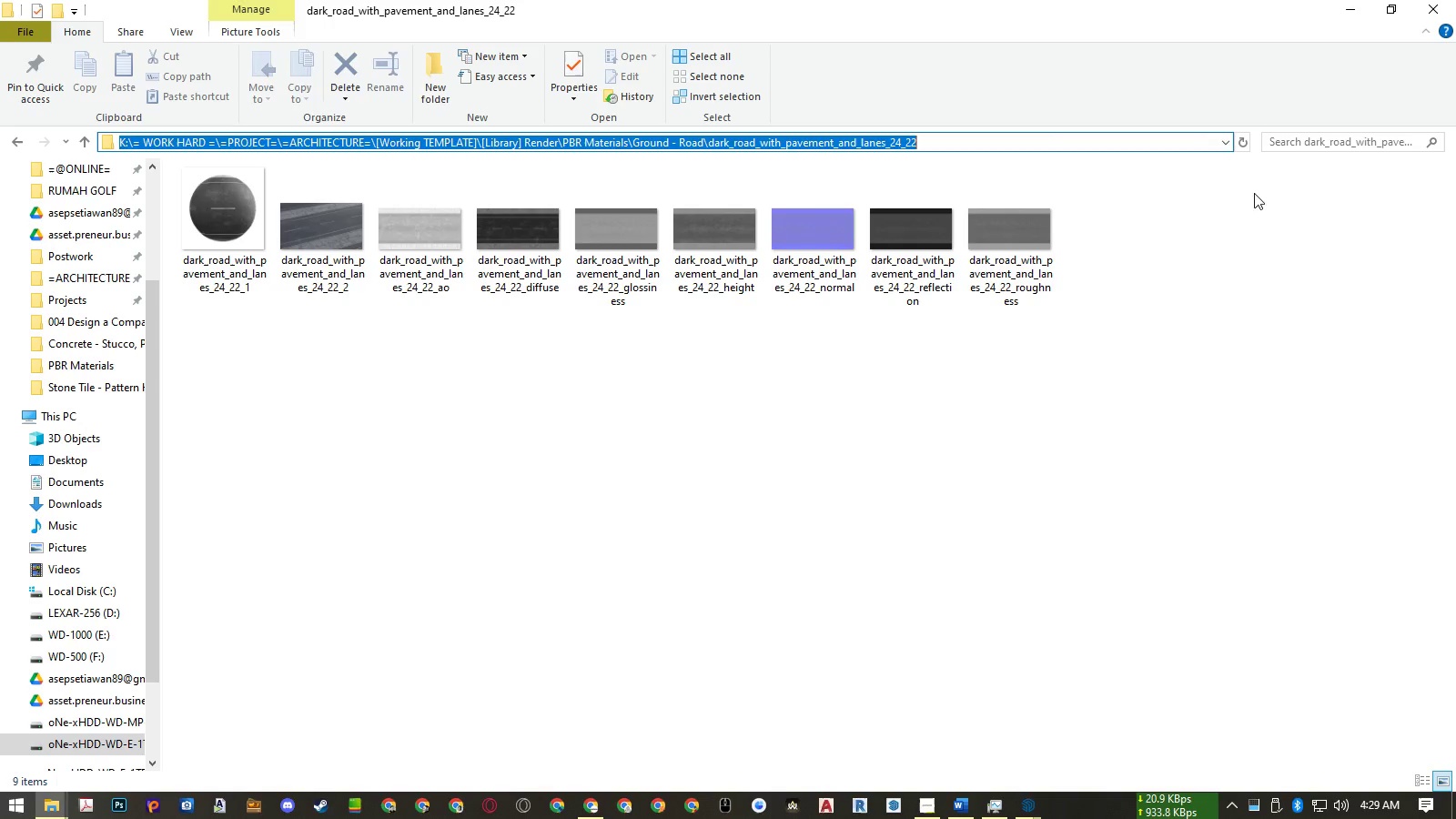 
key(Control+ControlLeft)
 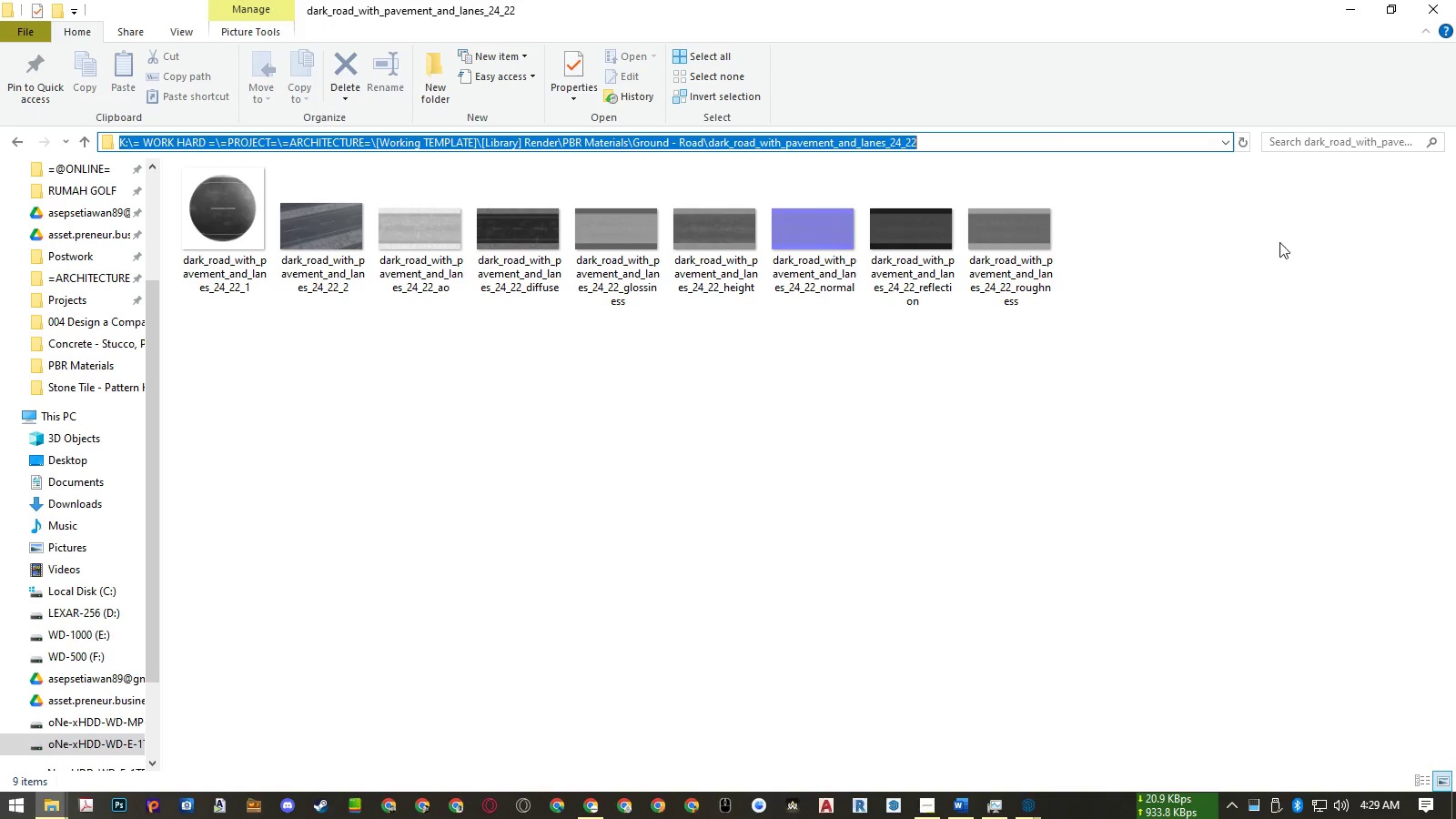 
key(Control+C)
 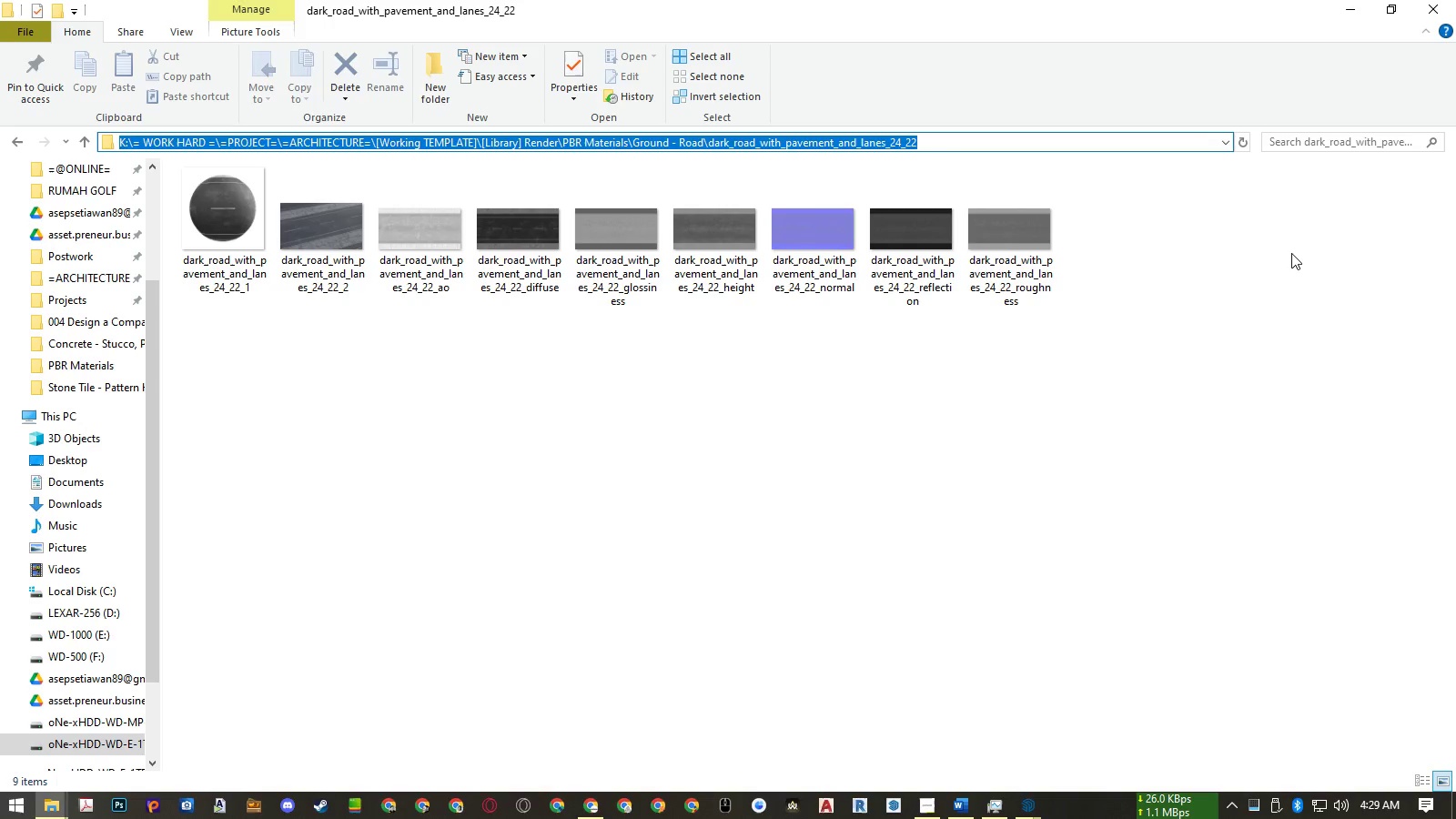 
key(Control+ControlLeft)
 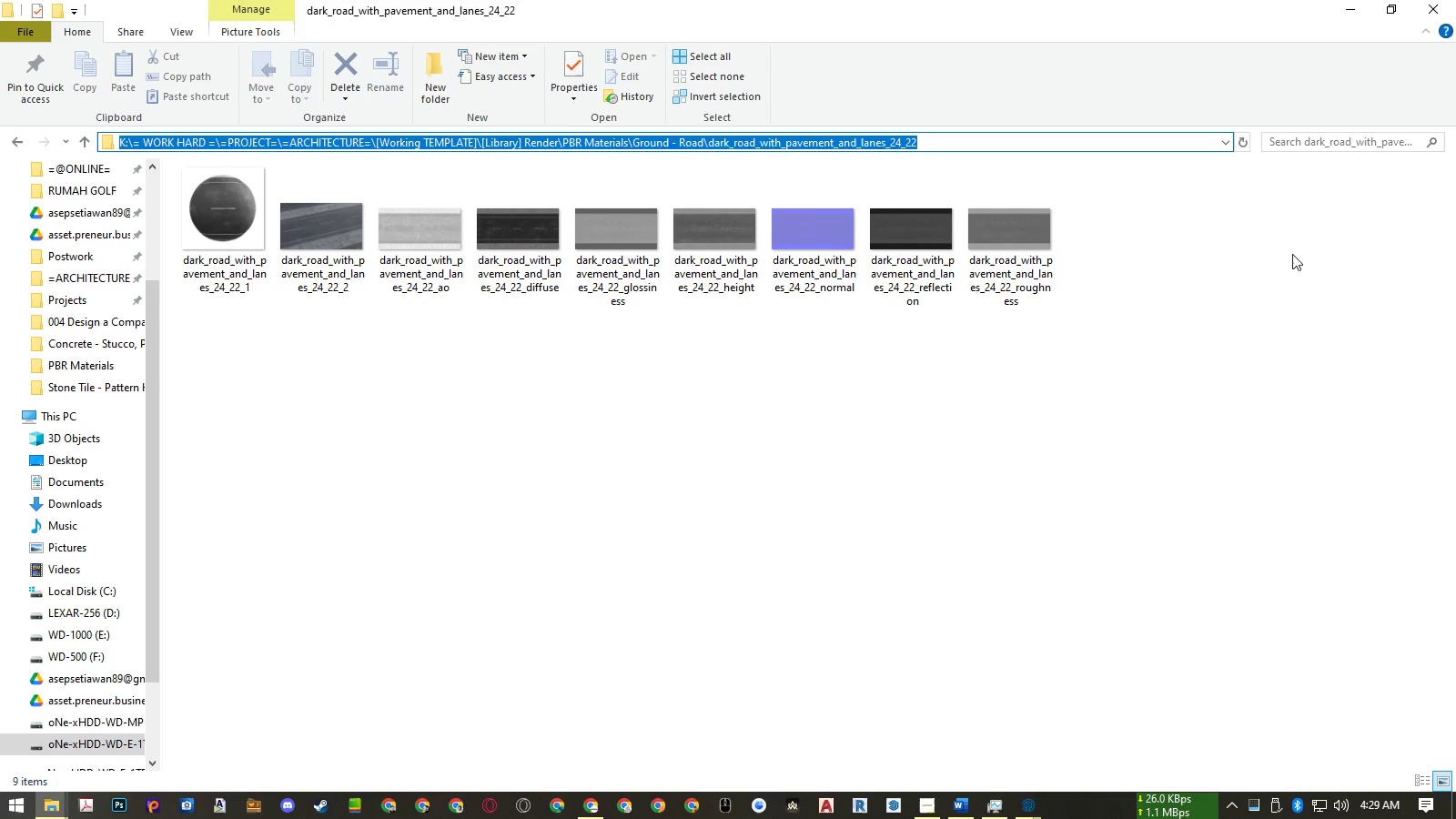 
key(Control+C)
 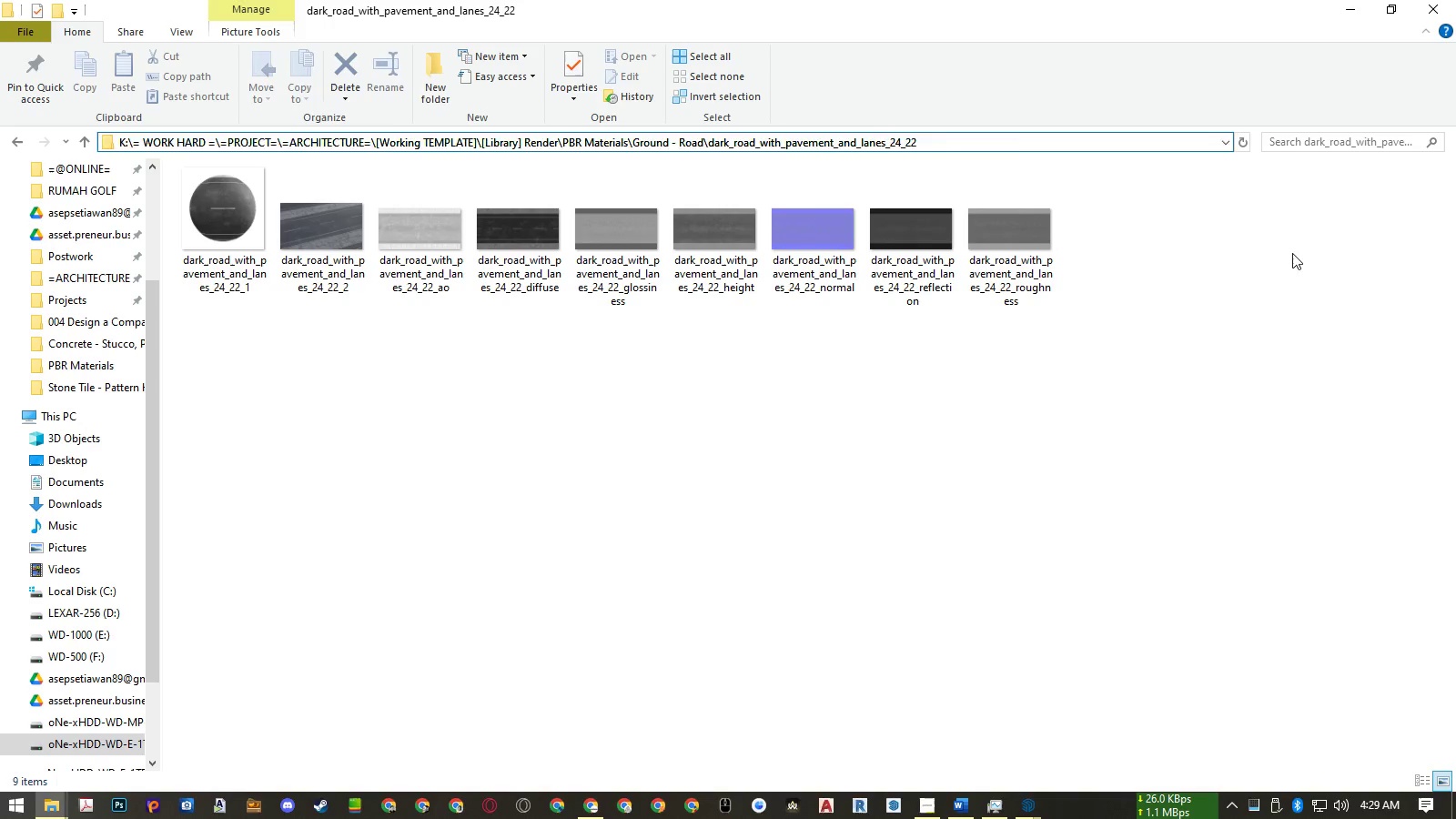 
left_click([1292, 253])
 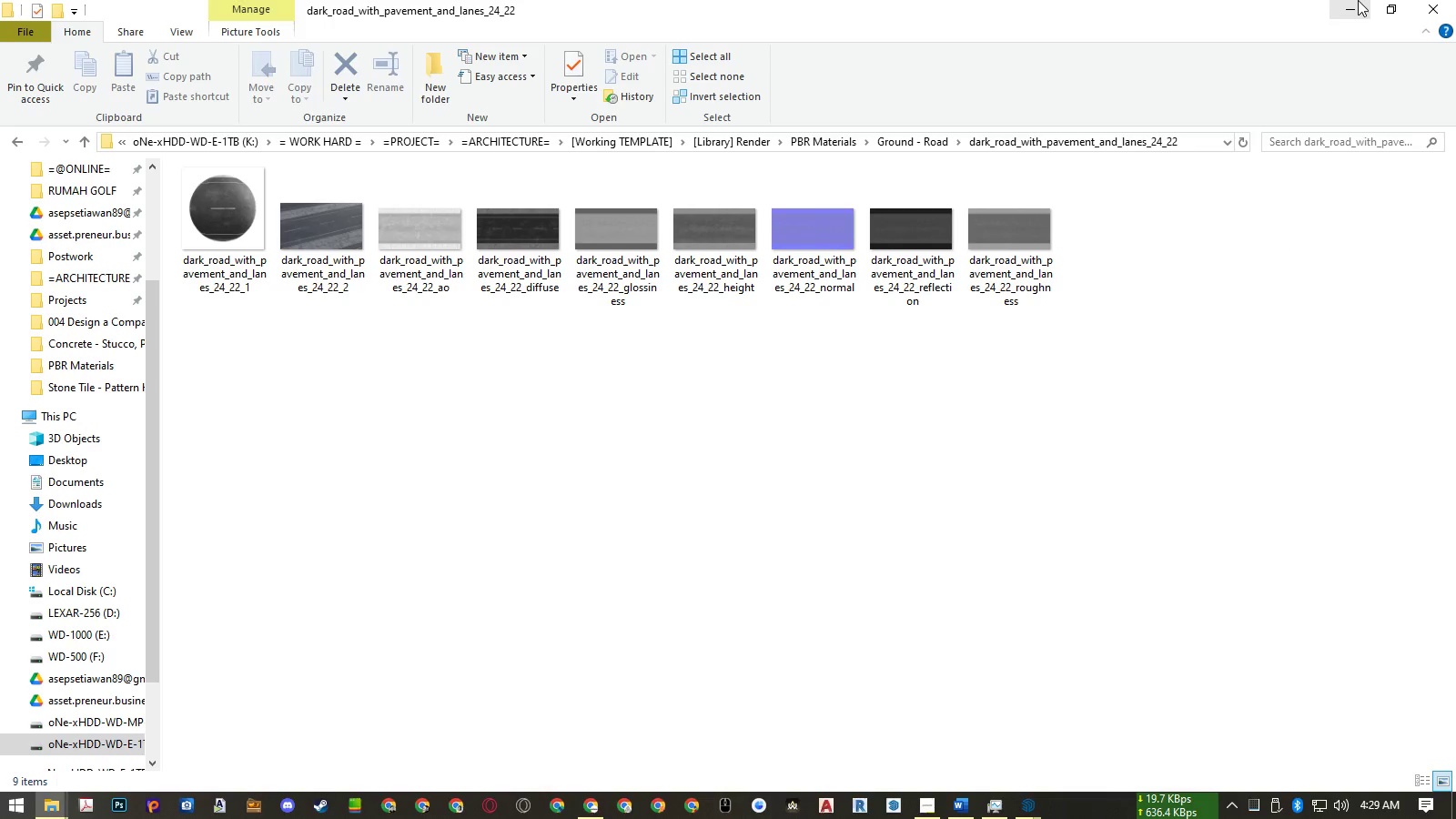 
left_click([1358, 0])
 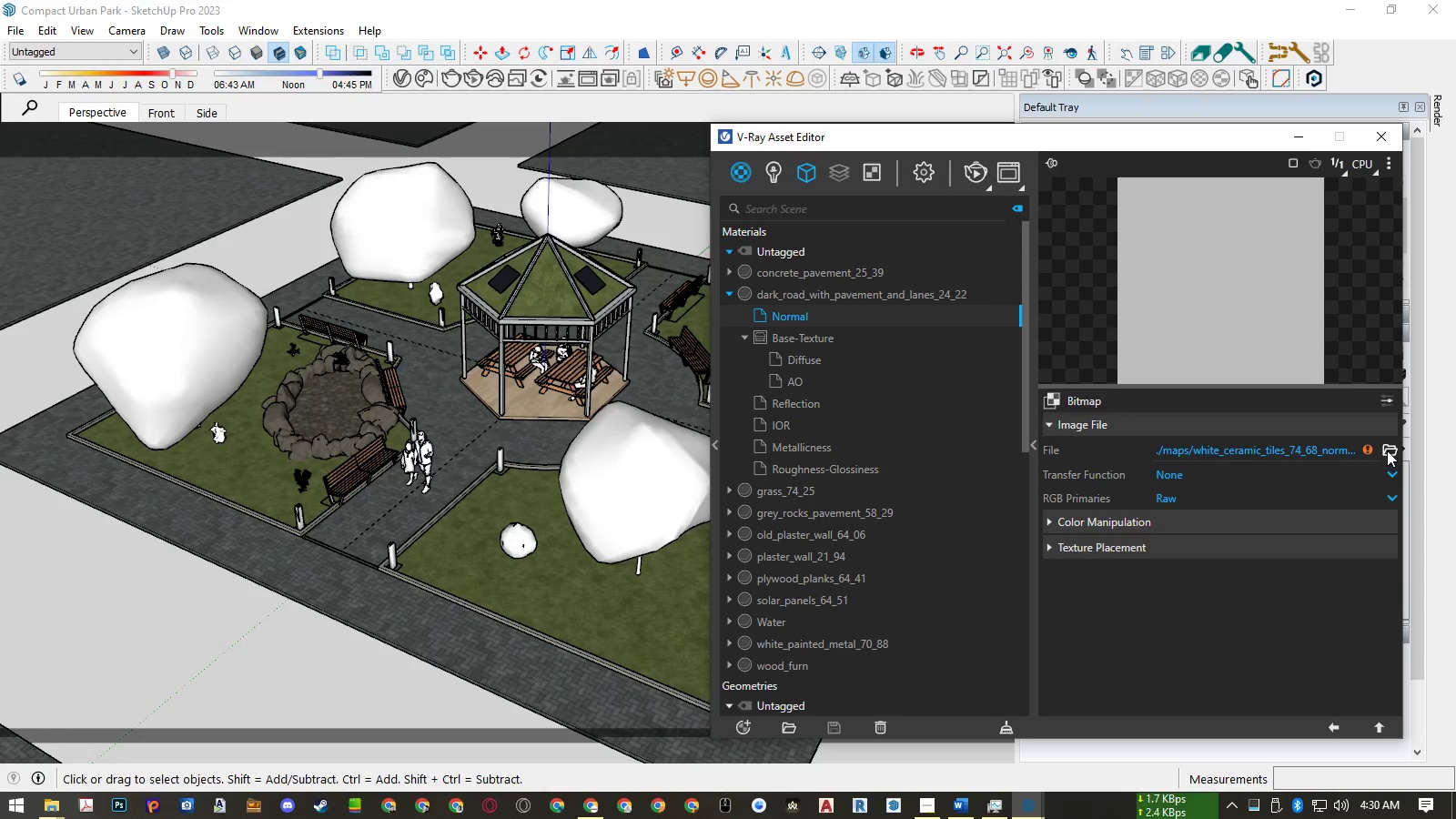 
left_click([1388, 450])
 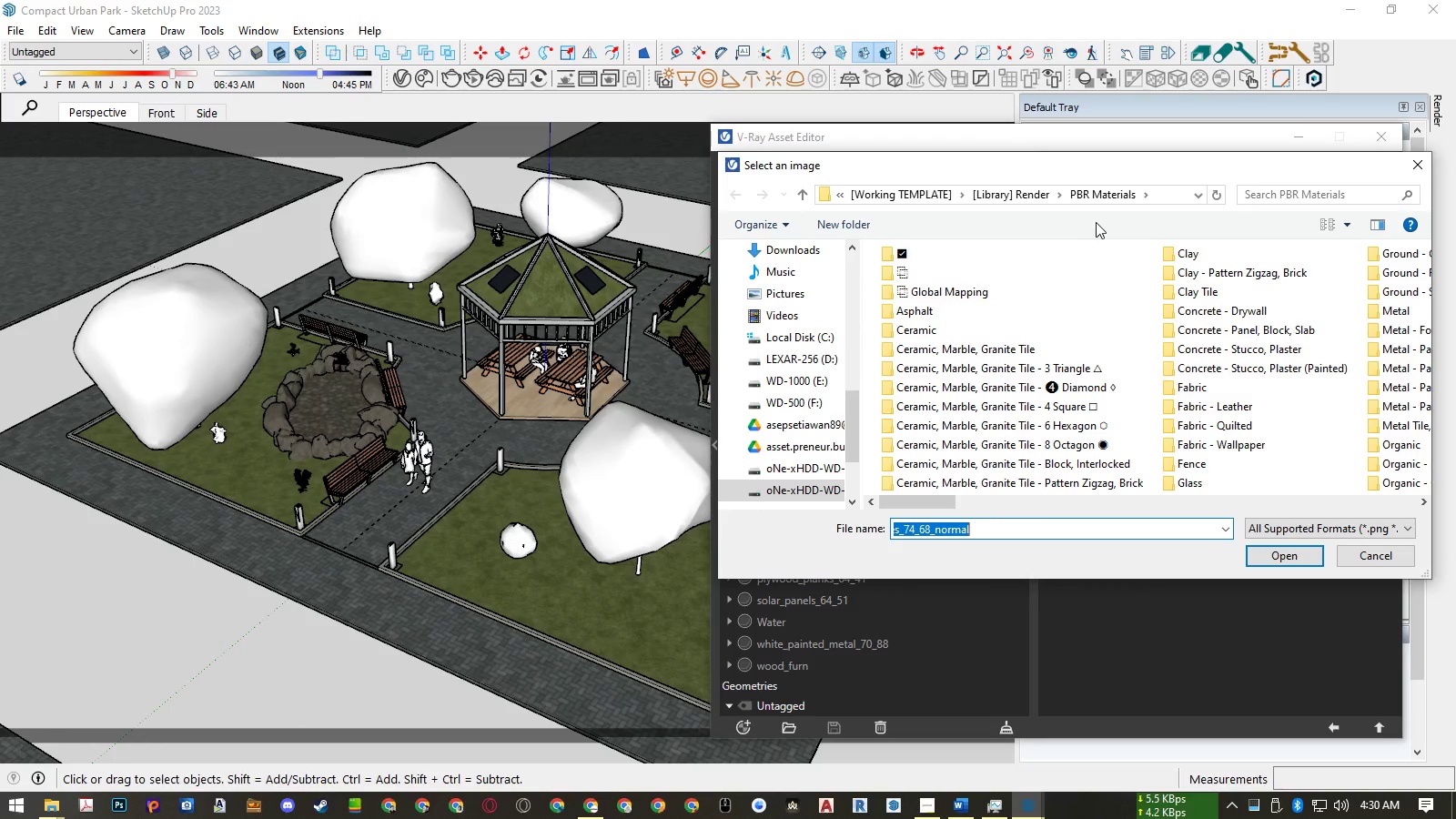 
left_click([1163, 197])
 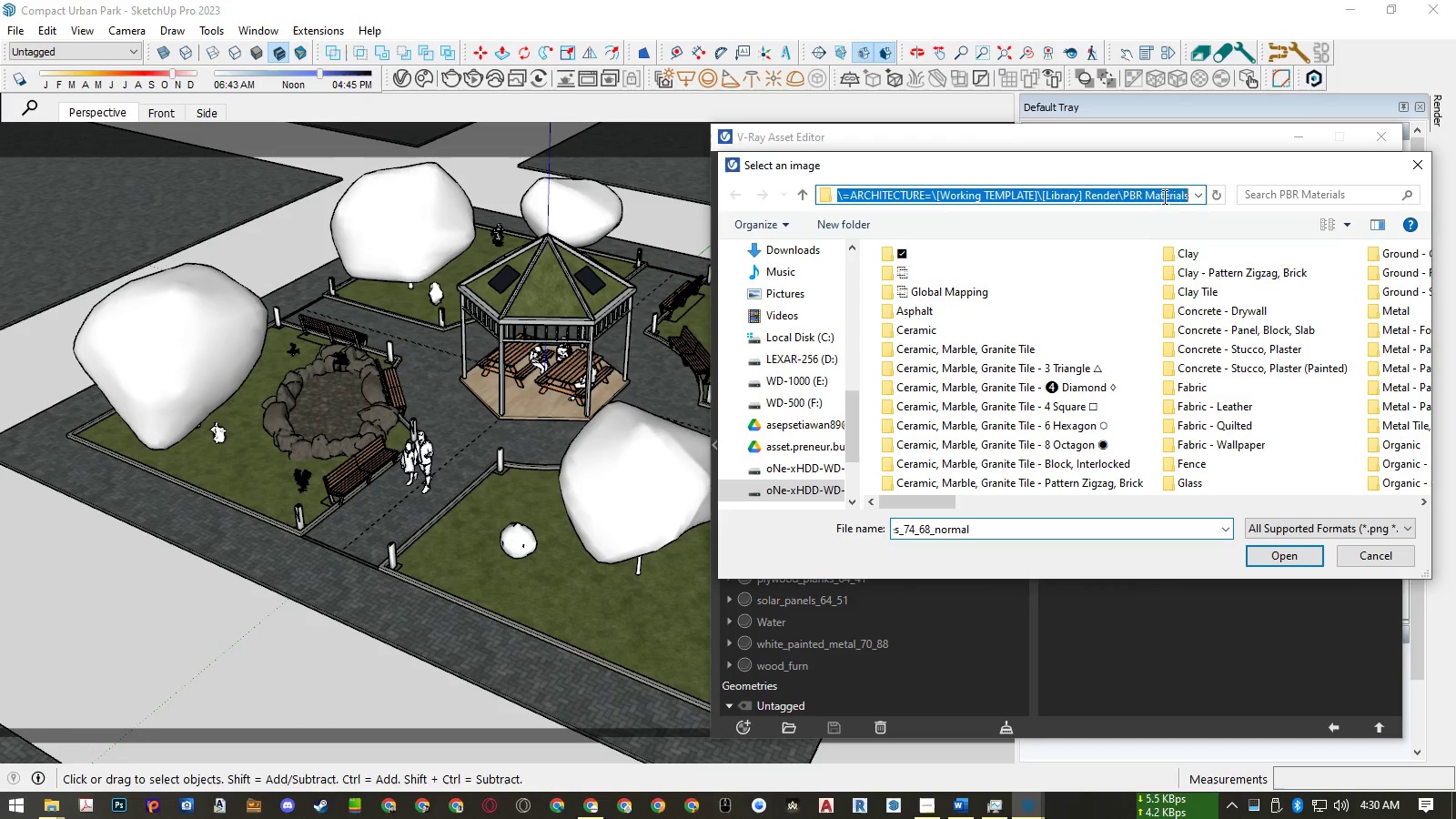 
key(Control+ControlLeft)
 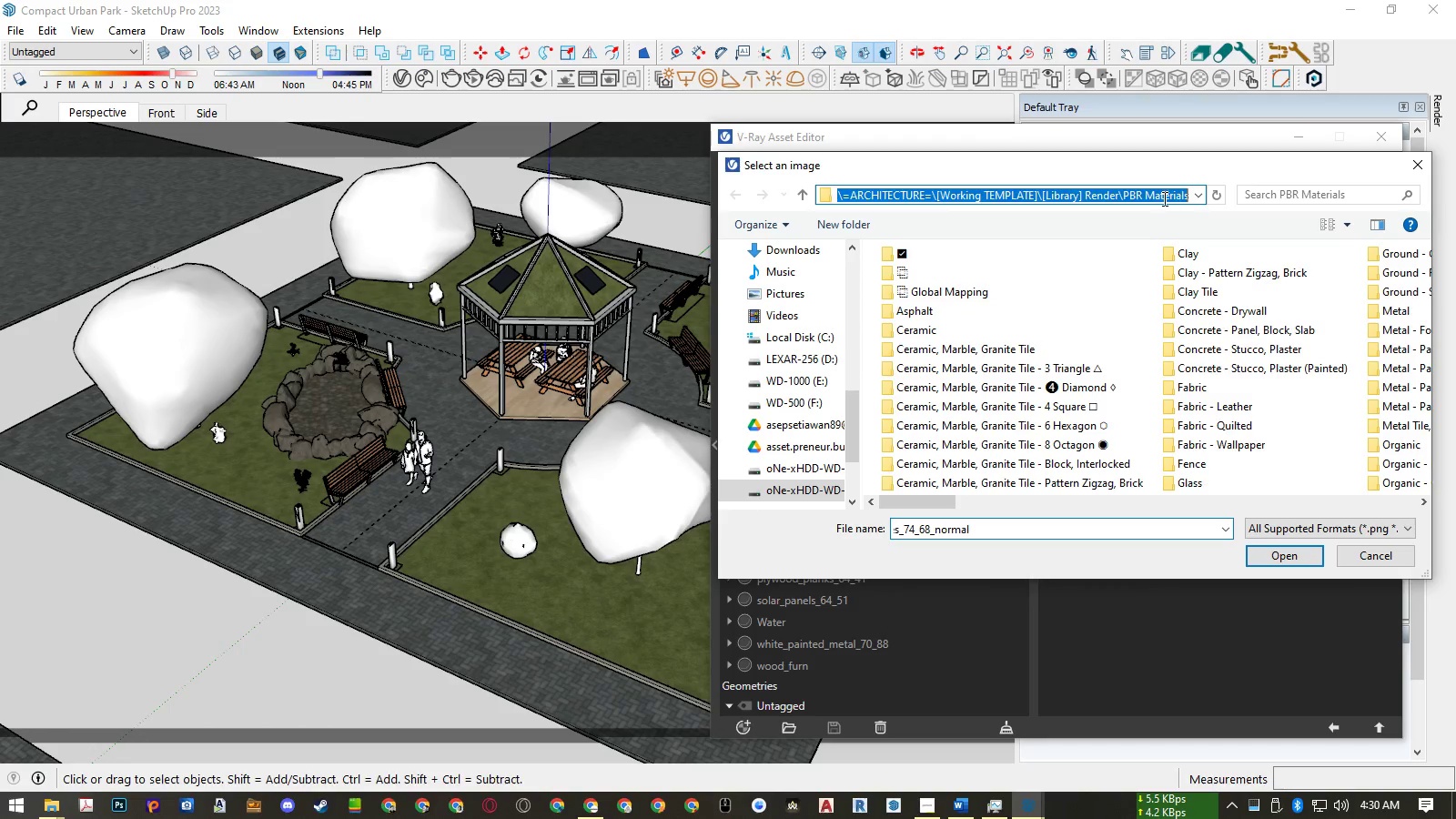 
key(Control+V)
 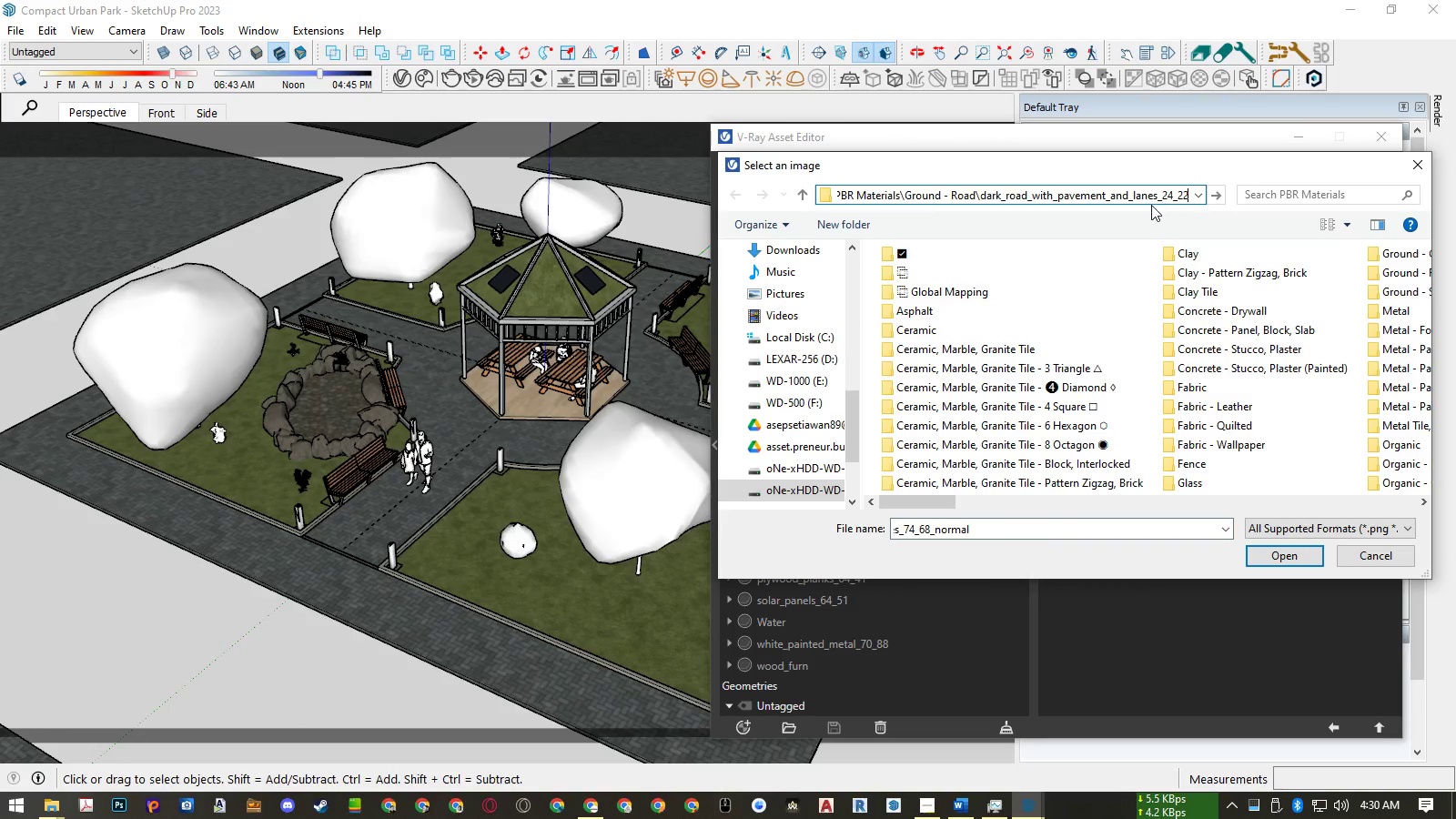 
key(Control+Enter)
 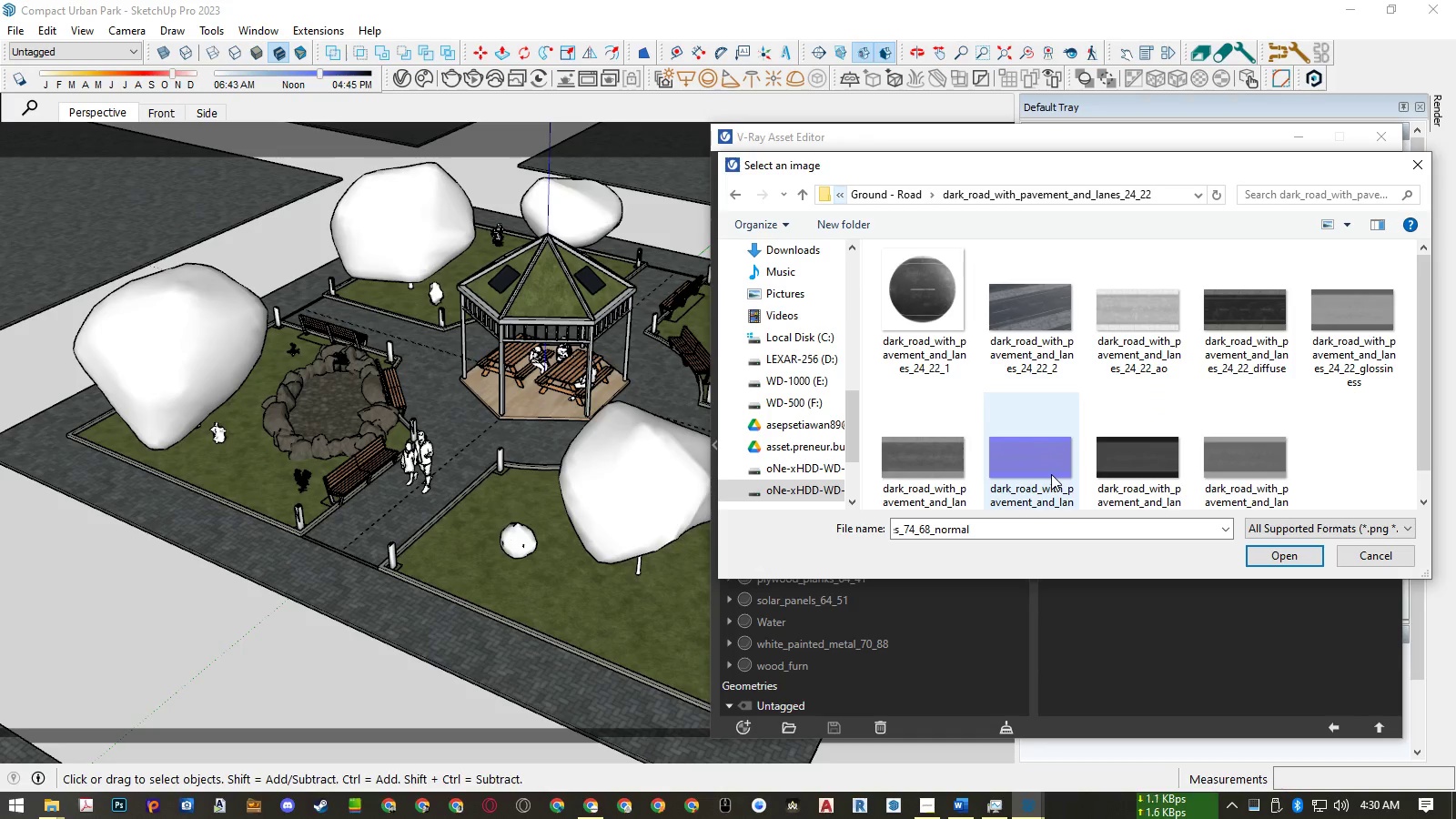 
double_click([1051, 474])
 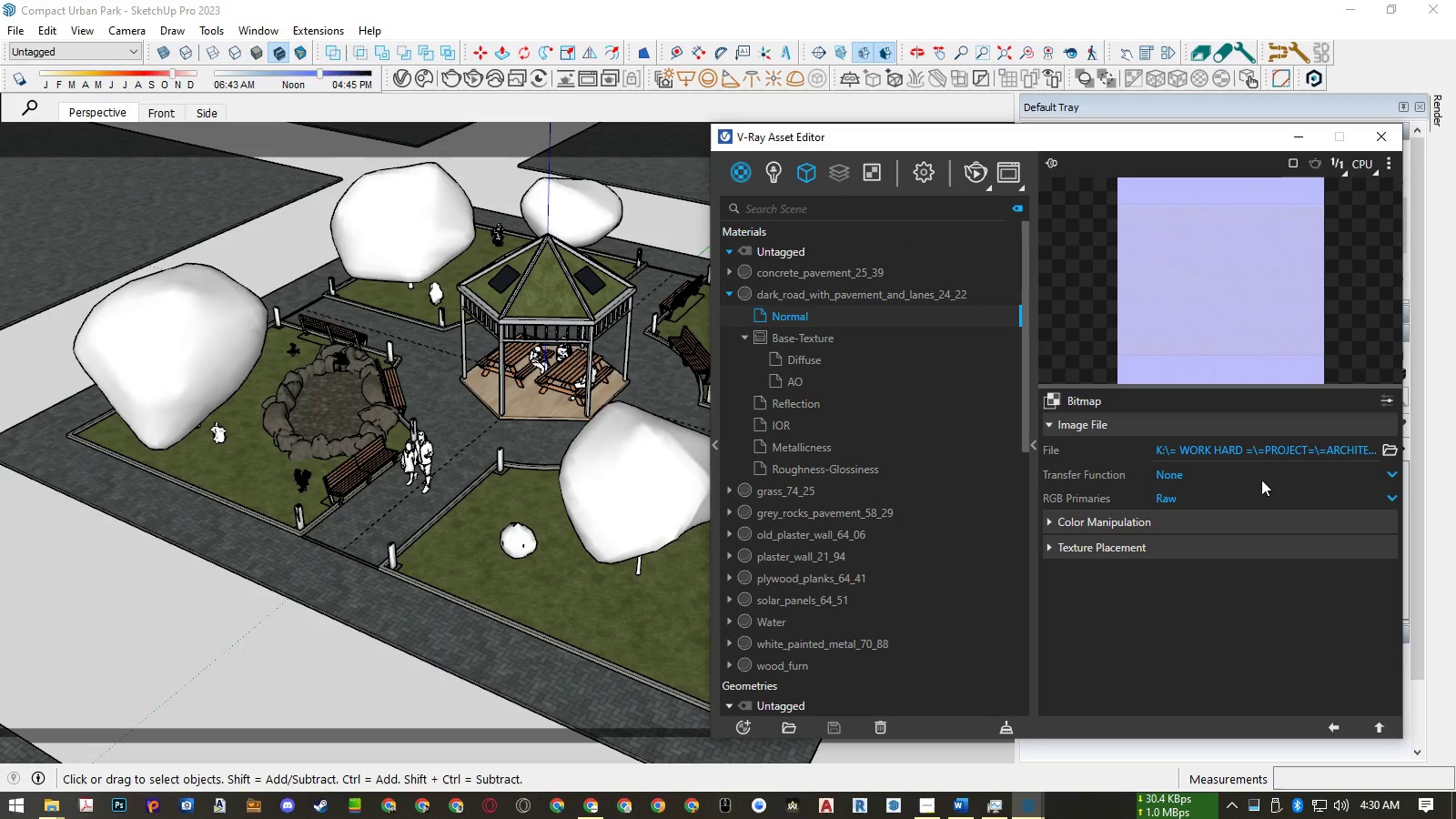 
left_click_drag(start_coordinate=[1315, 450], to_coordinate=[1439, 442])
 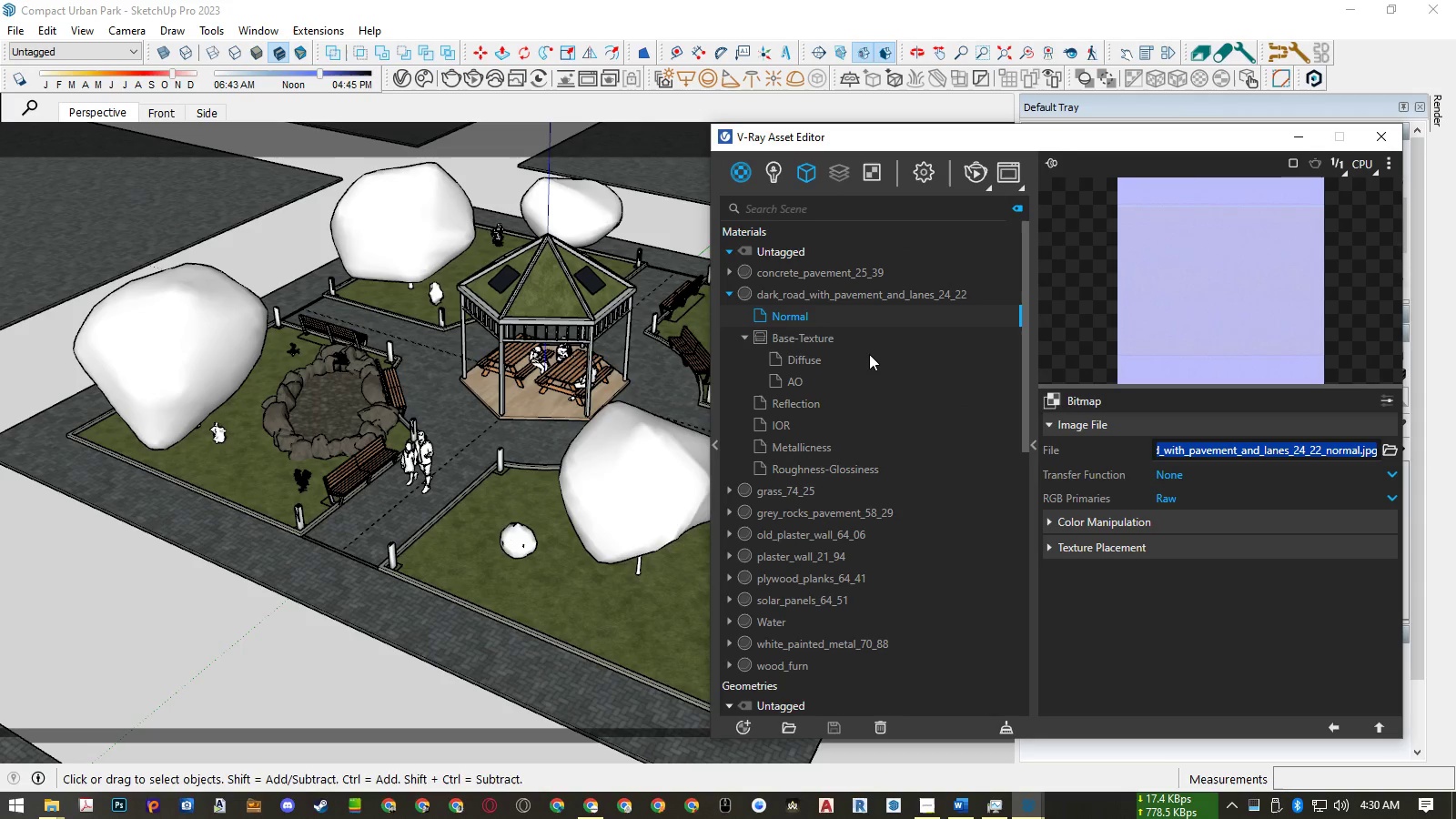 
left_click([863, 361])
 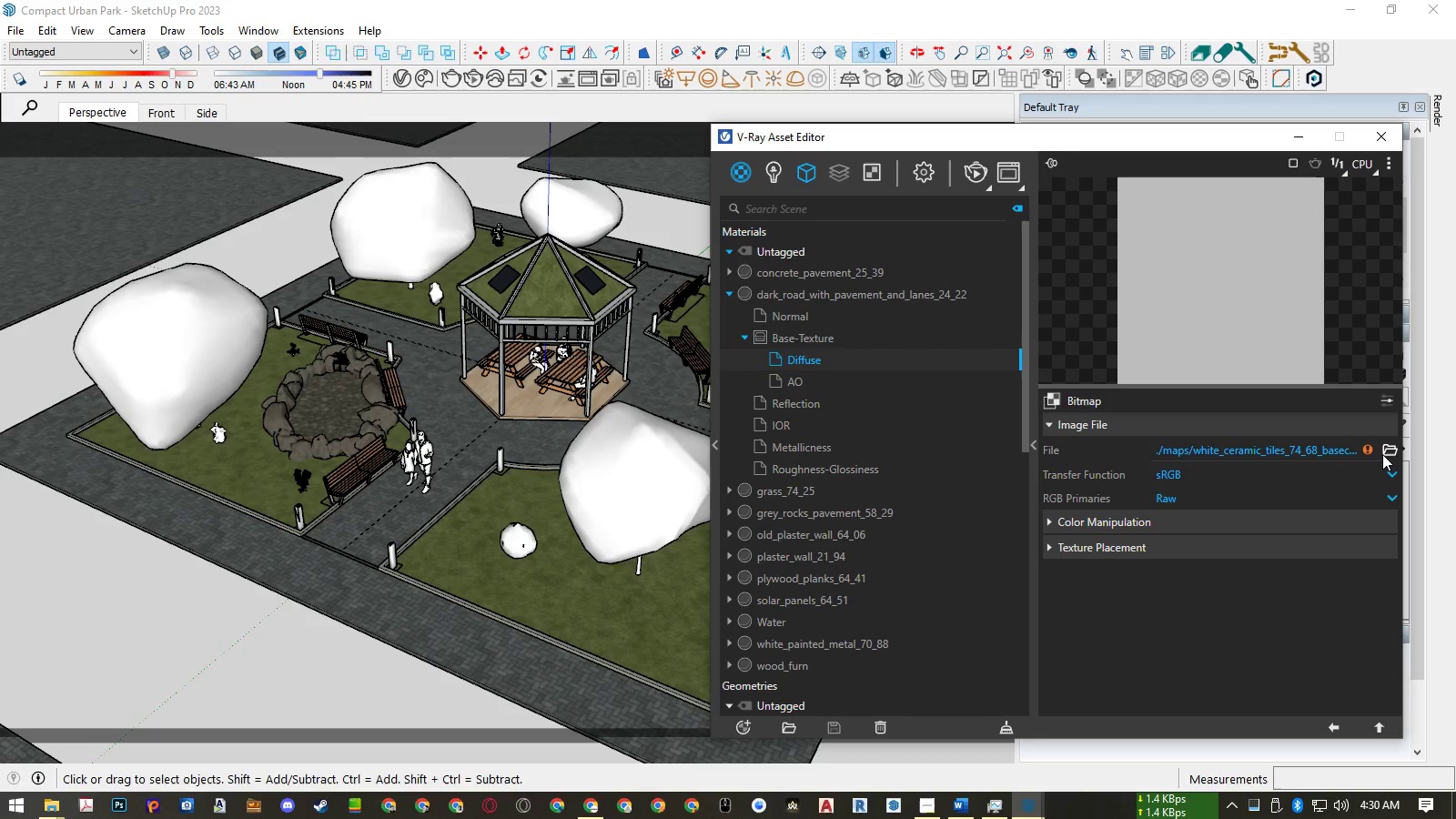 
left_click([1389, 450])
 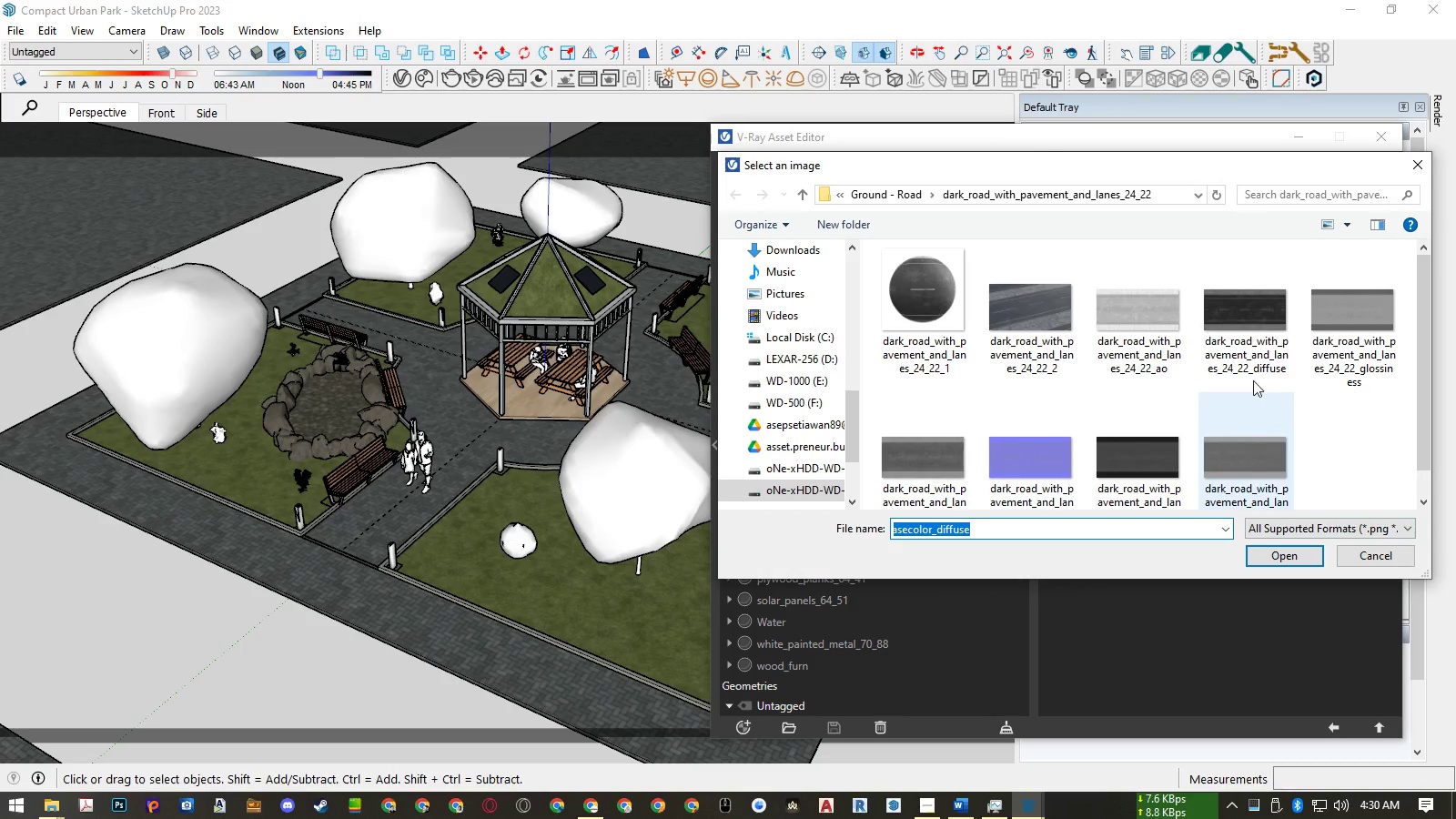 
double_click([1249, 335])
 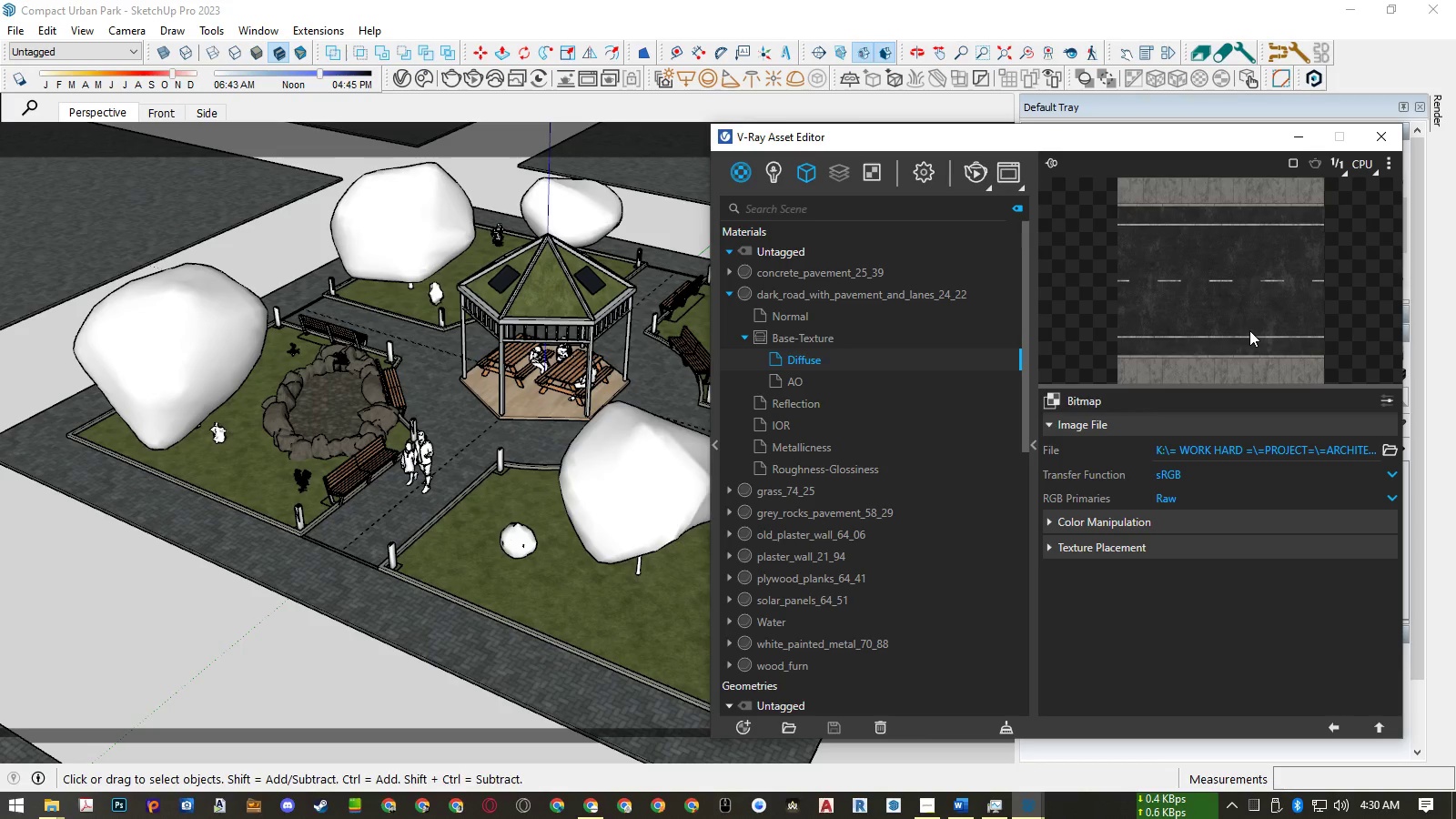 
wait(16.18)
 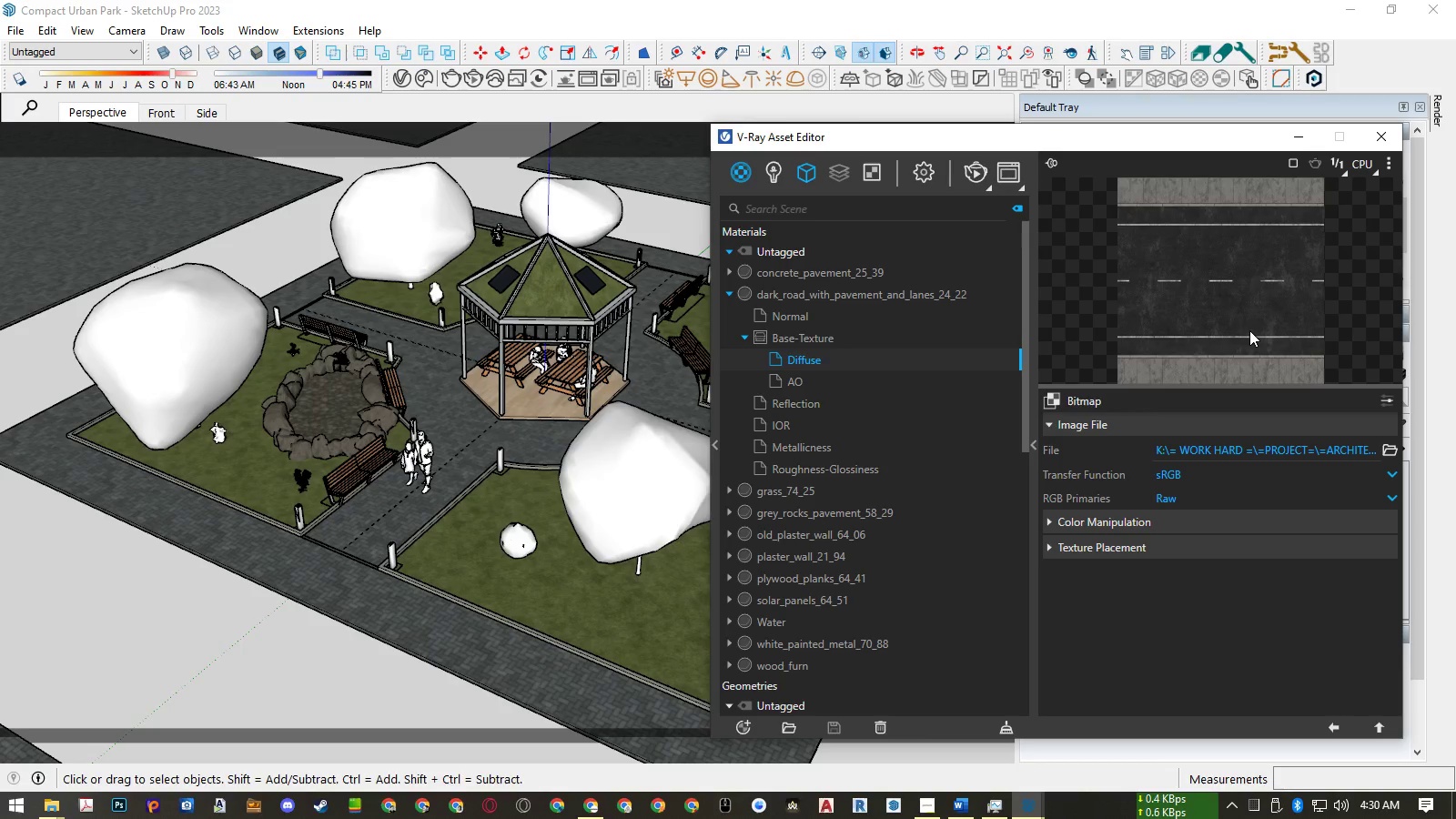 
left_click_drag(start_coordinate=[1011, 145], to_coordinate=[528, 122])
 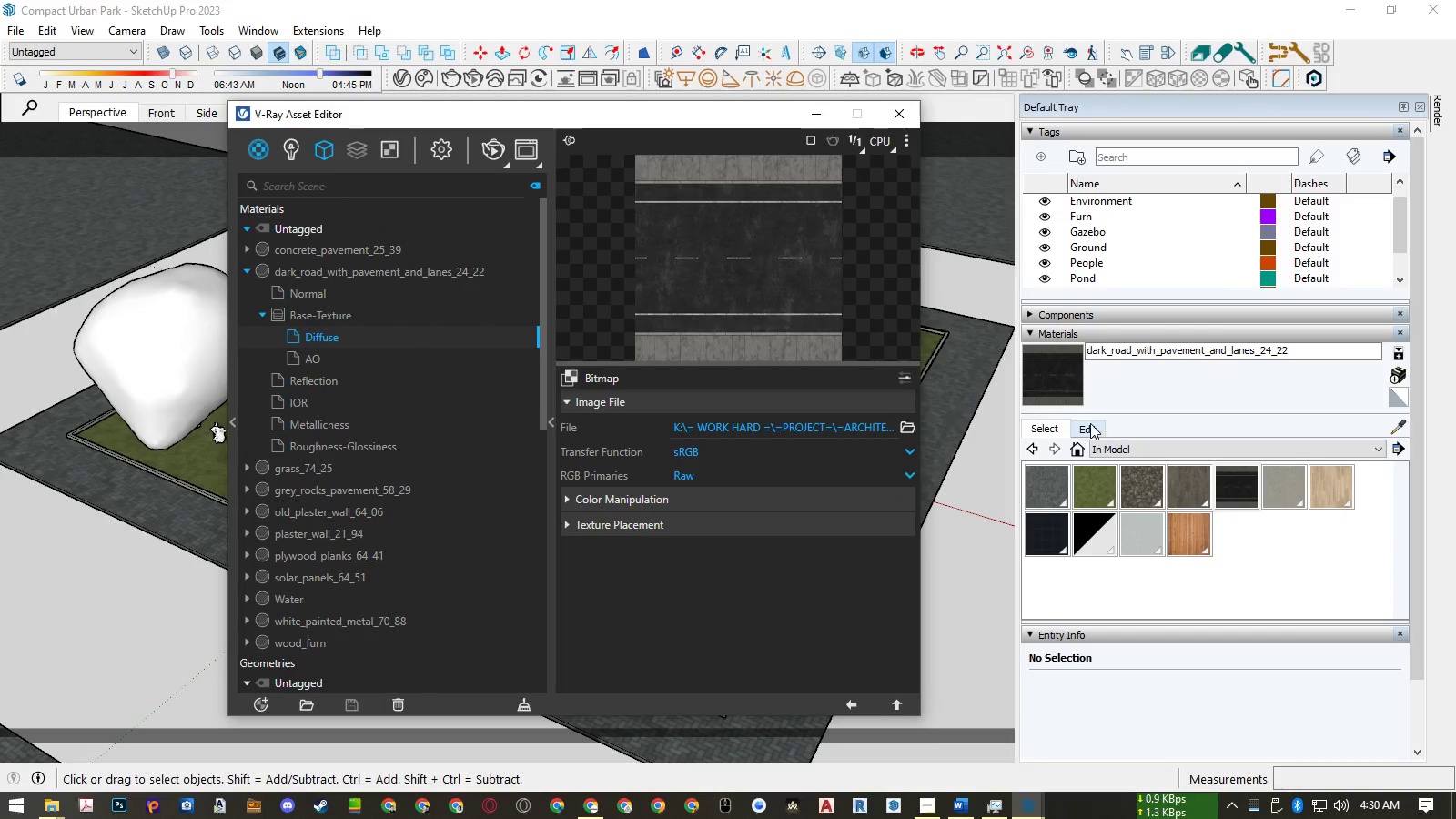 
left_click([1089, 420])
 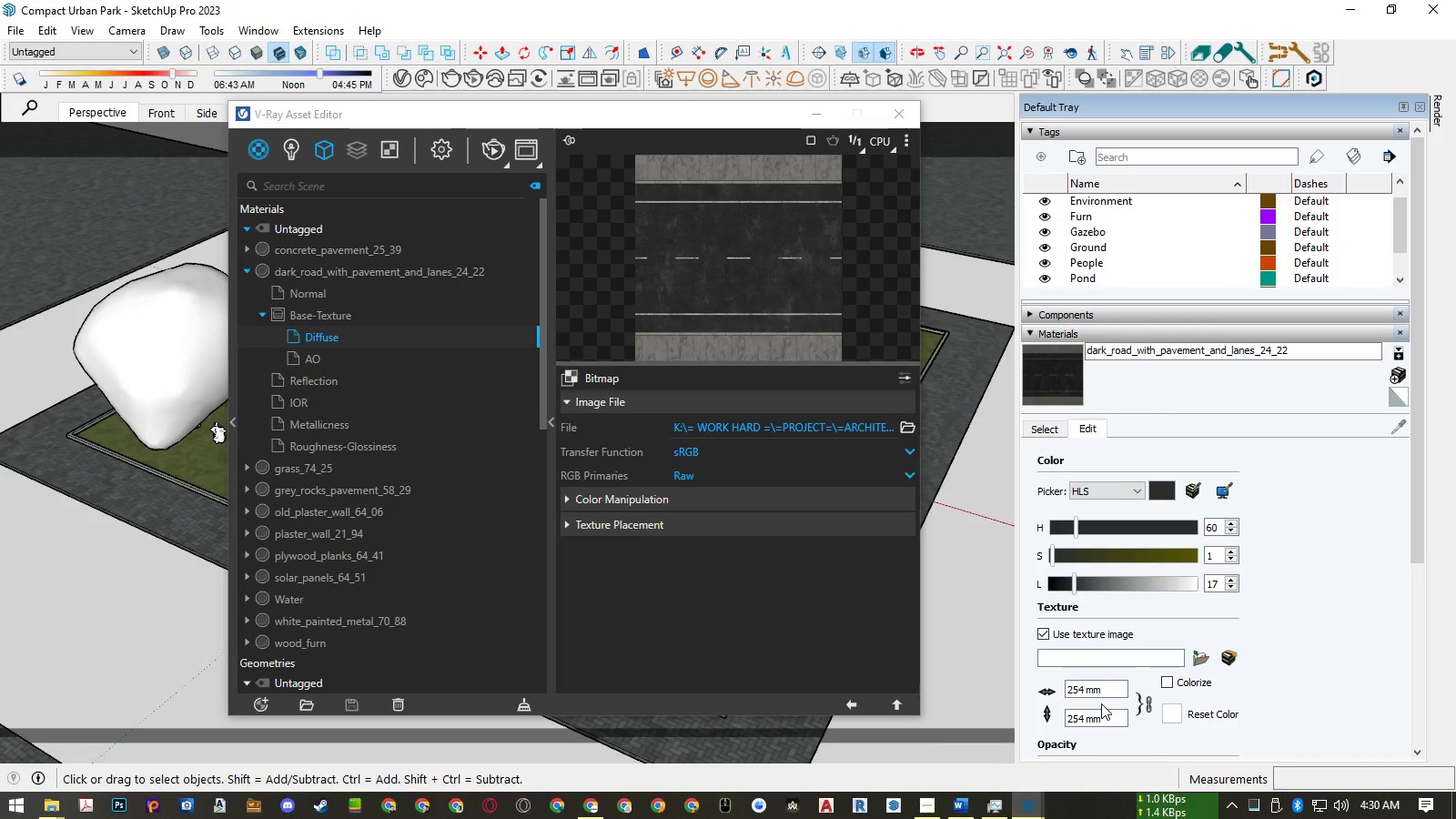 
left_click_drag(start_coordinate=[1110, 695], to_coordinate=[1011, 683])
 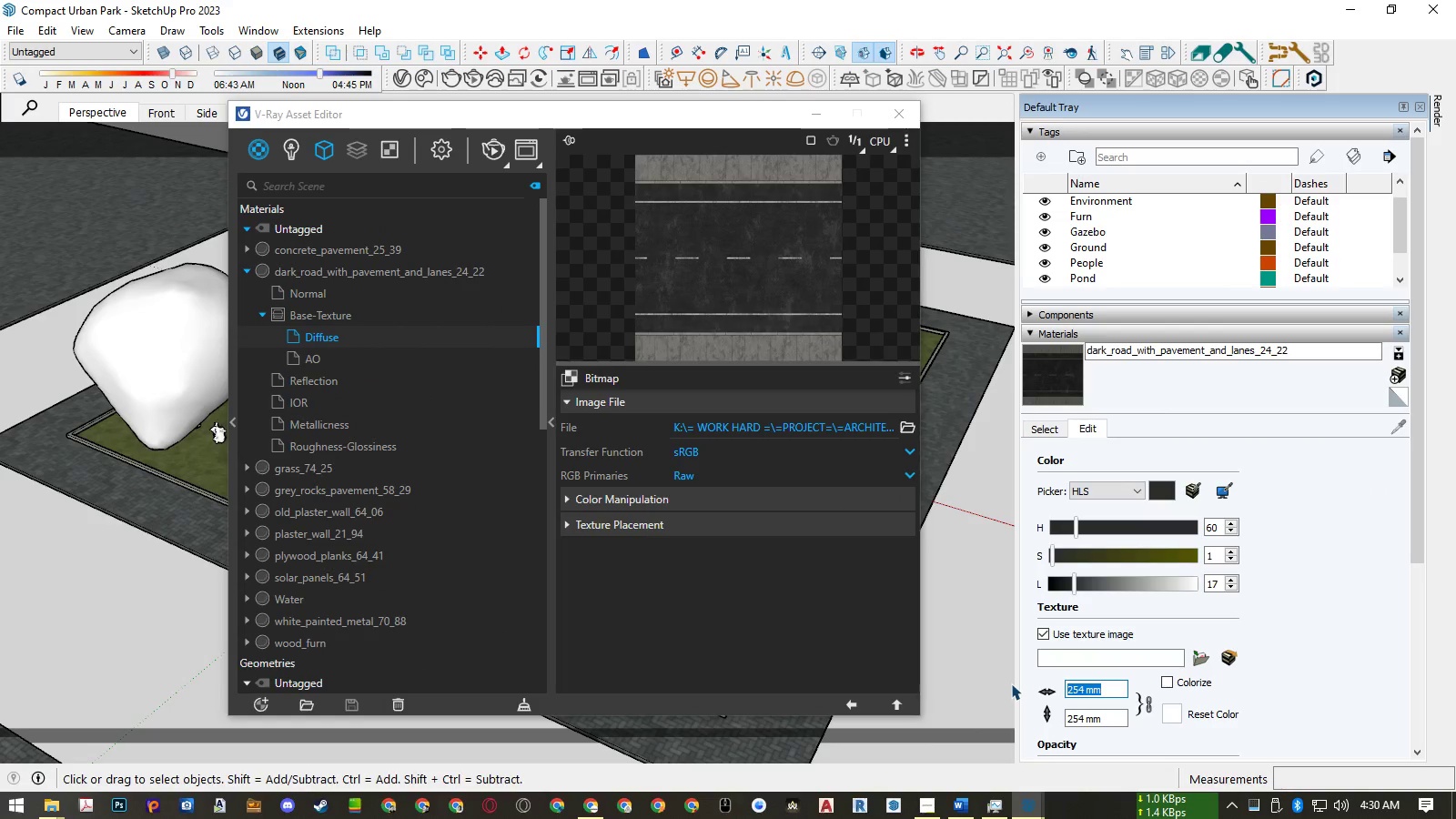 
key(Numpad8)
 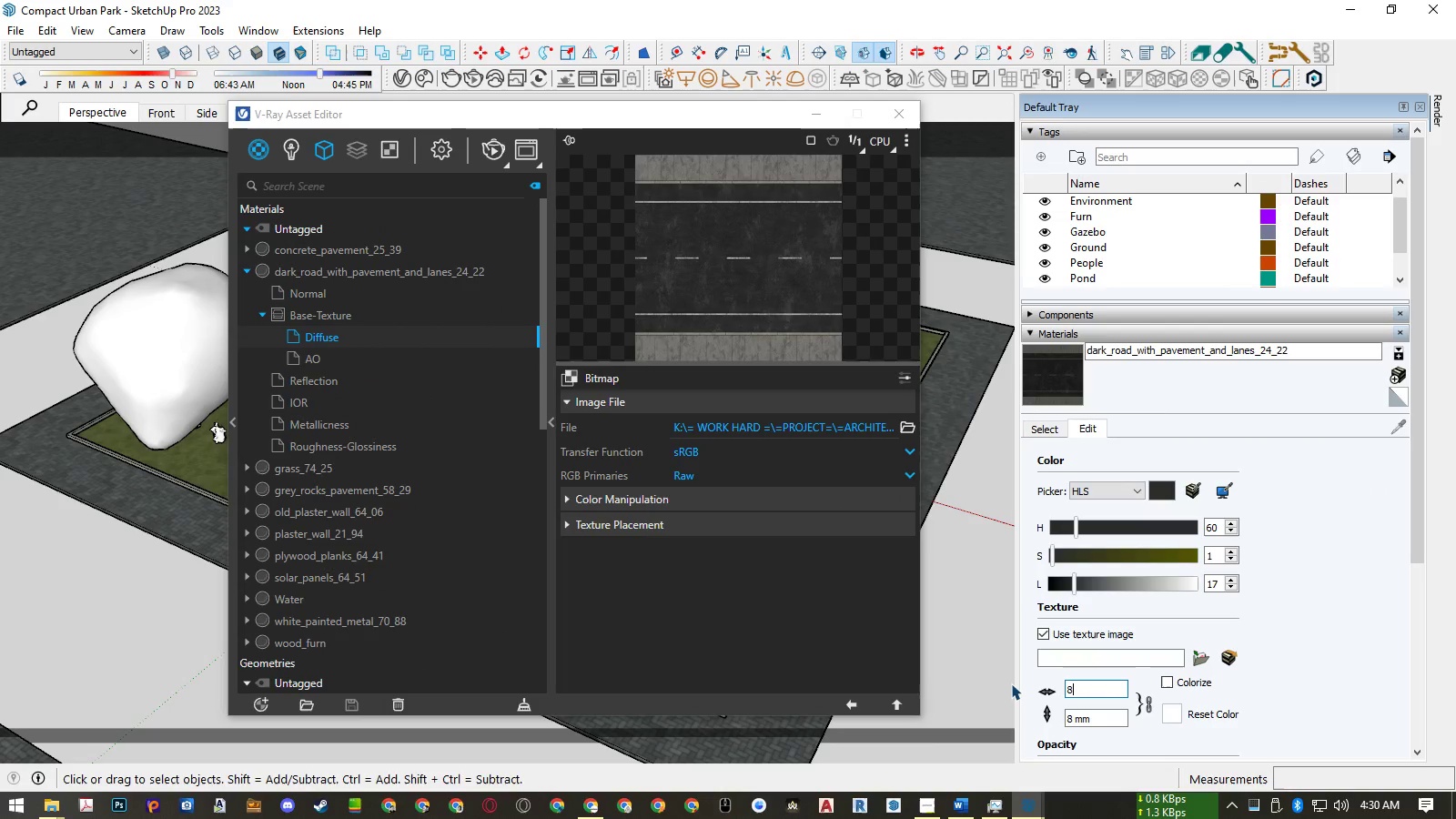 
key(Numpad0)
 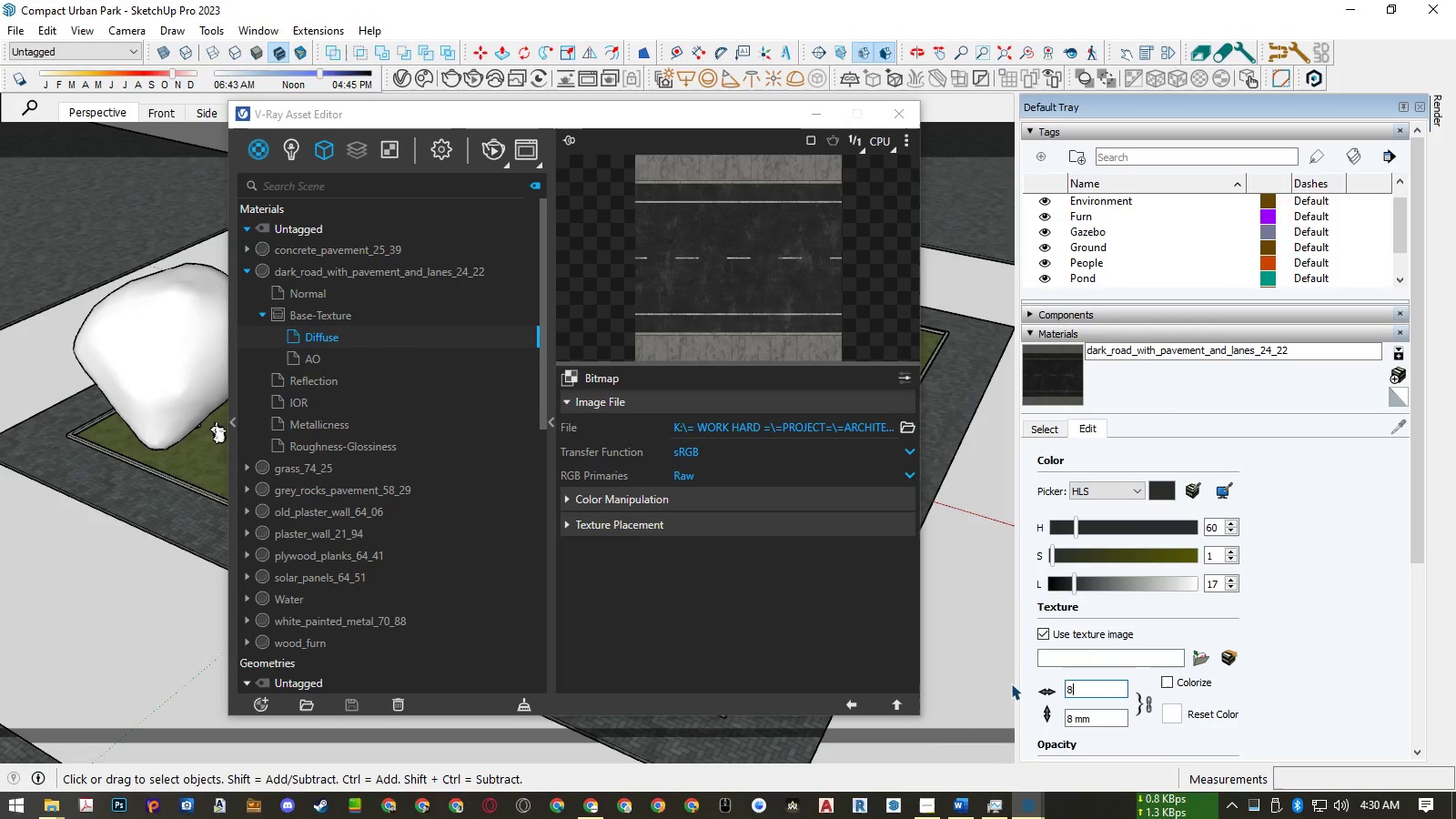 
key(Numpad0)
 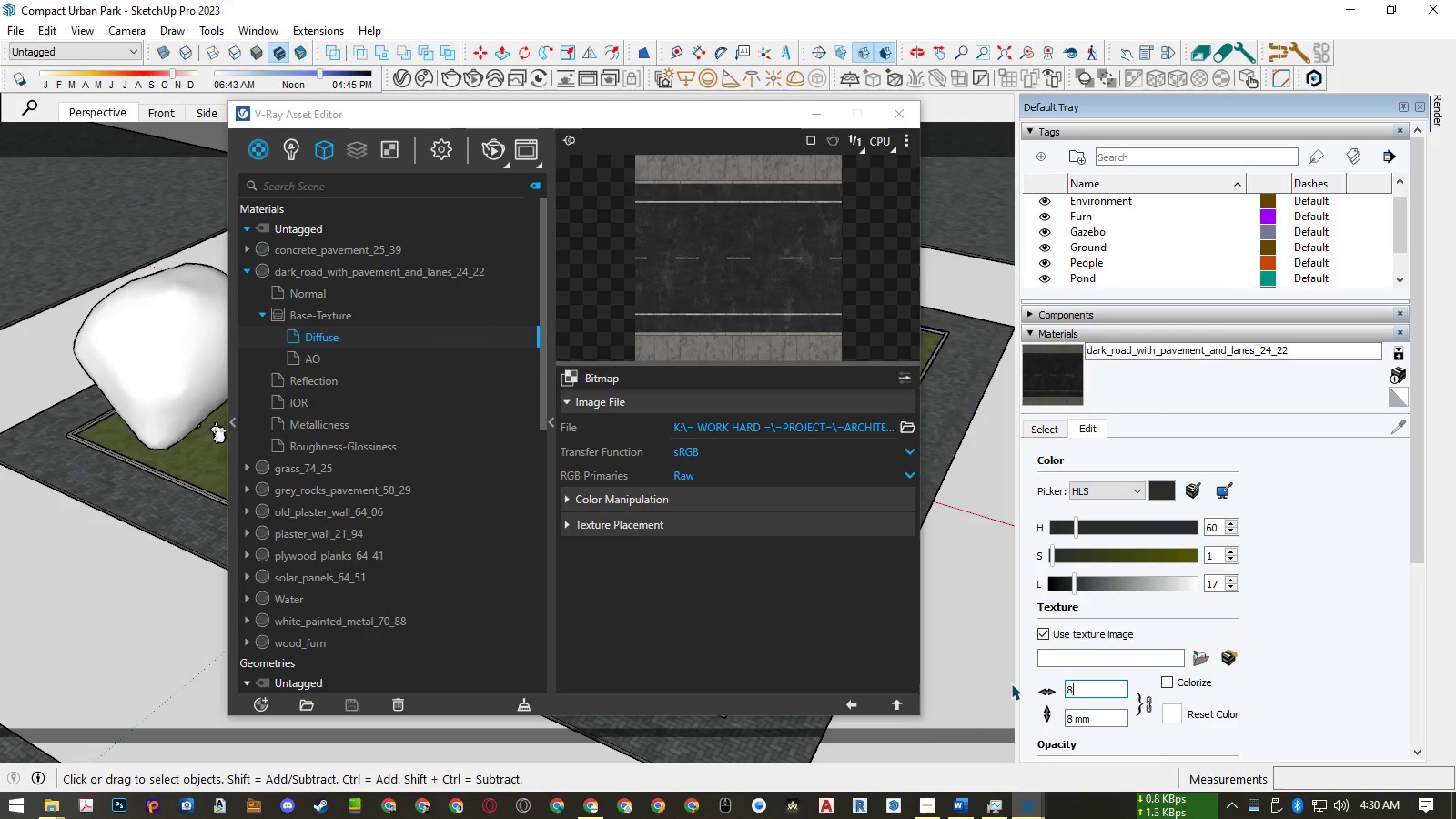 
key(Numpad0)
 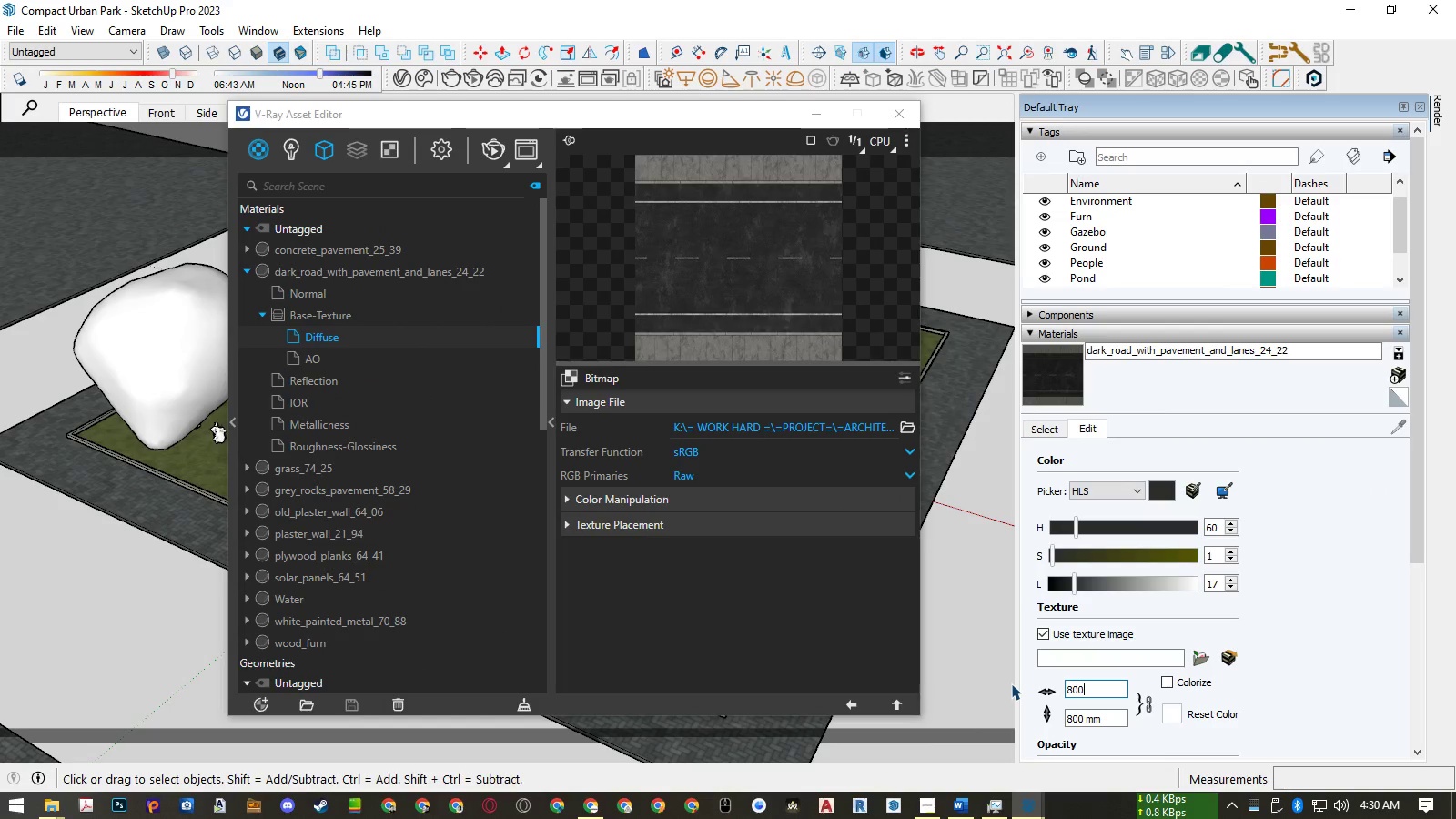 
key(Numpad0)
 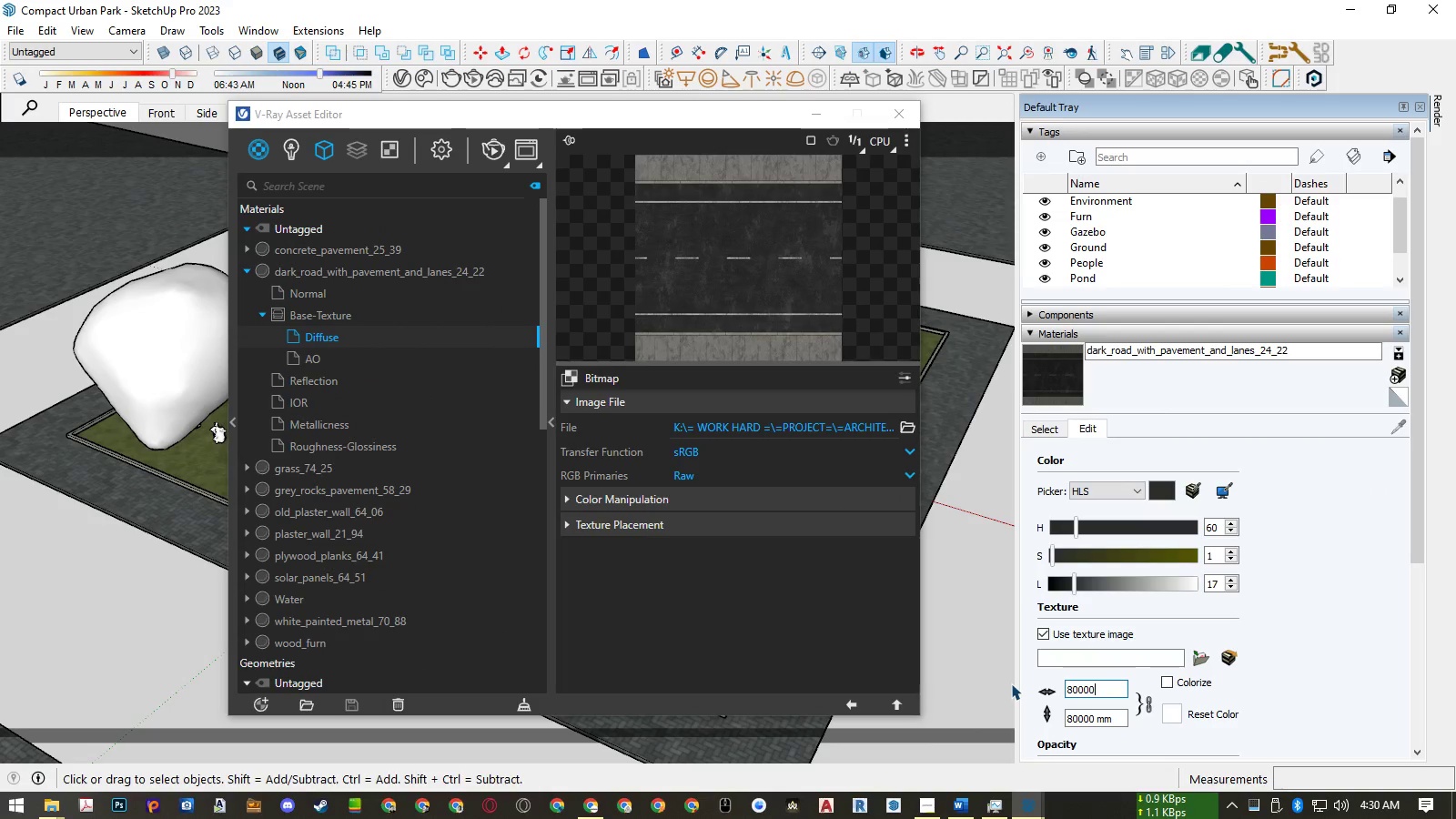 
key(Backspace)
 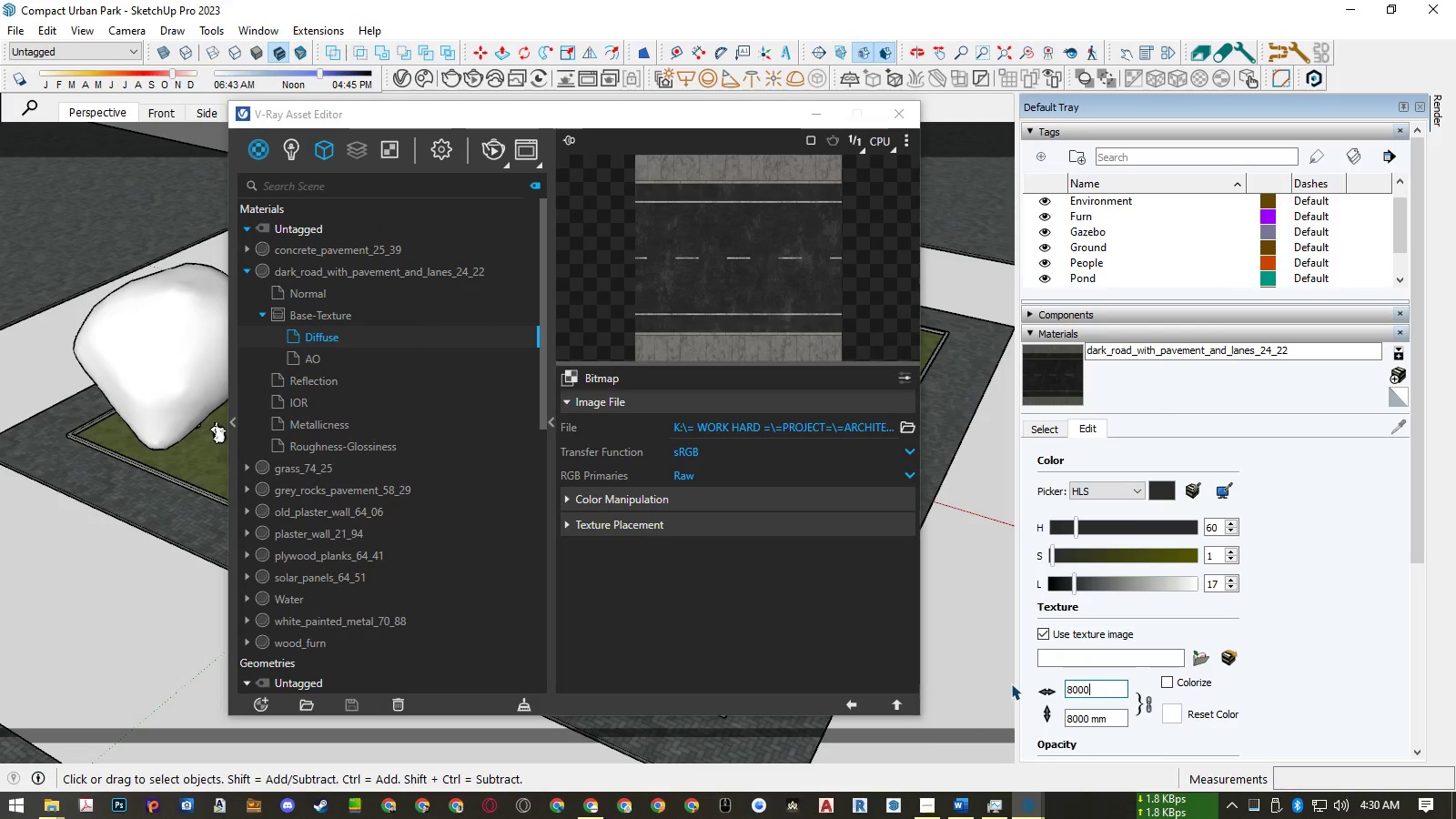 
key(NumpadEnter)
 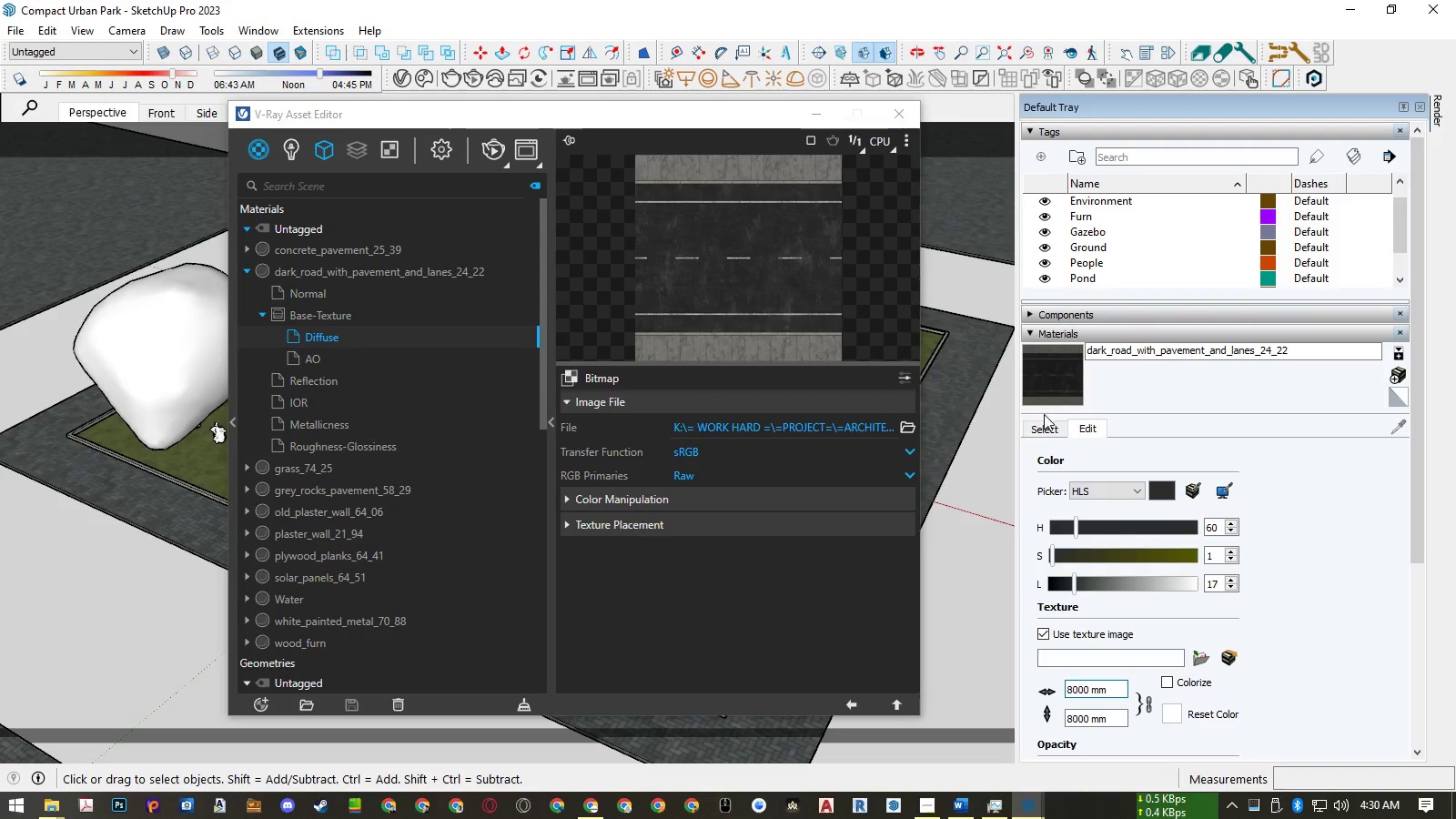 
left_click([1045, 427])
 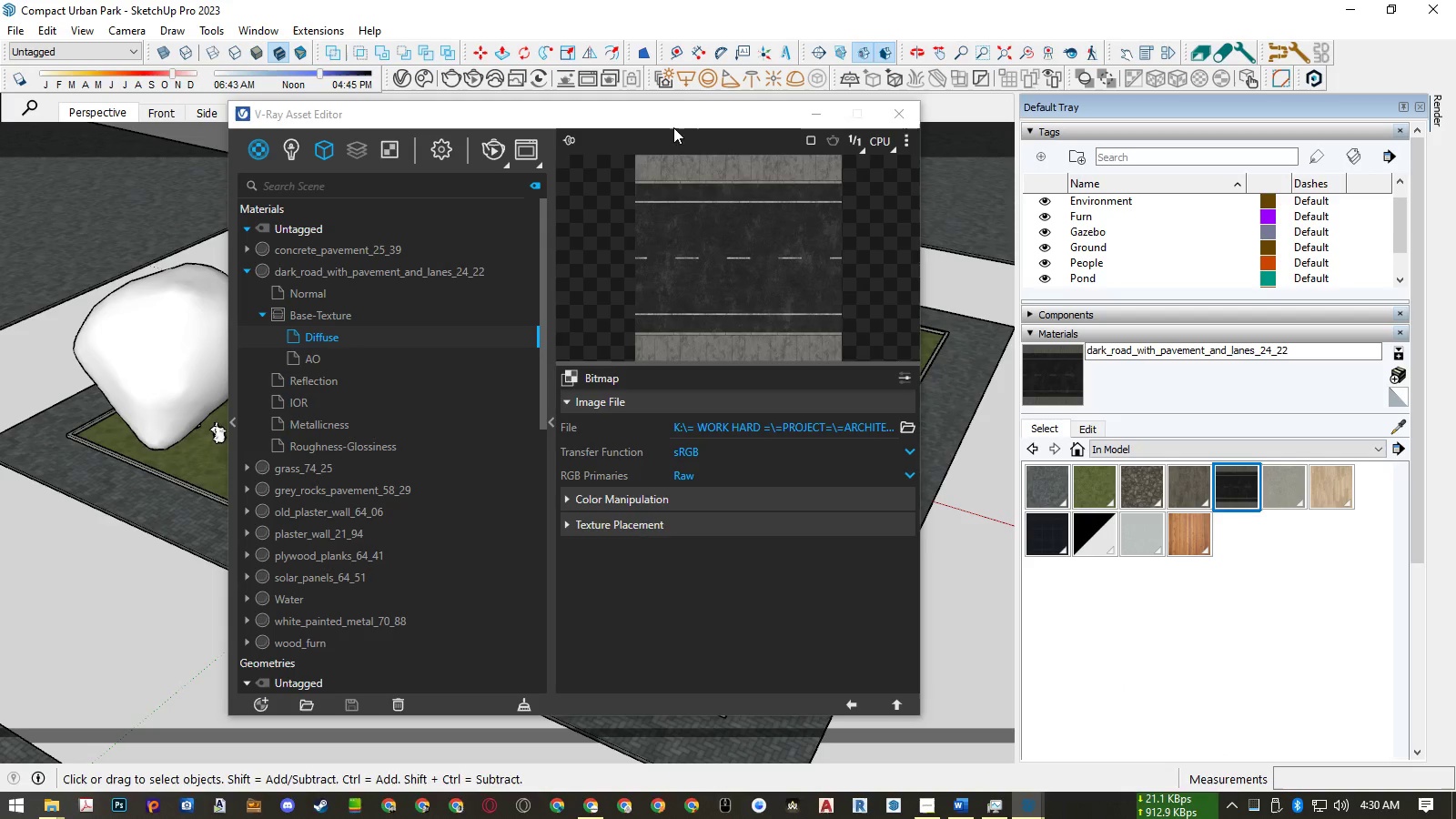 
left_click([911, 114])
 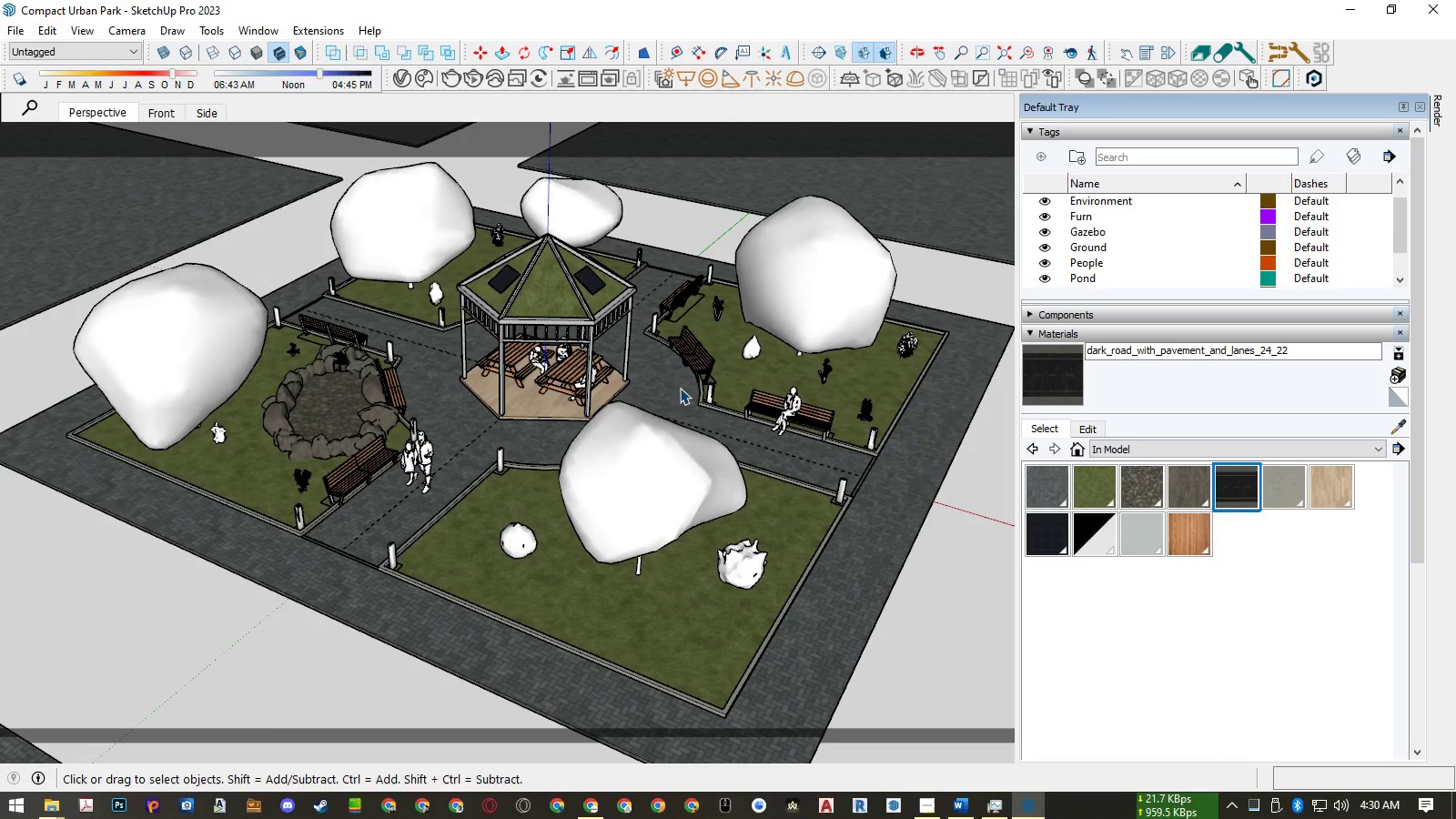 
scroll: coordinate [708, 377], scroll_direction: down, amount: 11.0
 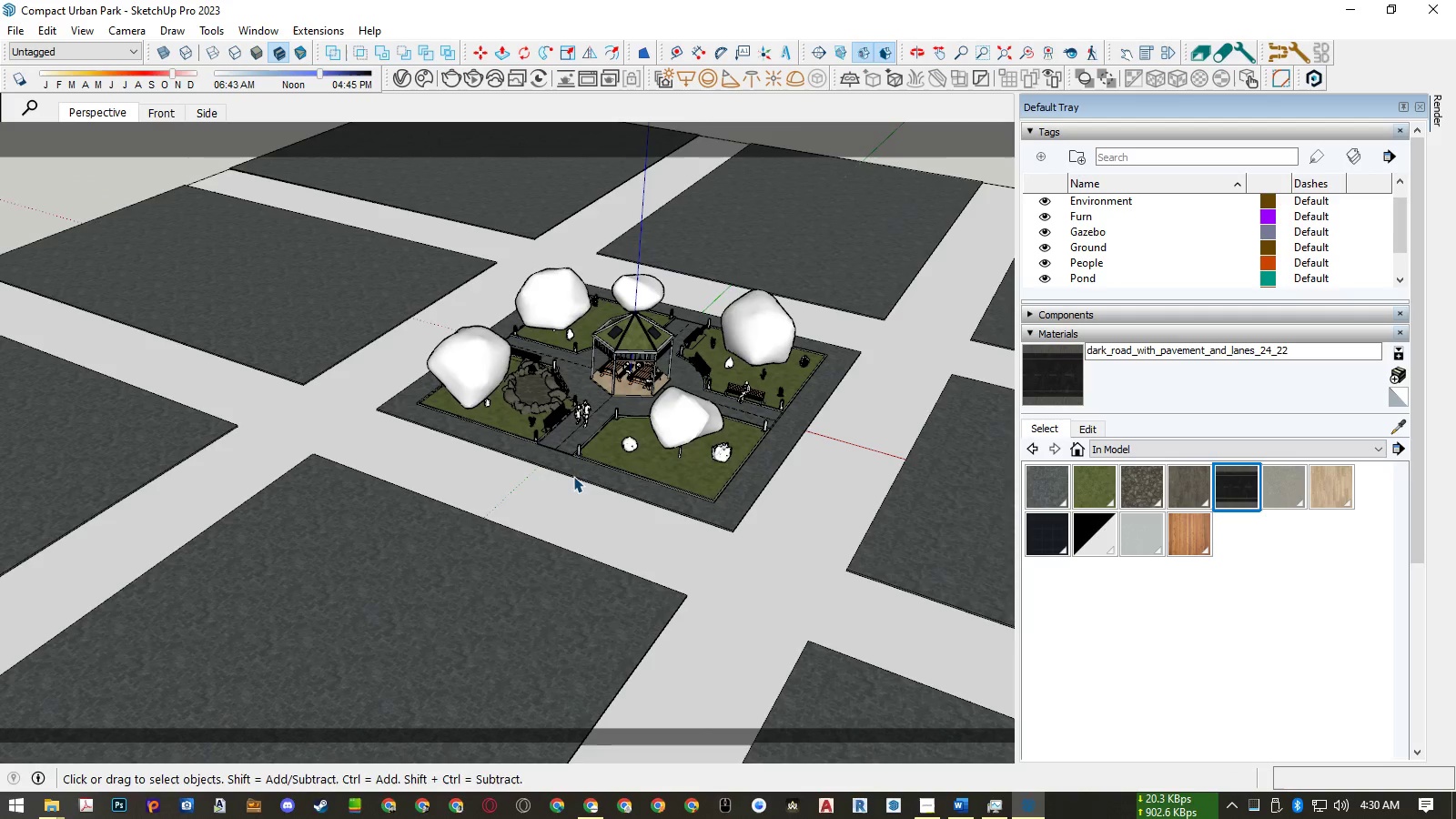 
scroll: coordinate [571, 480], scroll_direction: up, amount: 2.0
 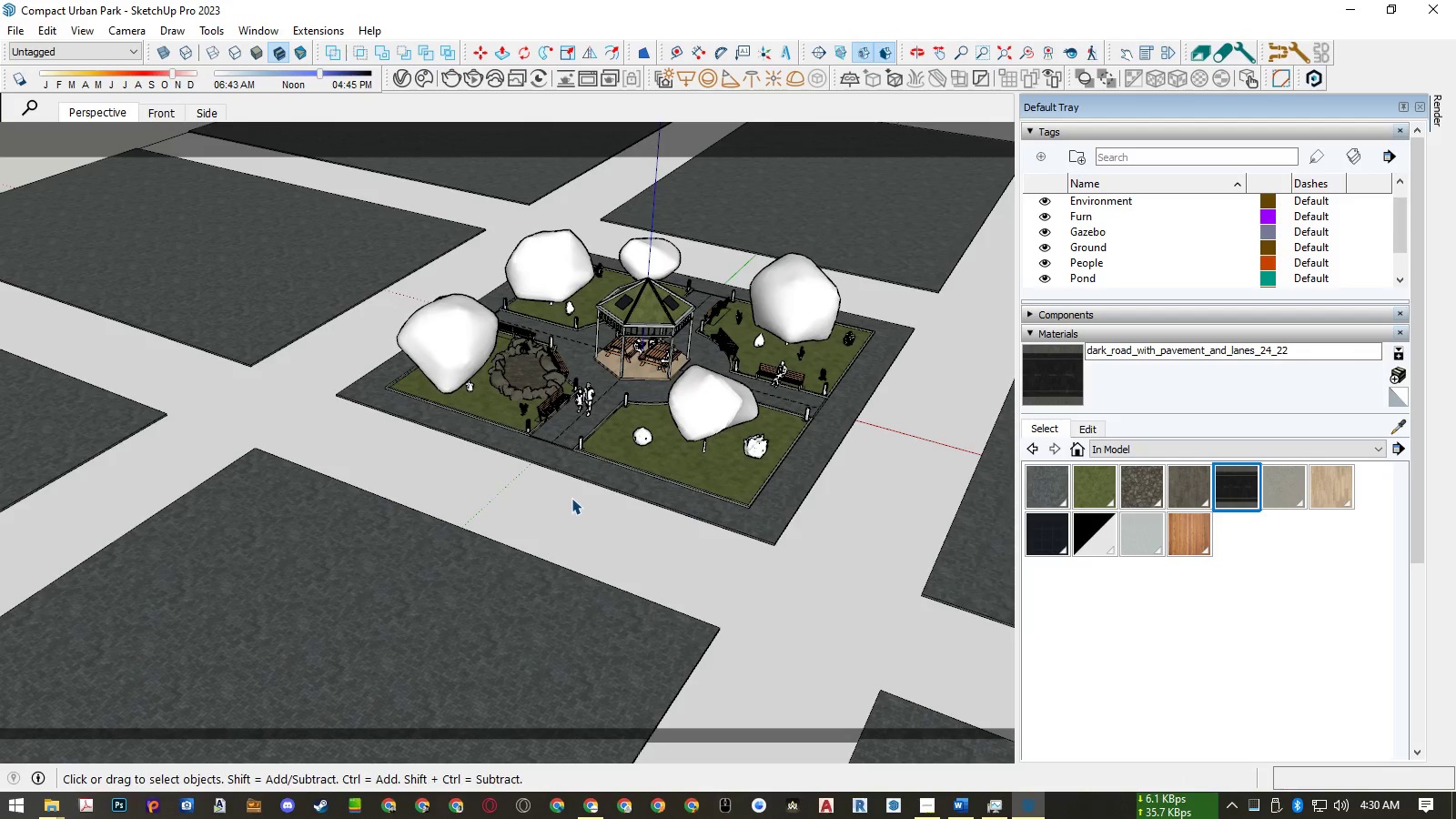 
key(Space)
 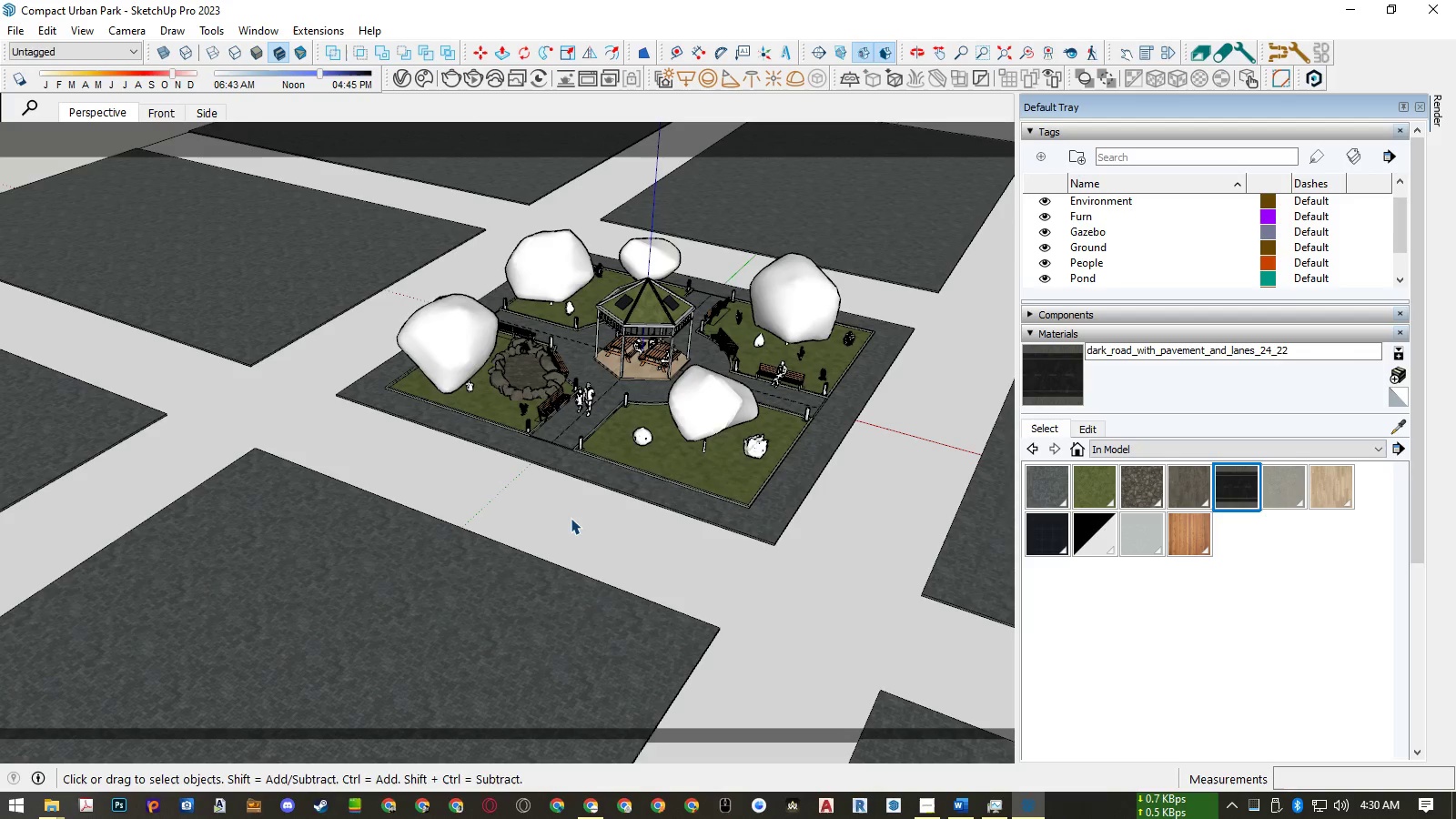 
double_click([571, 518])
 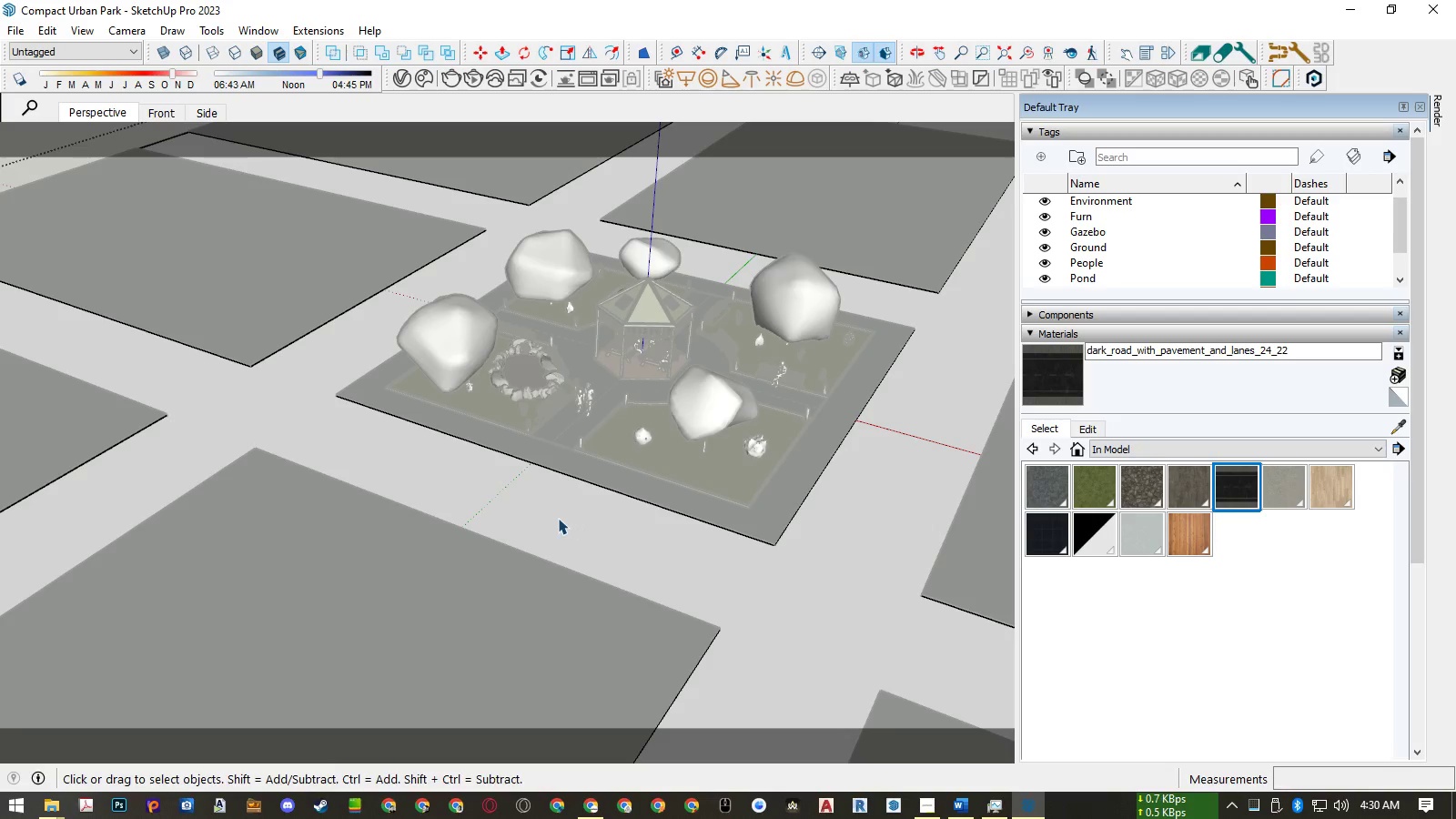 
left_click([558, 518])
 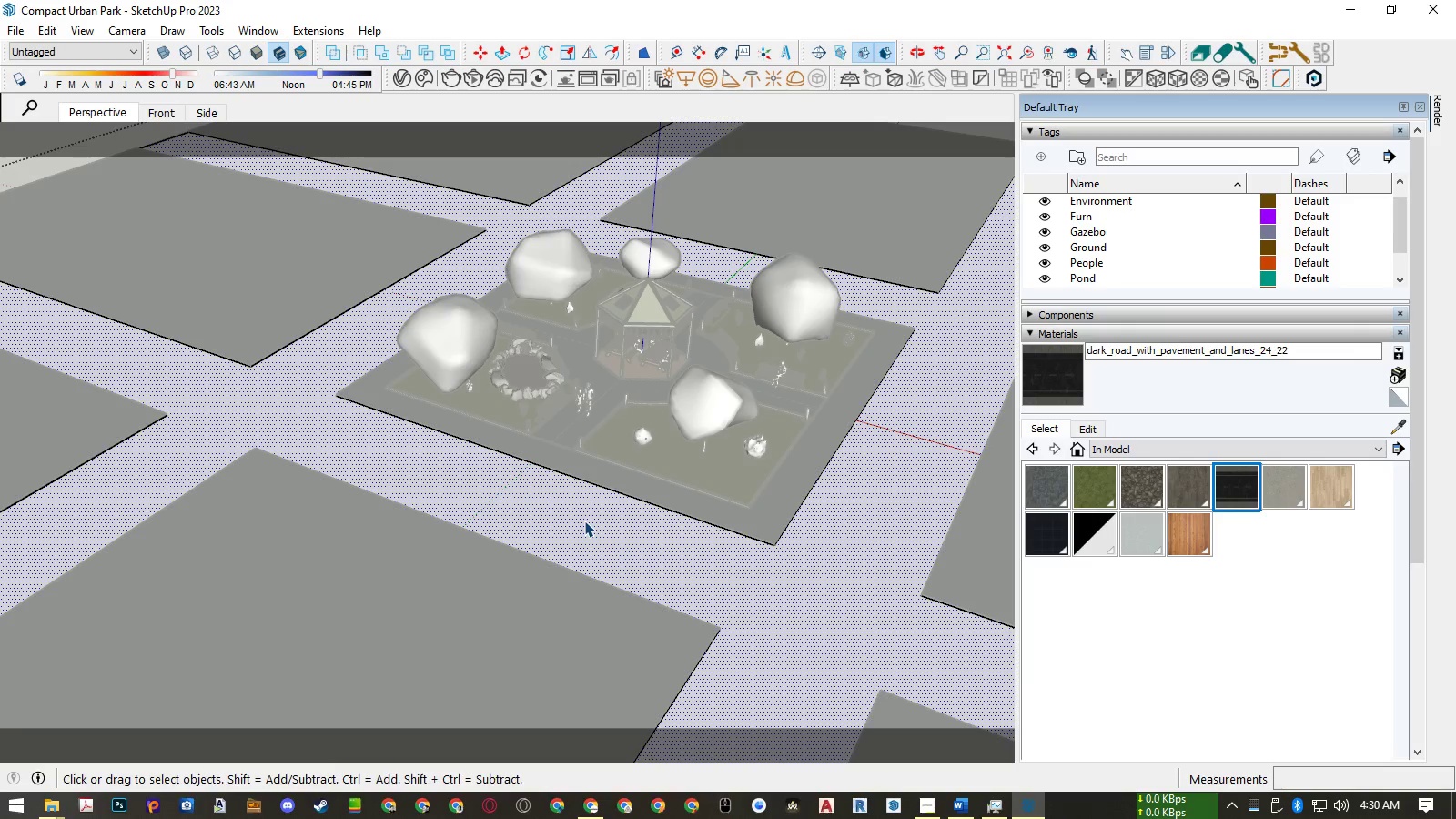 
key(B)
 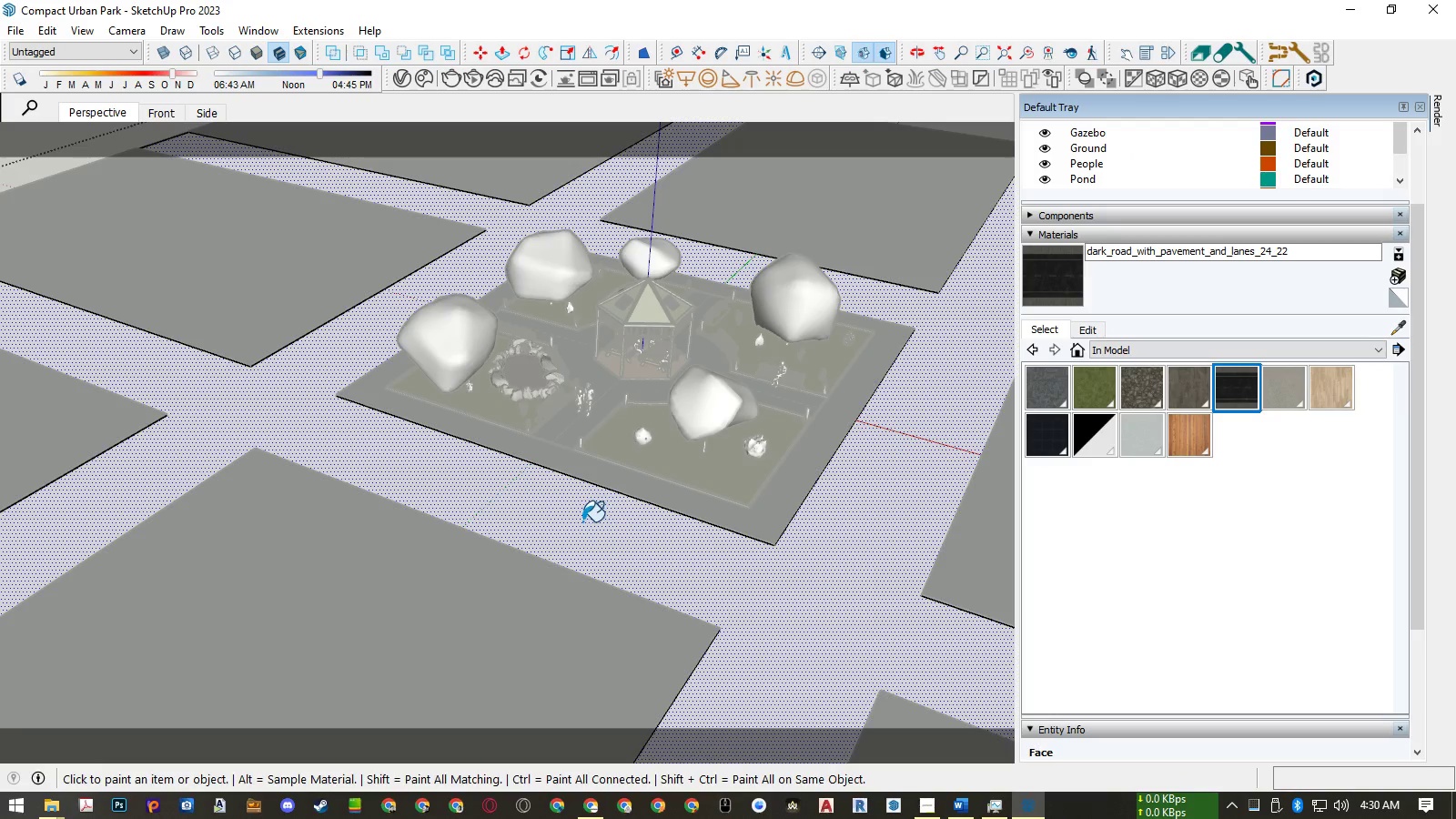 
left_click([582, 521])
 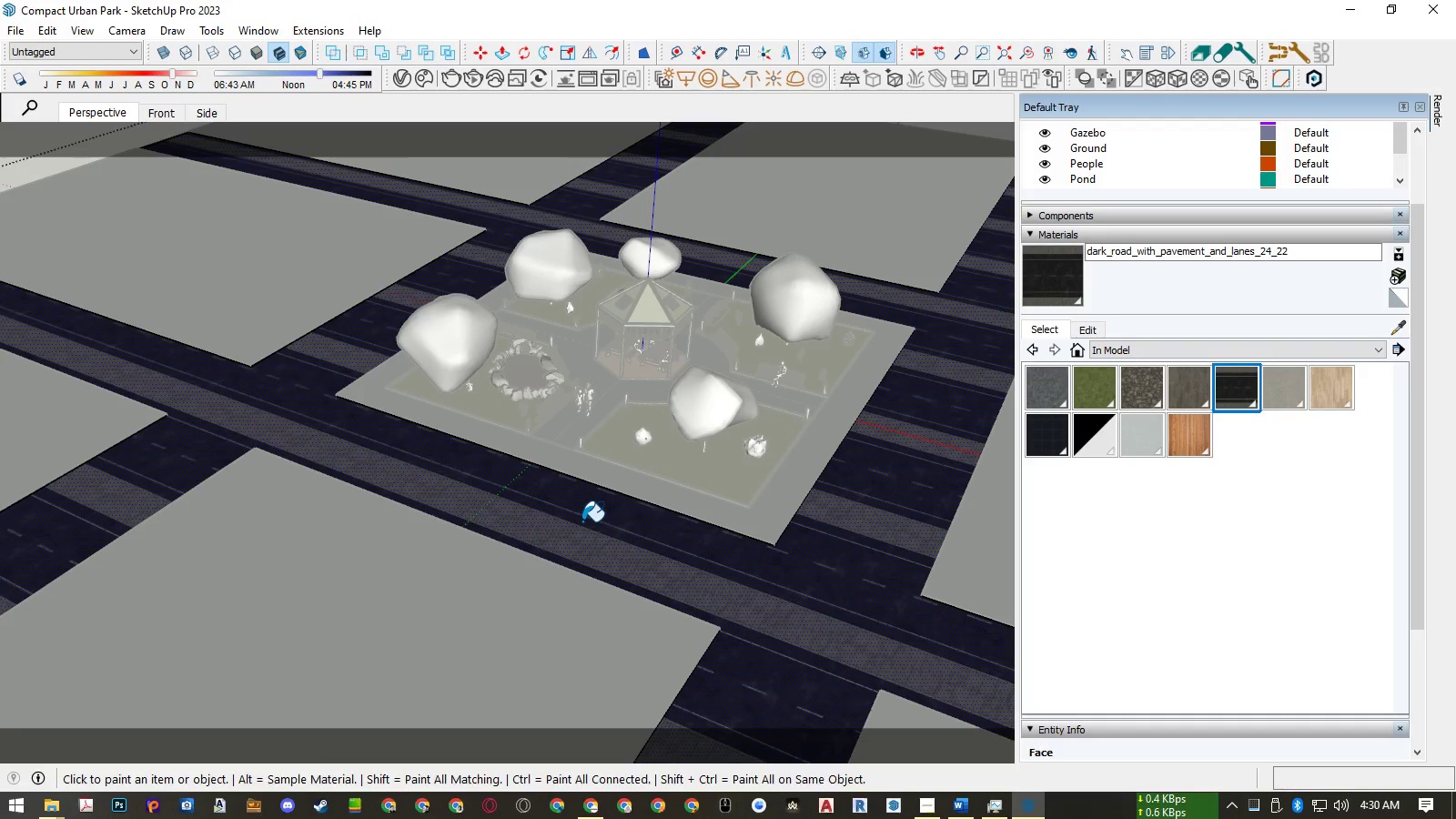 
key(Space)
 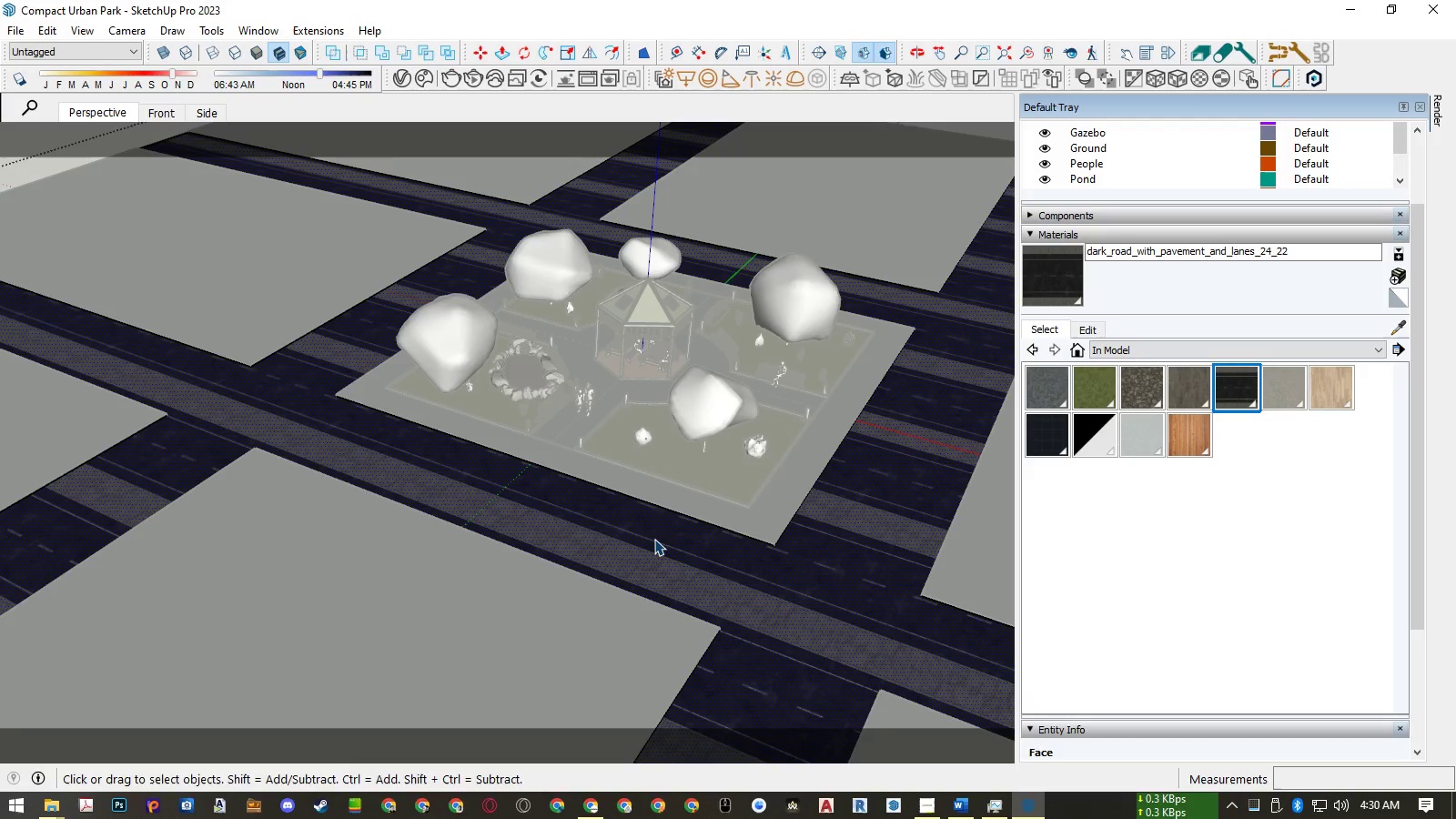 
right_click([655, 539])
 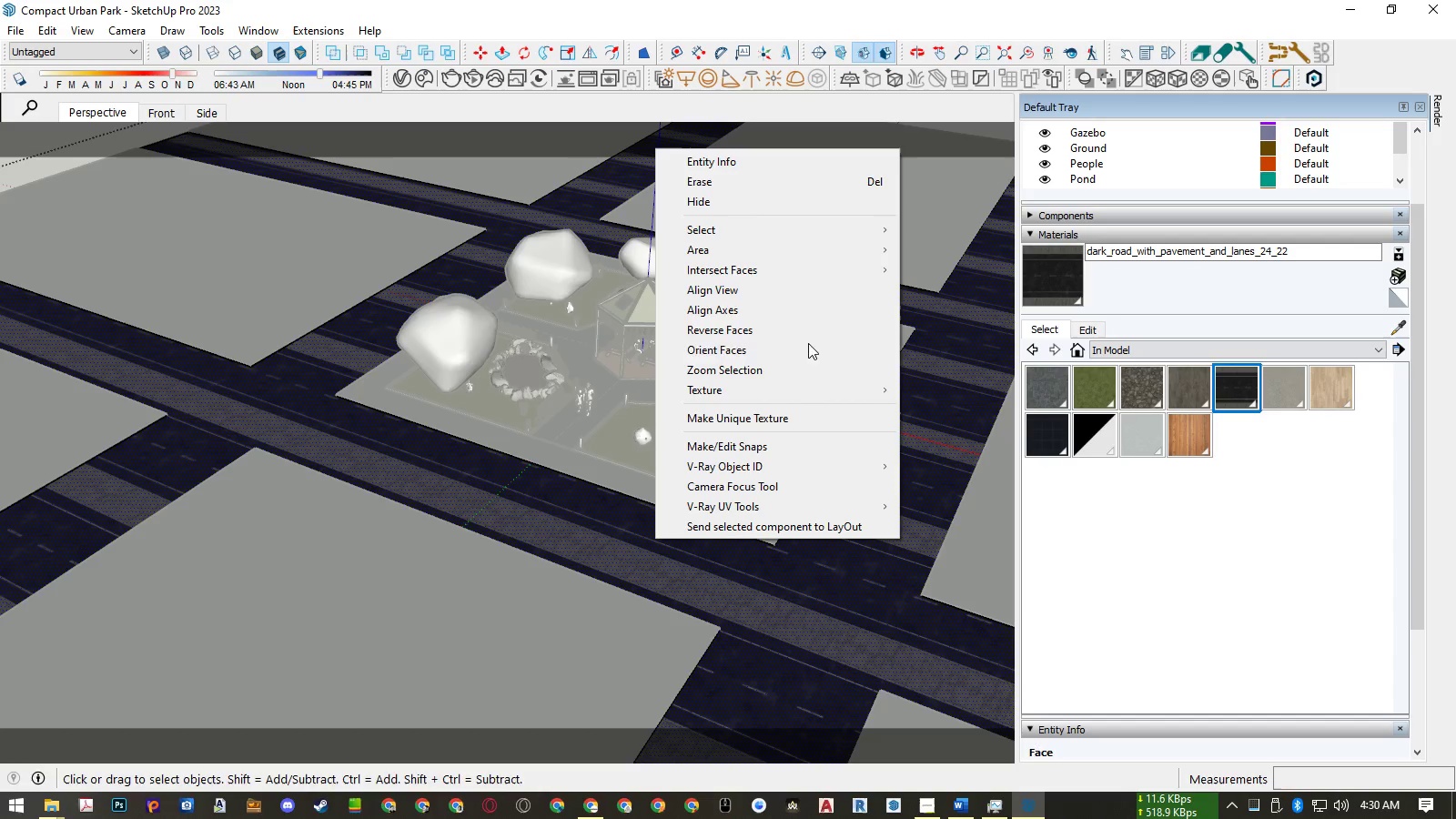 
left_click([815, 397])
 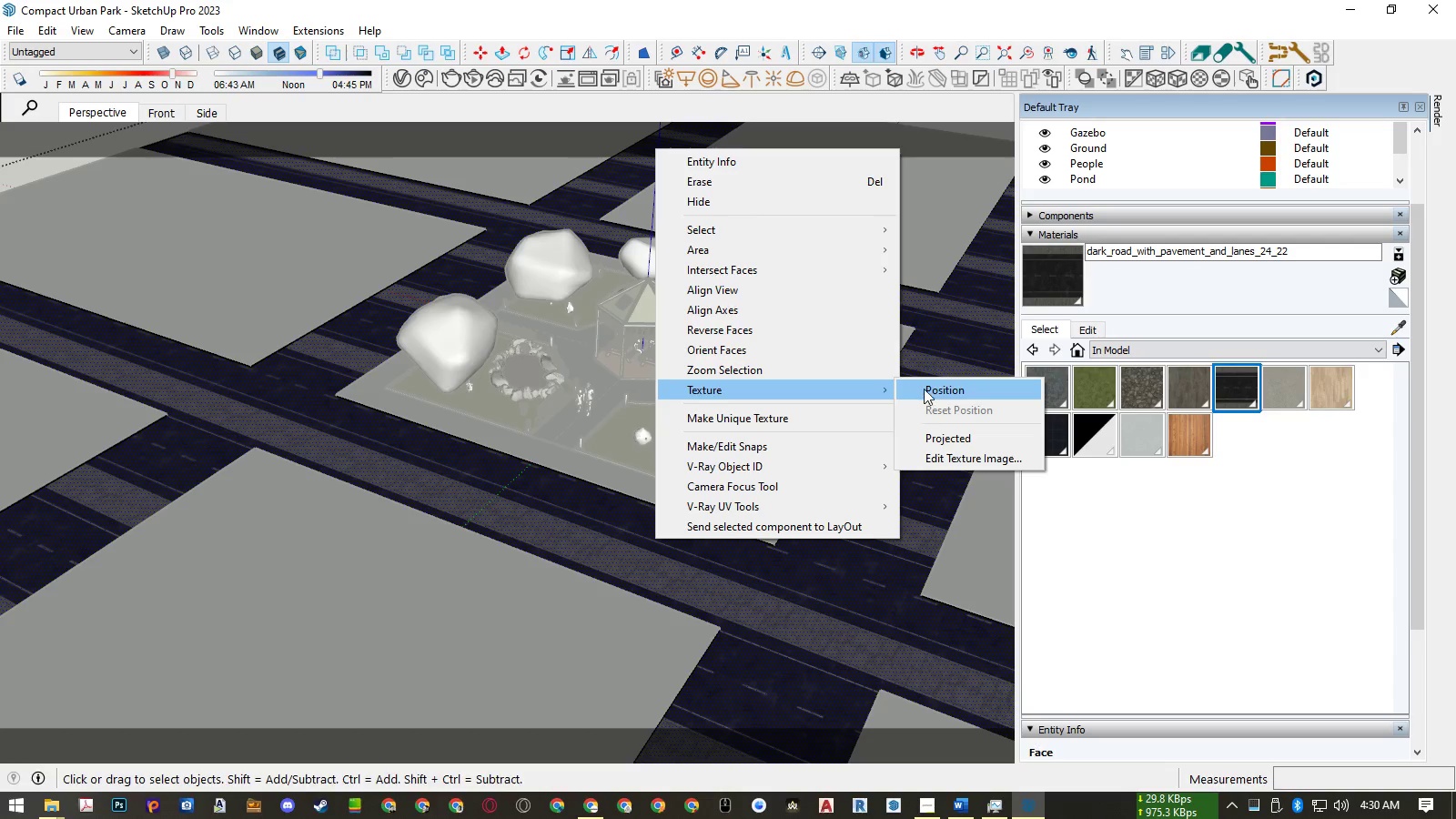 
left_click([925, 389])
 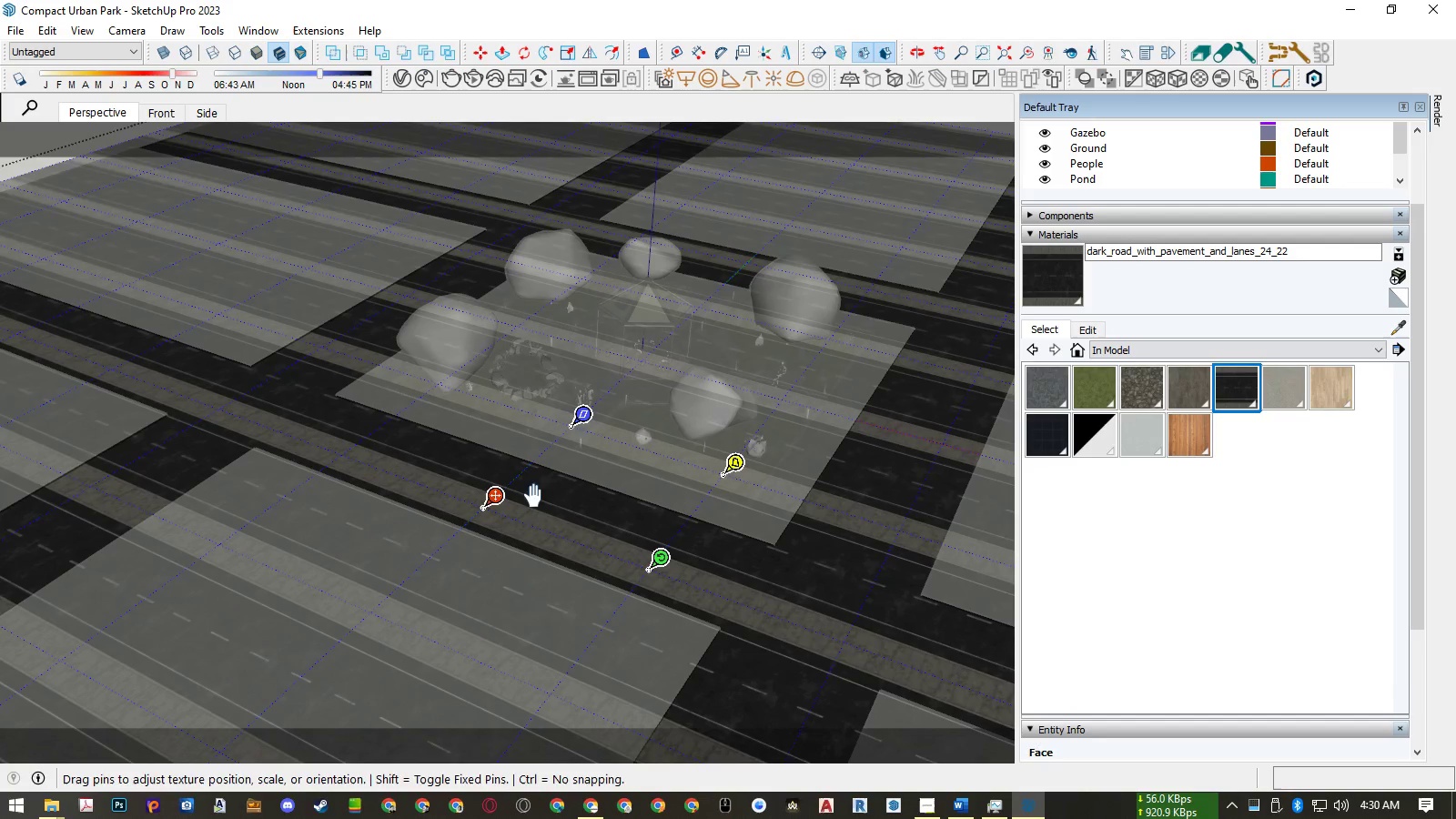 
scroll: coordinate [424, 510], scroll_direction: up, amount: 5.0
 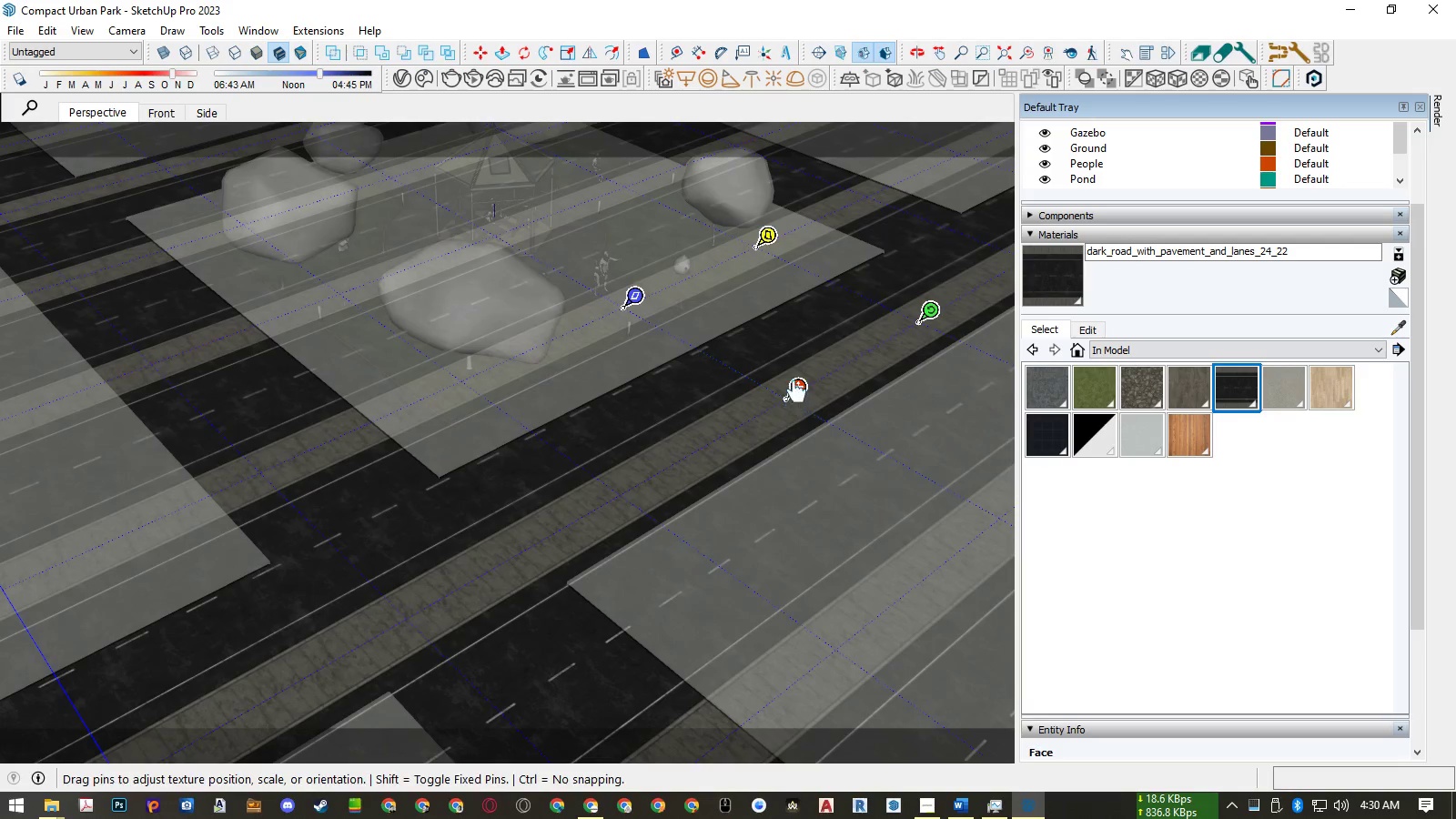 
left_click_drag(start_coordinate=[798, 393], to_coordinate=[449, 472])
 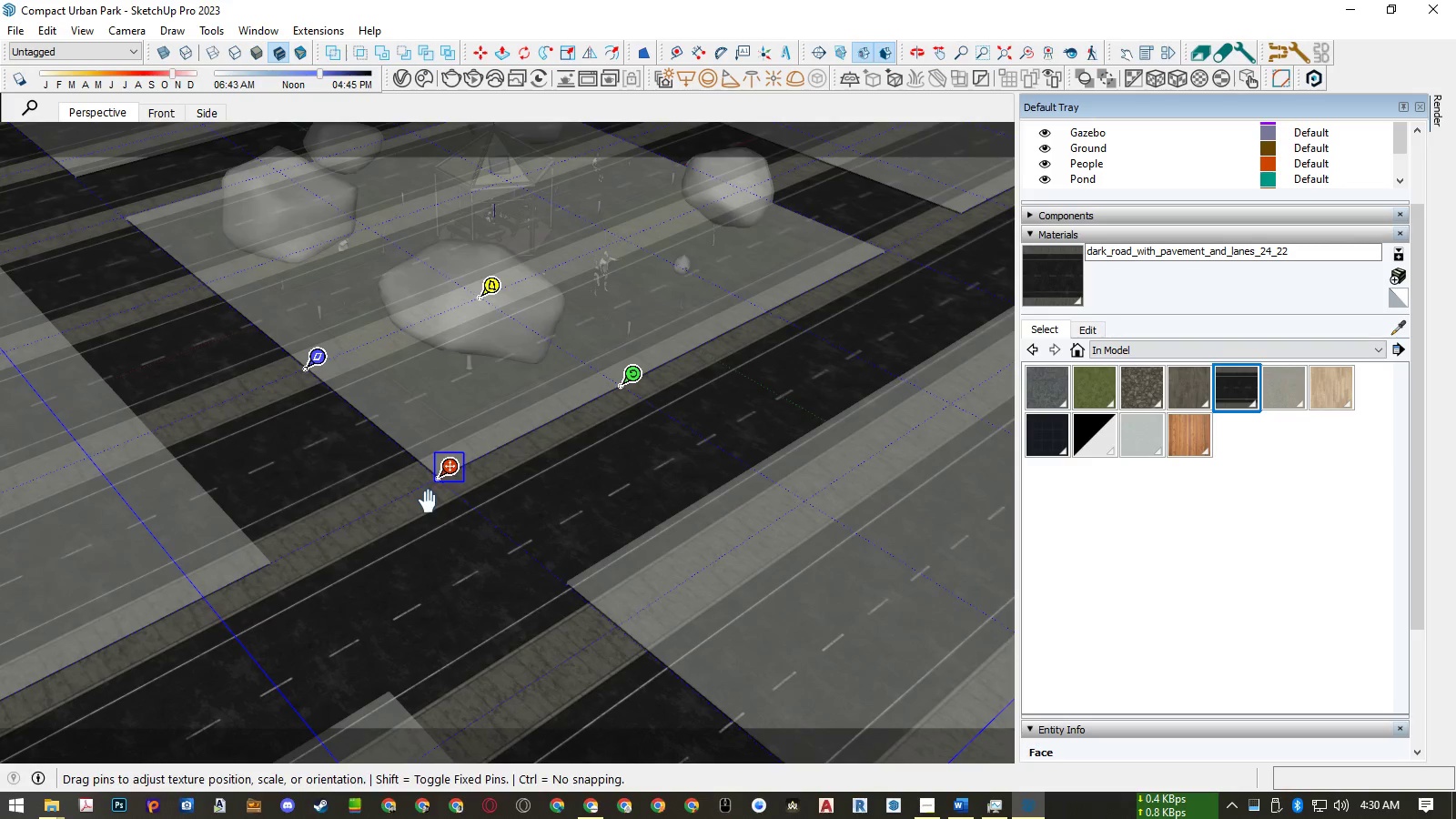 
scroll: coordinate [440, 472], scroll_direction: up, amount: 25.0
 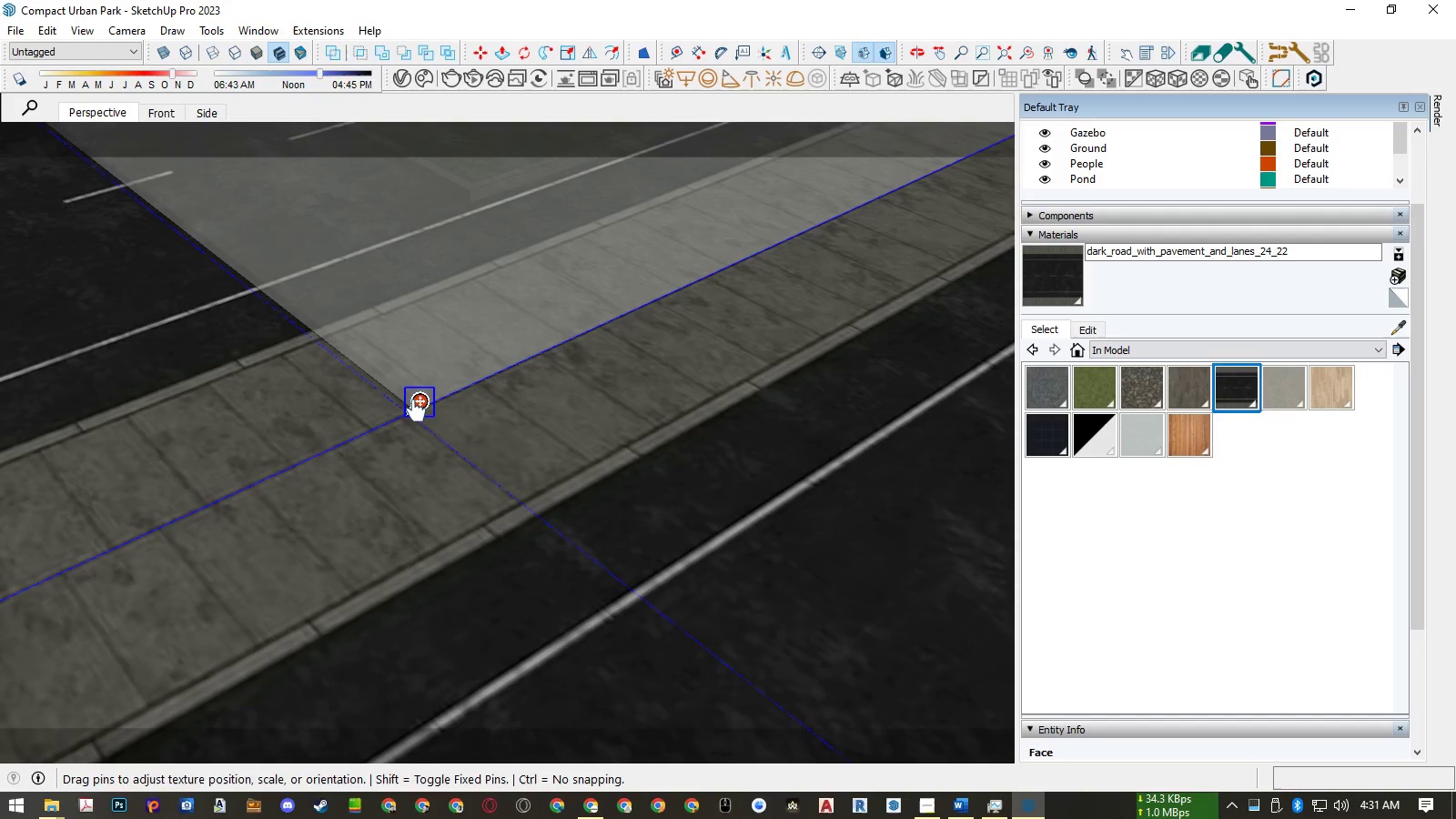 
left_click_drag(start_coordinate=[419, 411], to_coordinate=[424, 406])
 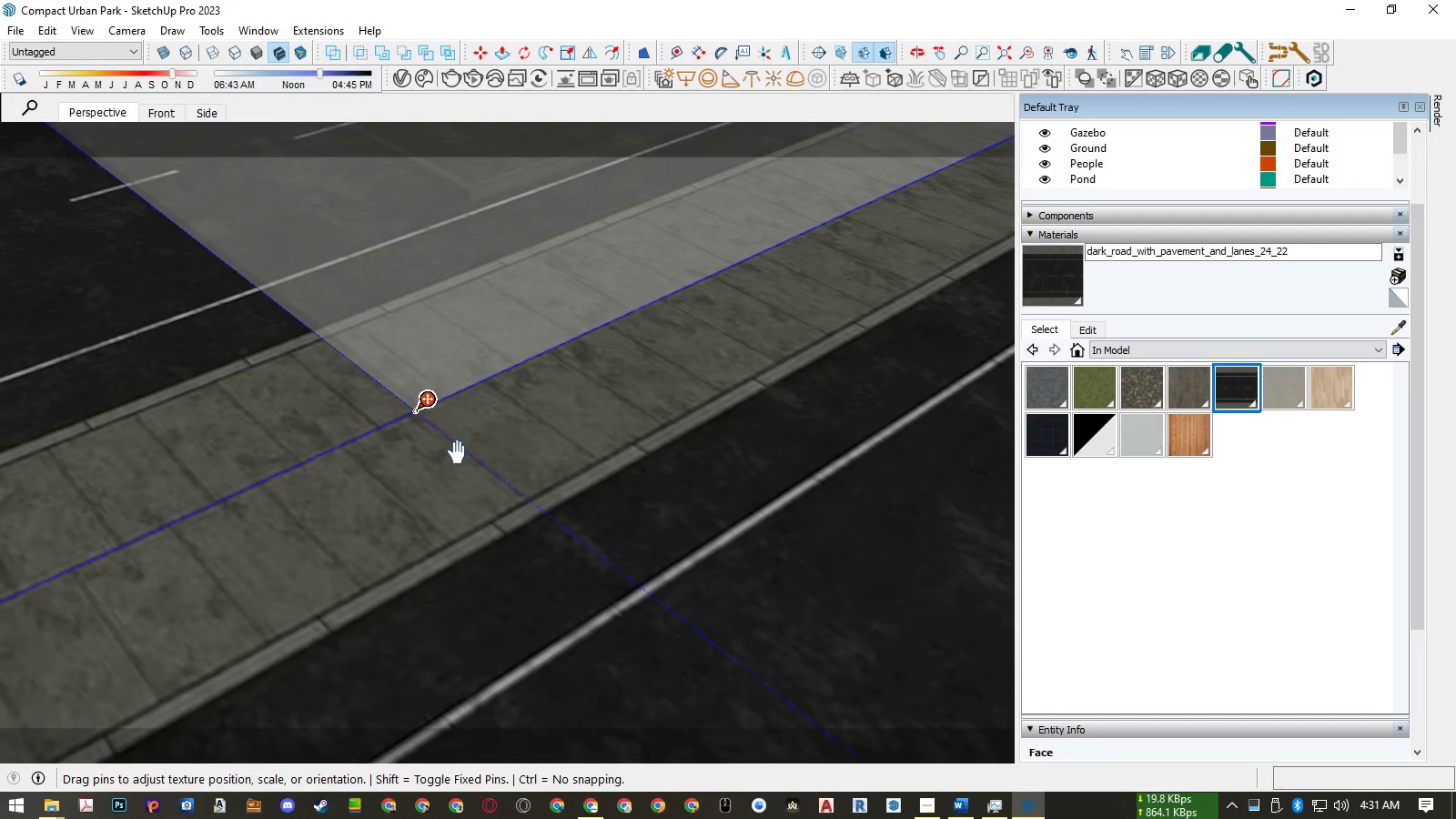 
scroll: coordinate [458, 456], scroll_direction: down, amount: 15.0
 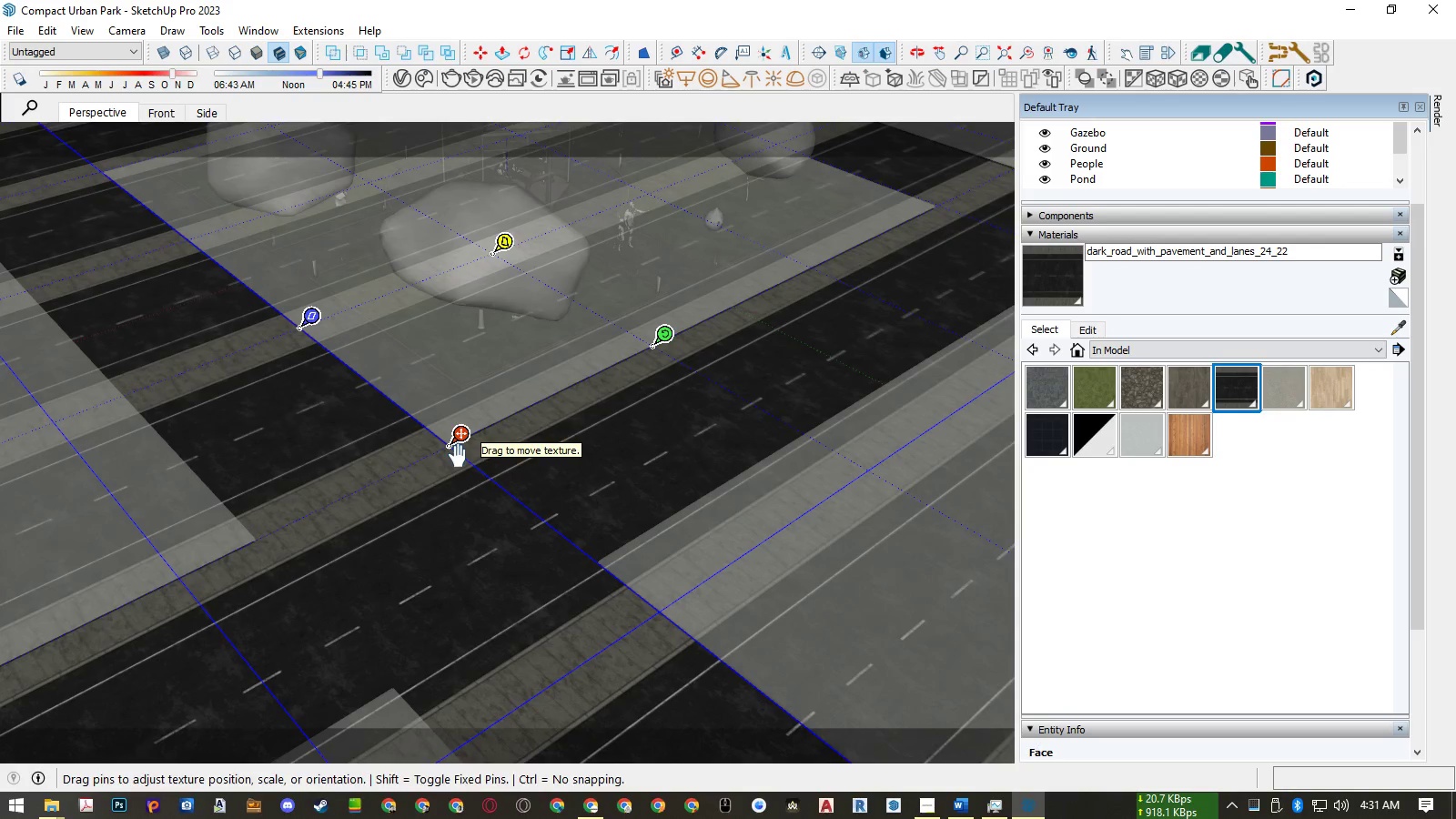 
right_click([534, 480])
 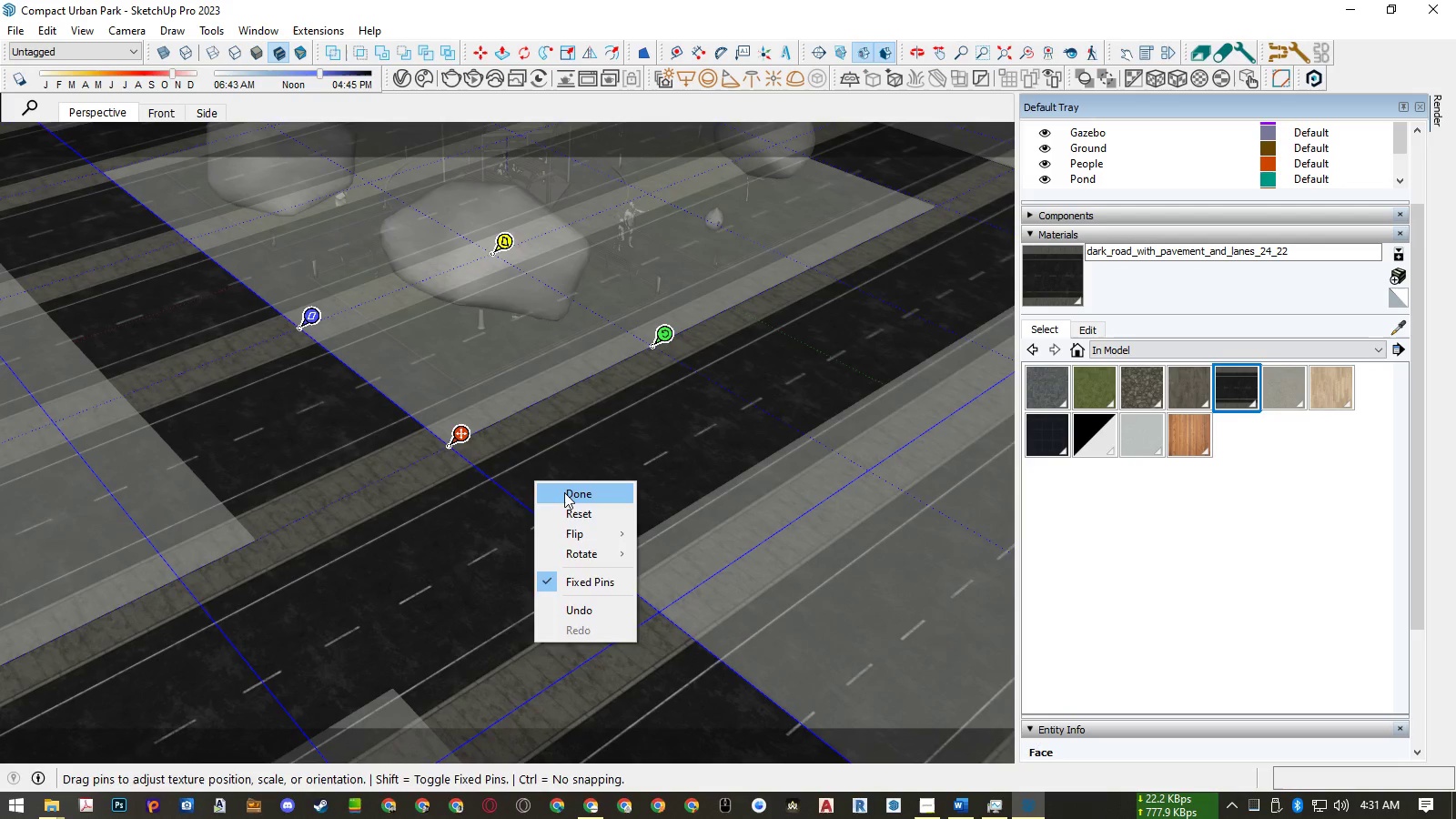 
left_click([564, 492])
 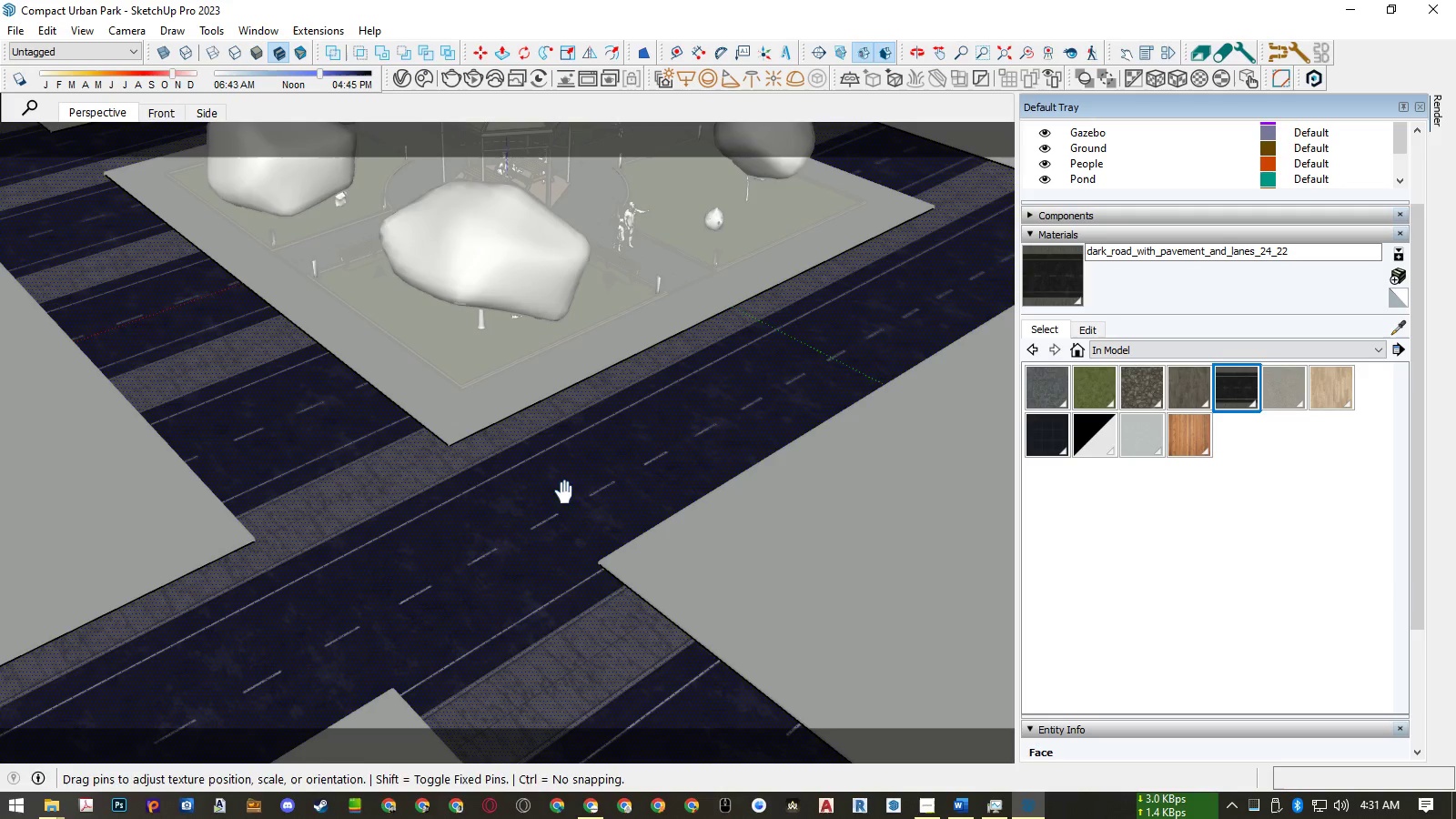 
key(Space)
 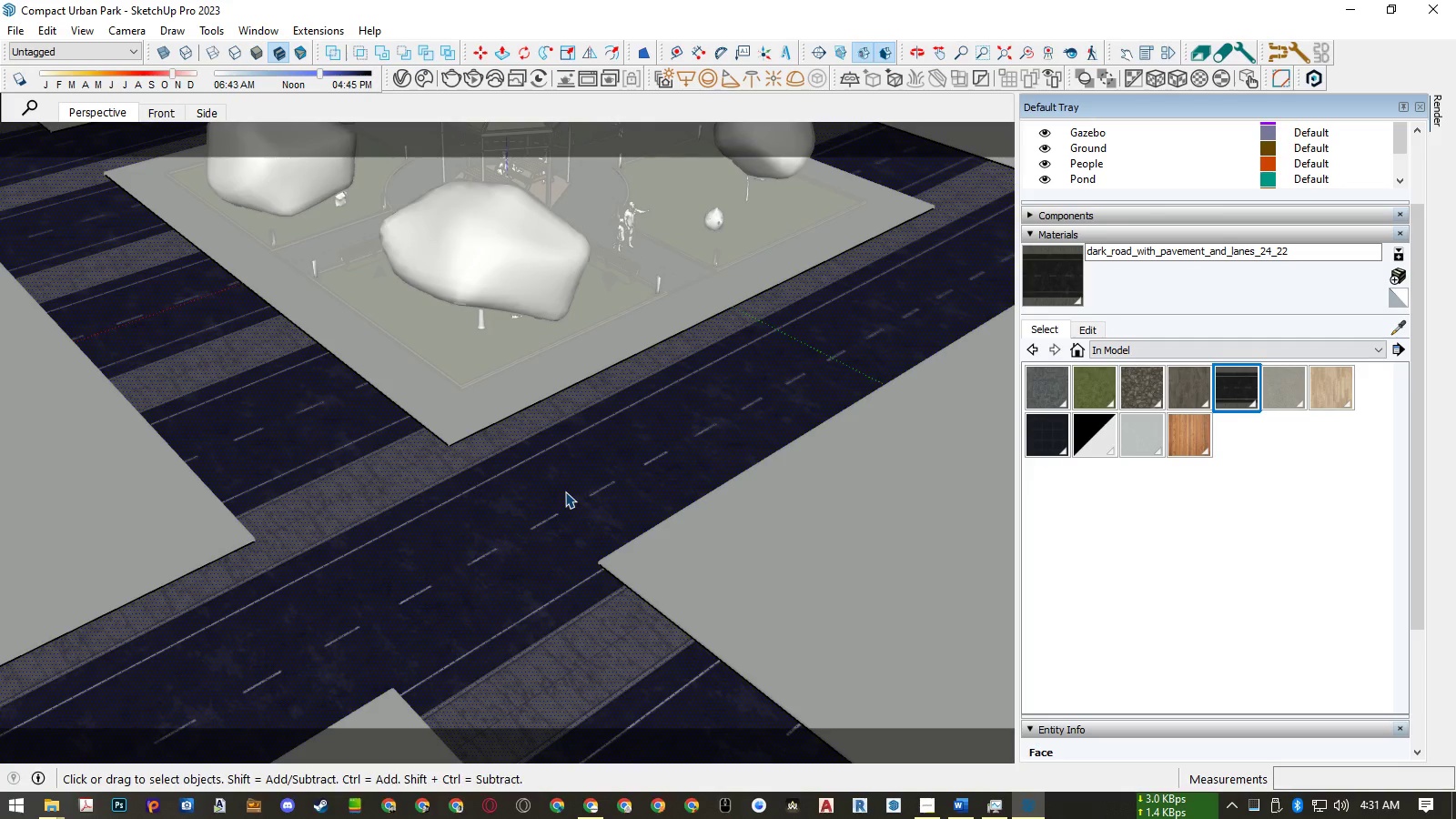 
key(Escape)
 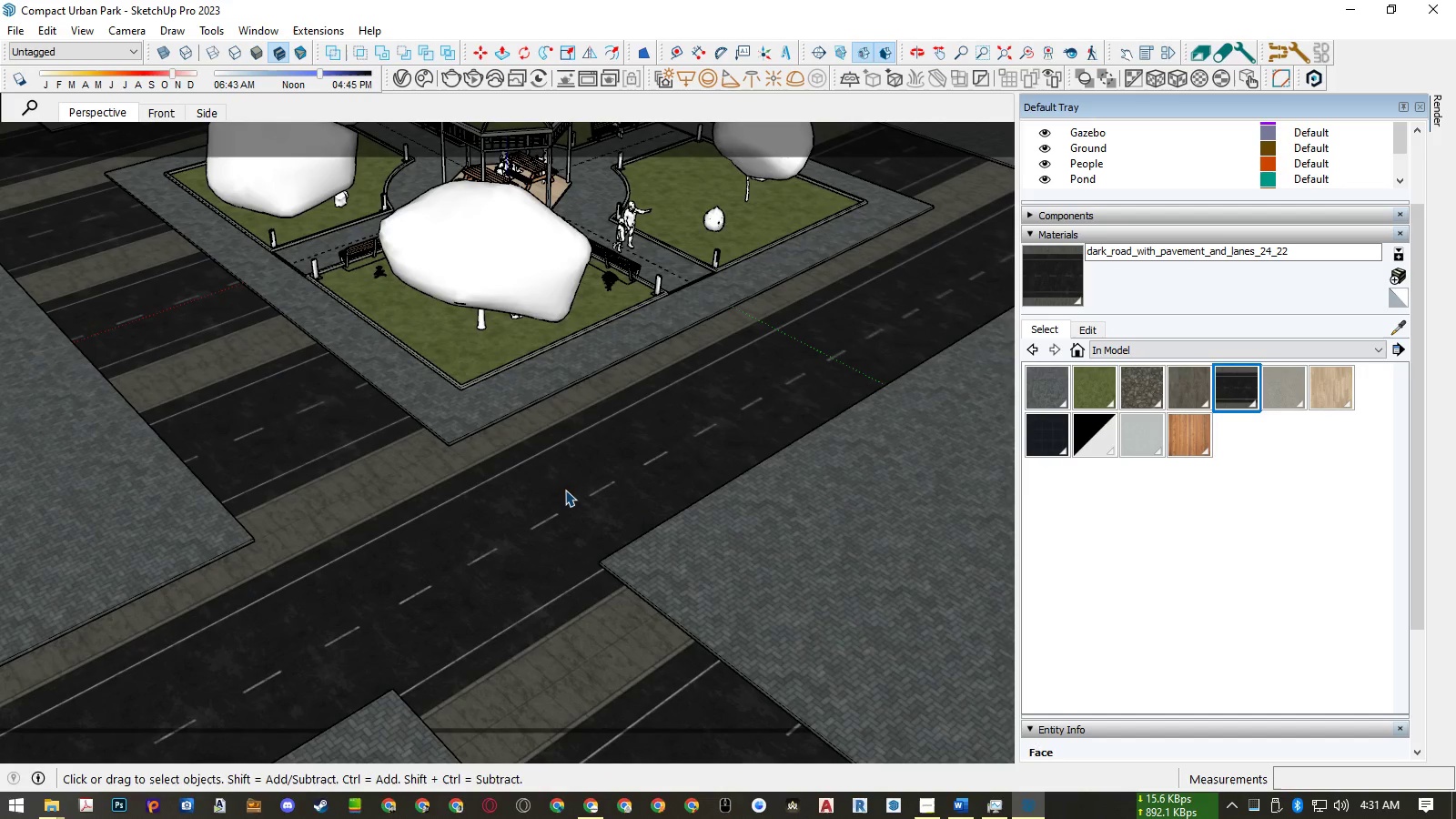 
key(Escape)
 